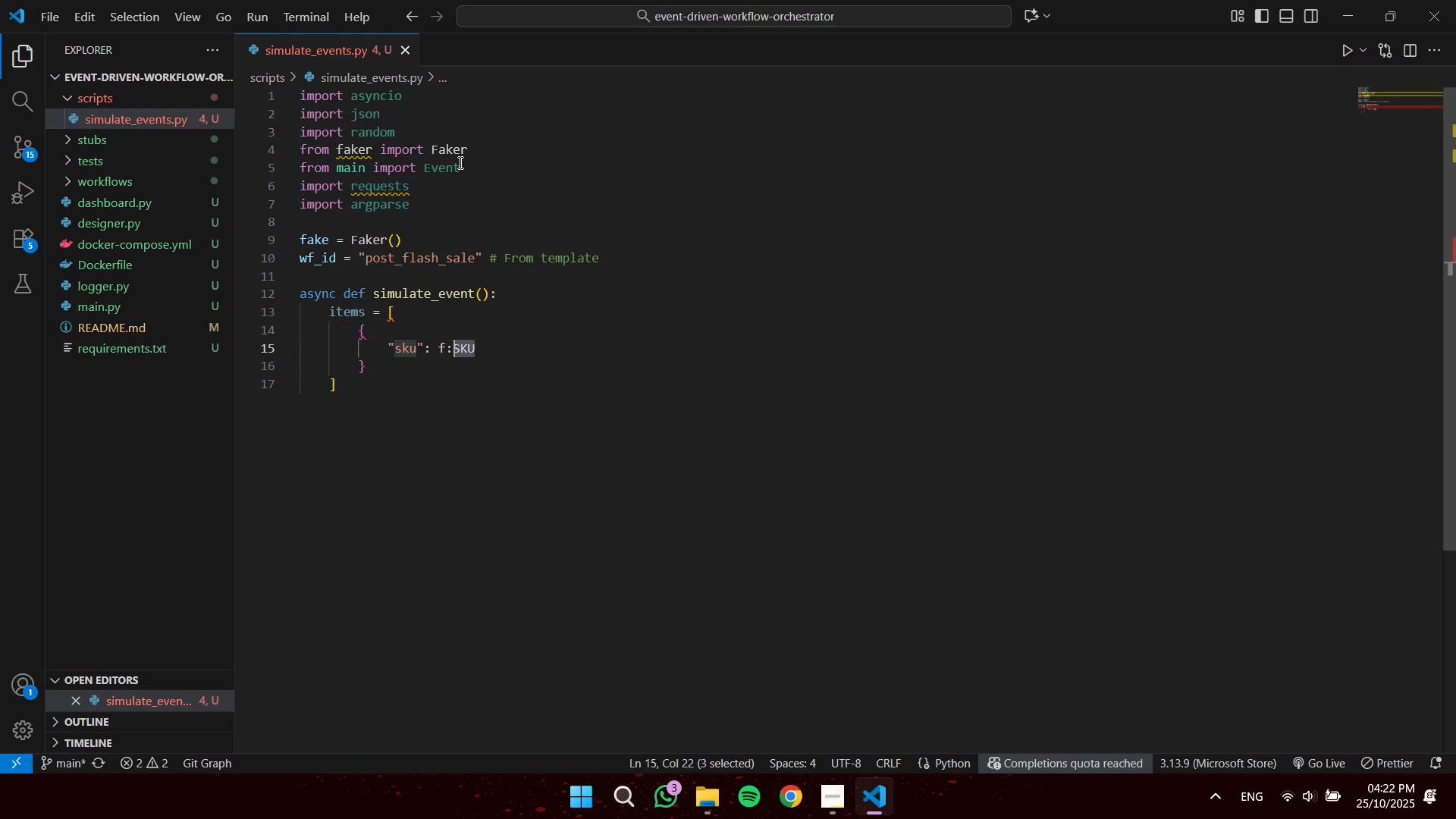 
key(Control+Shift+ArrowLeft)
 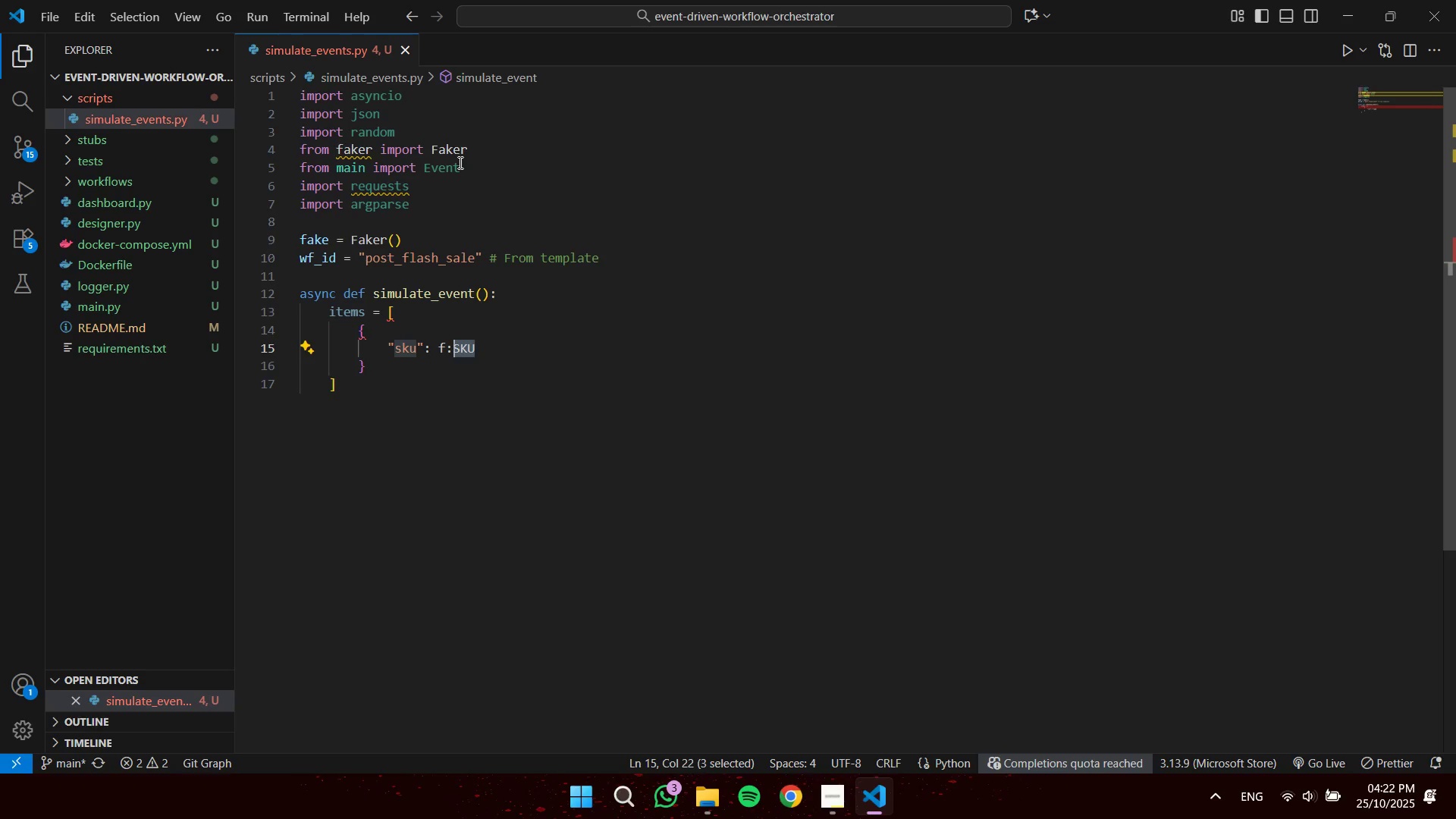 
key(Backspace)
key(Backspace)
type("SKU{random.randint(1, 100)
 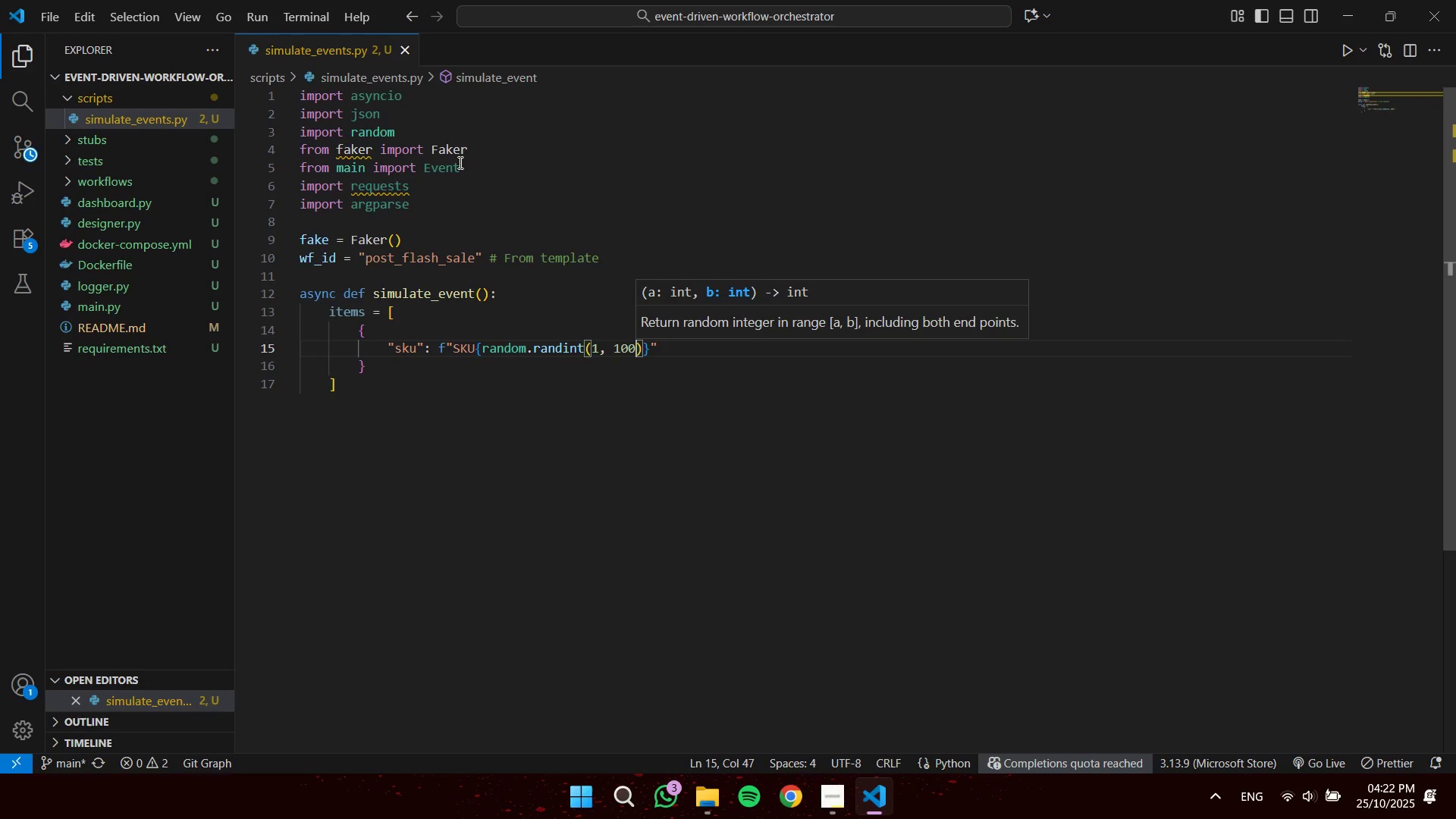 
key(ArrowRight)
 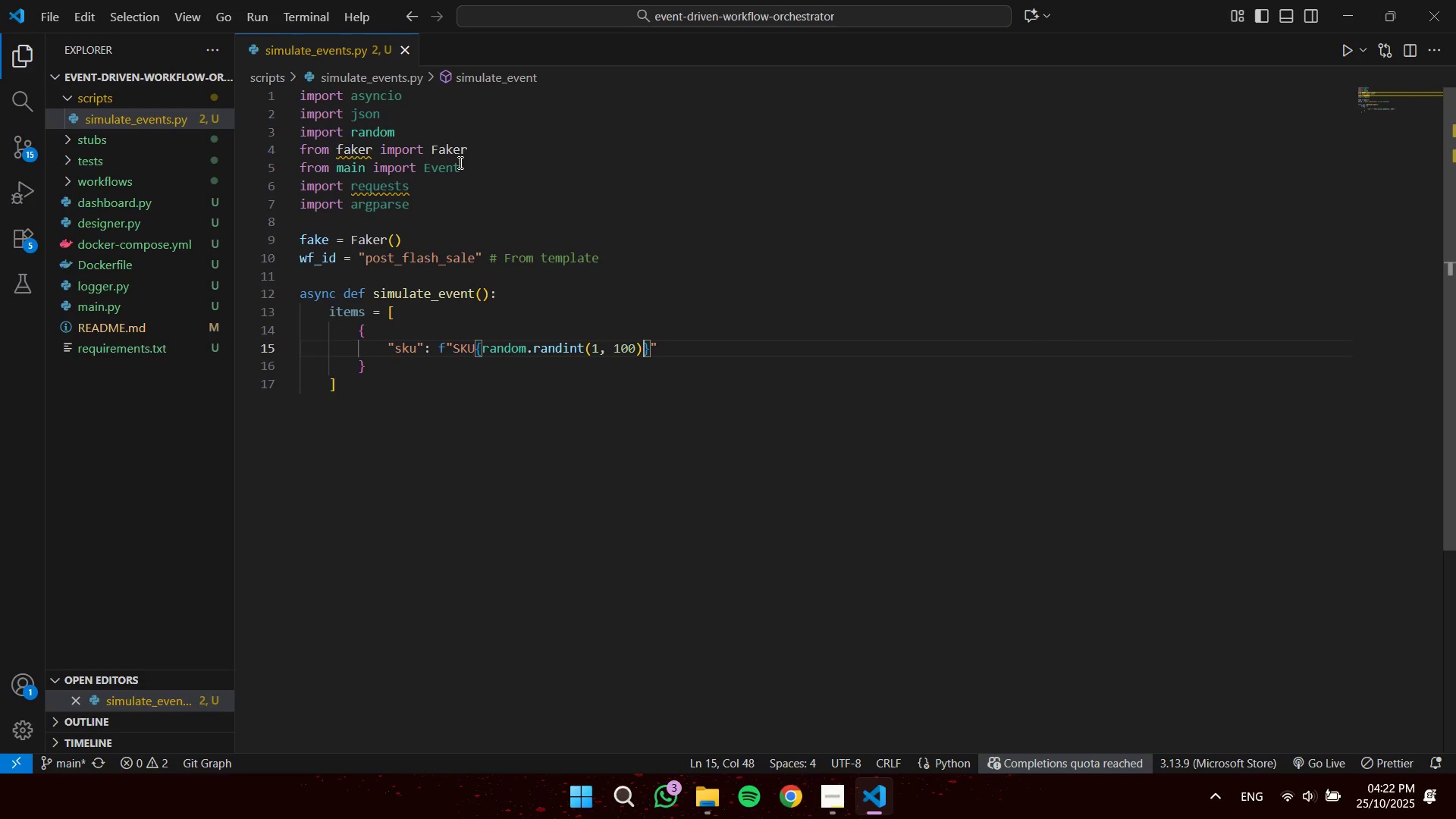 
key(ArrowRight)
 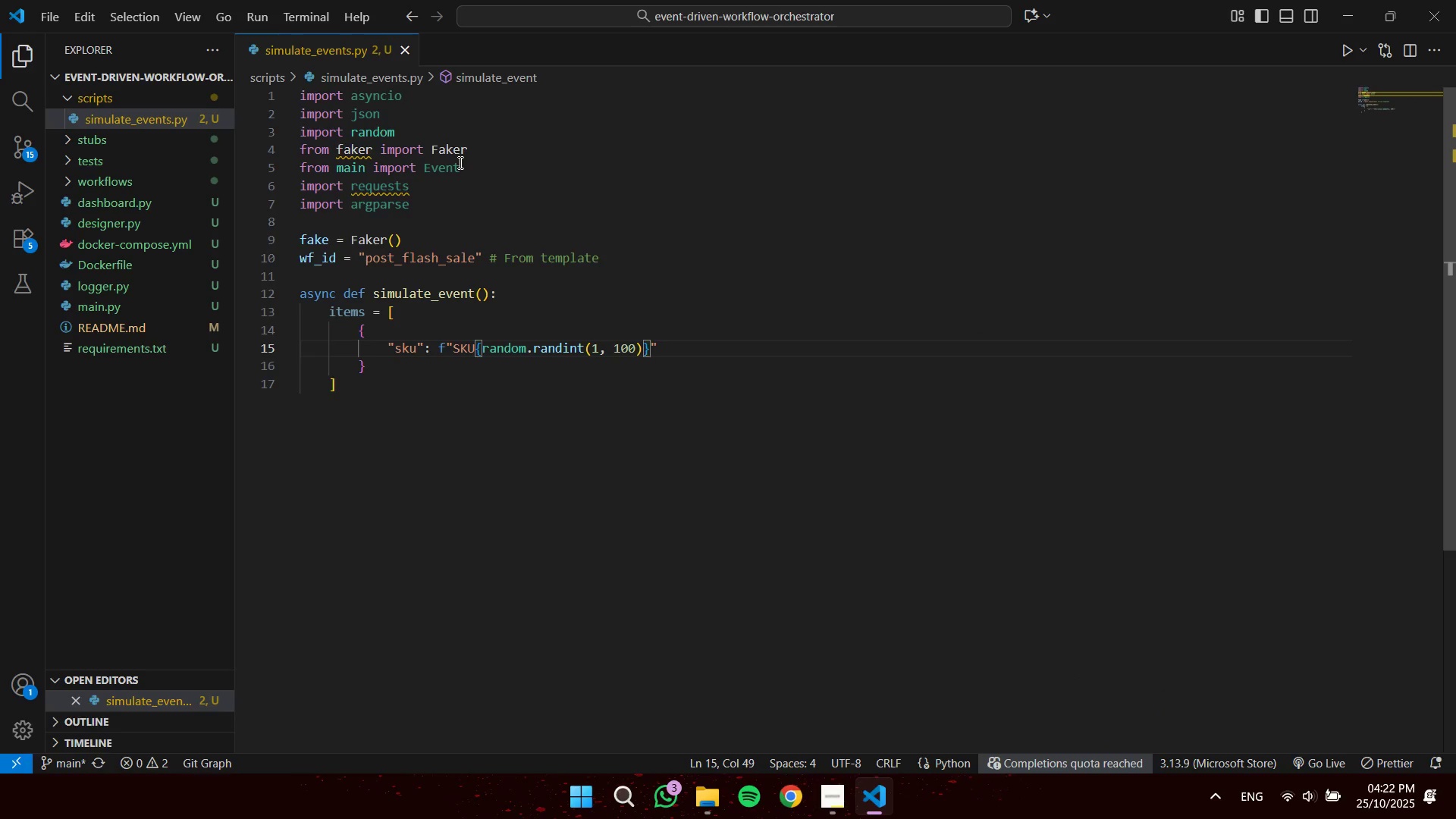 
key(ArrowRight)
 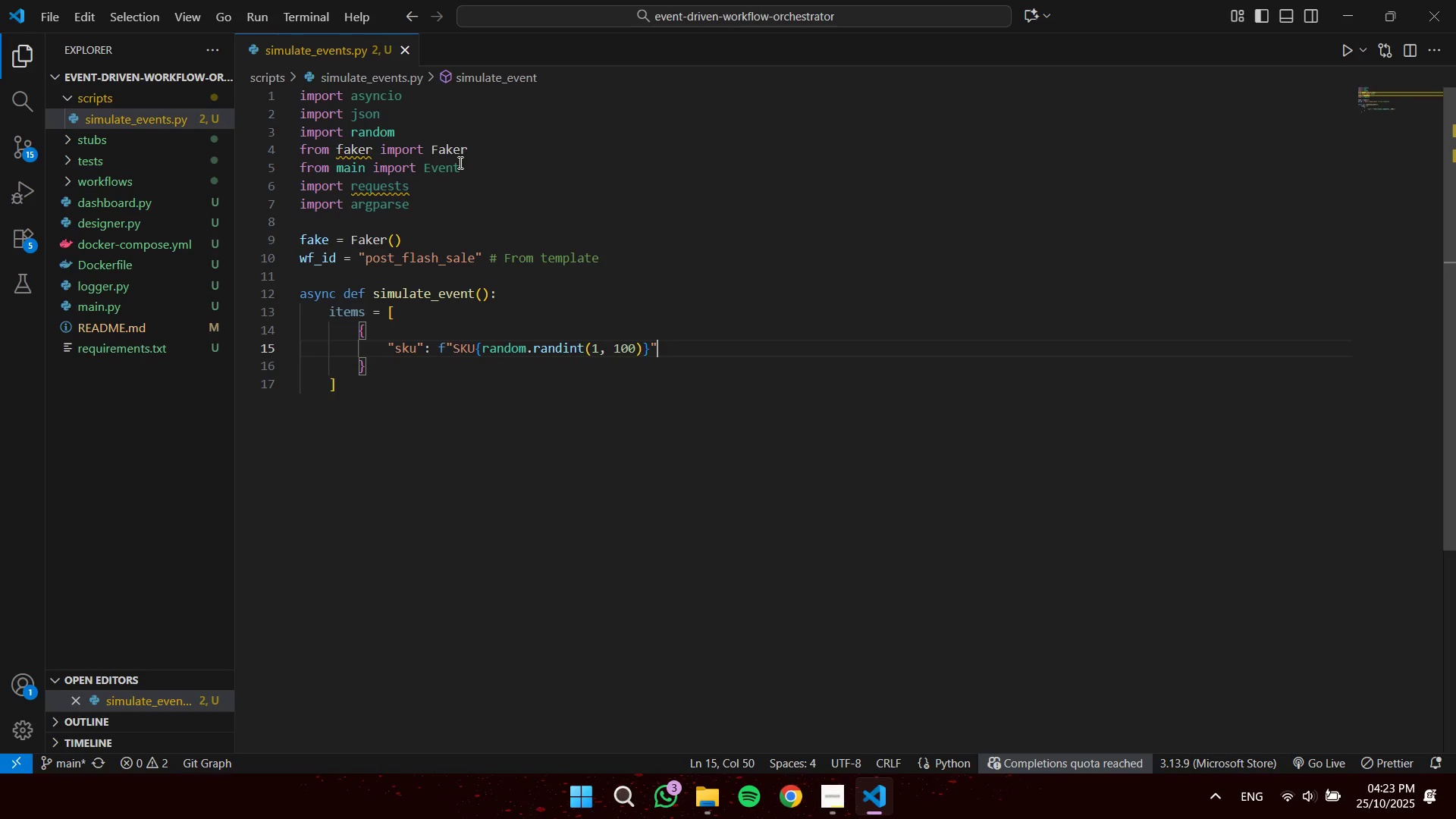 
key(Comma)
 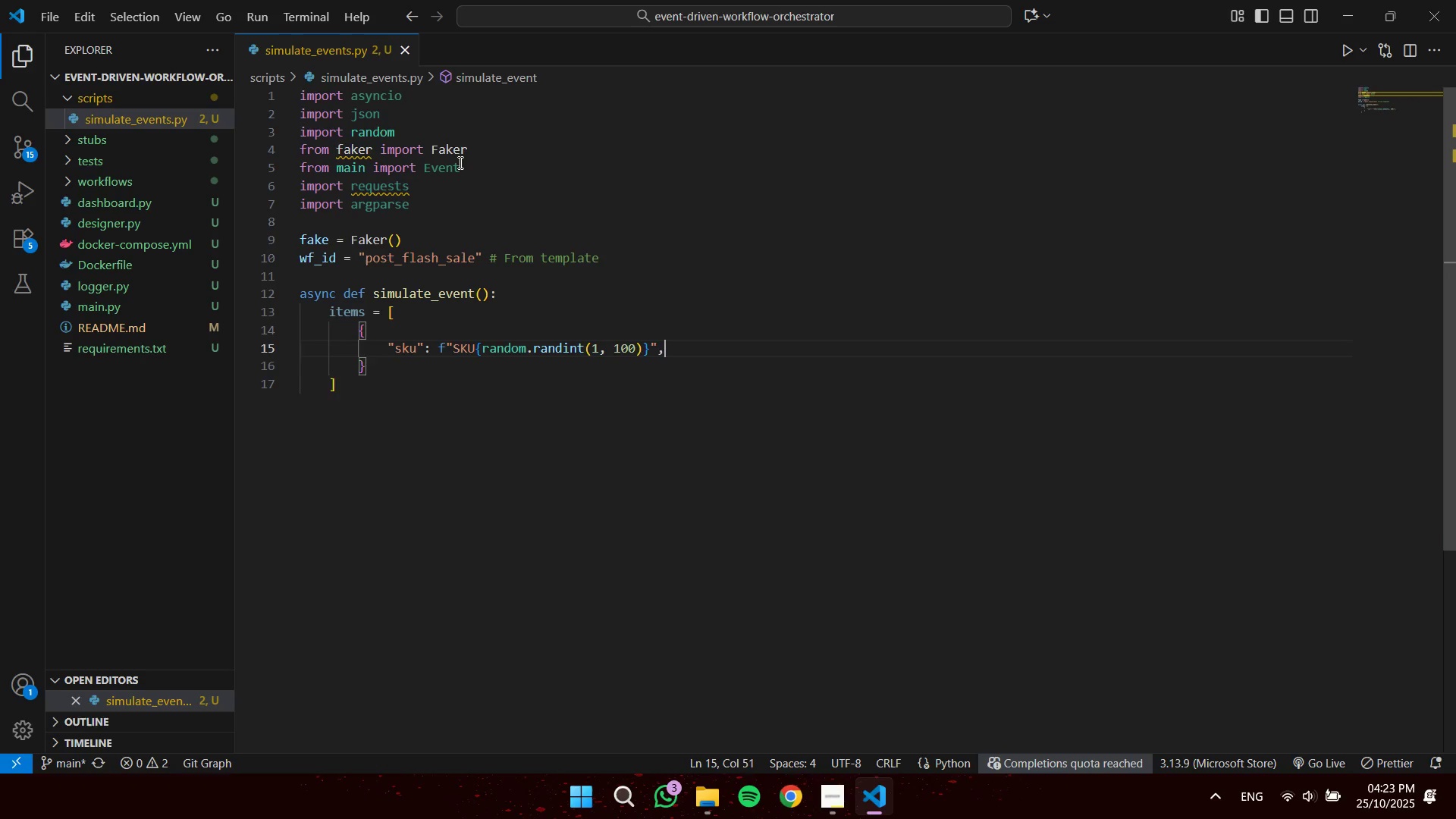 
key(Enter)
 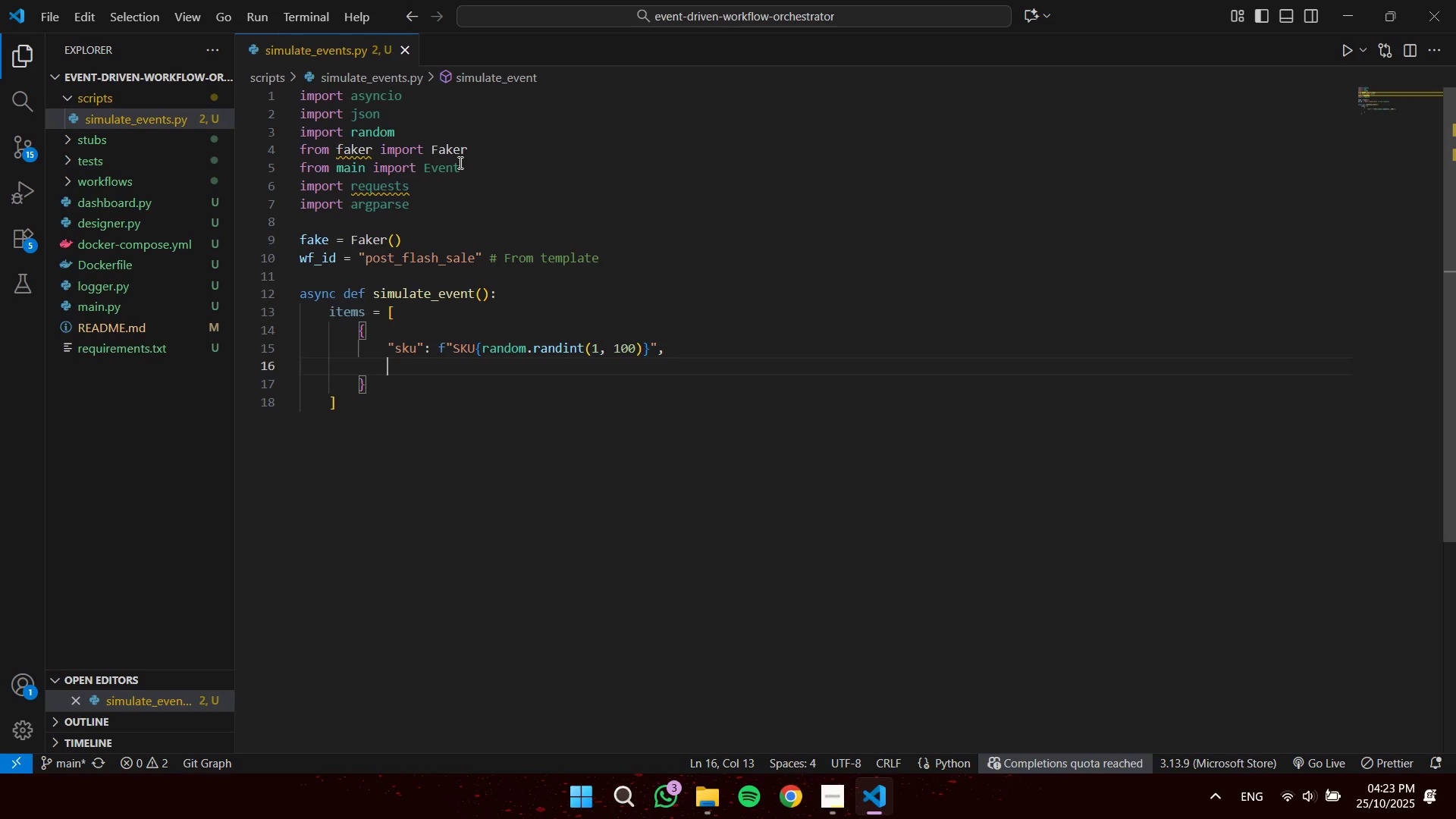 
type("qty)
 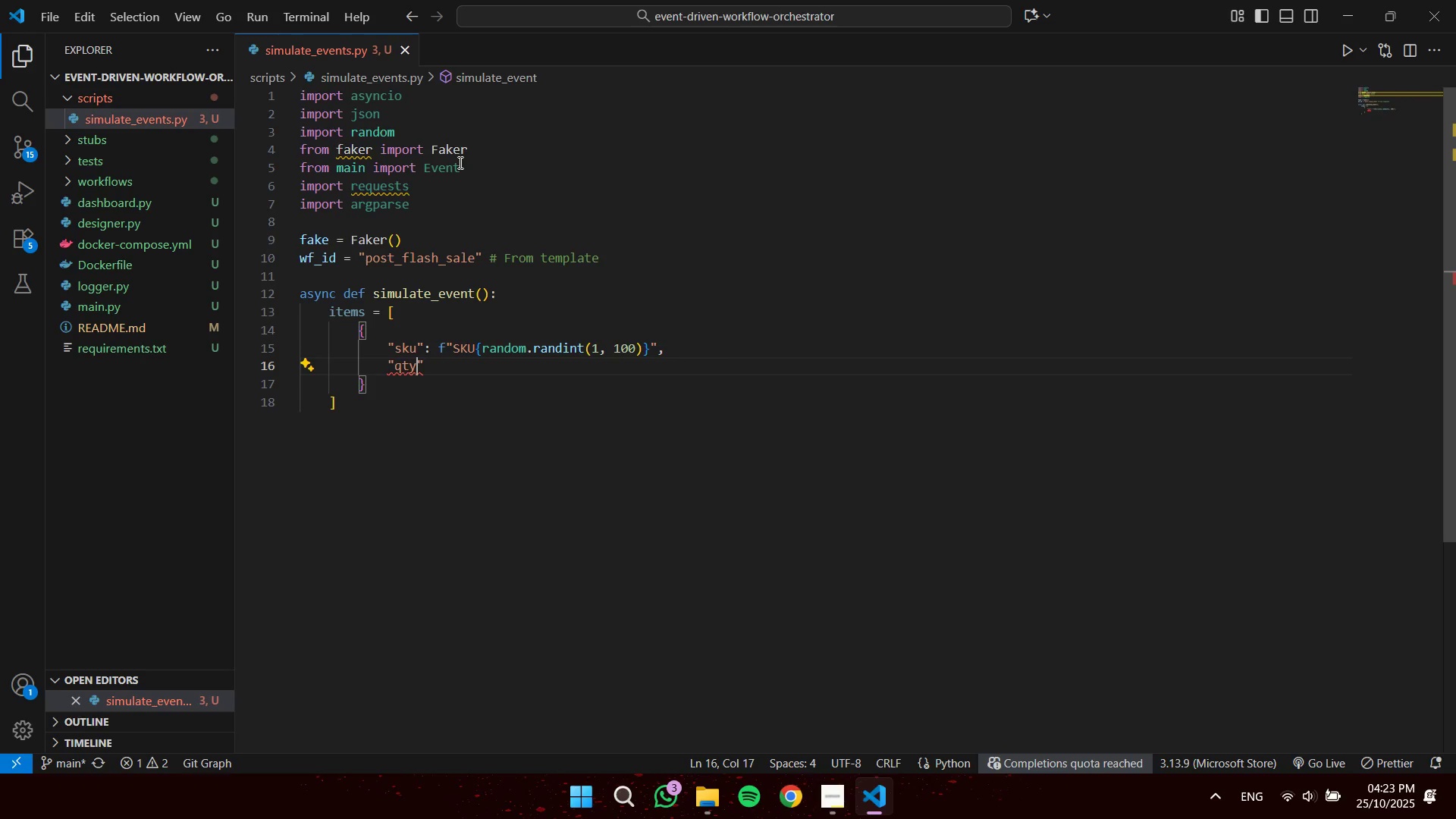 
key(ArrowRight)
 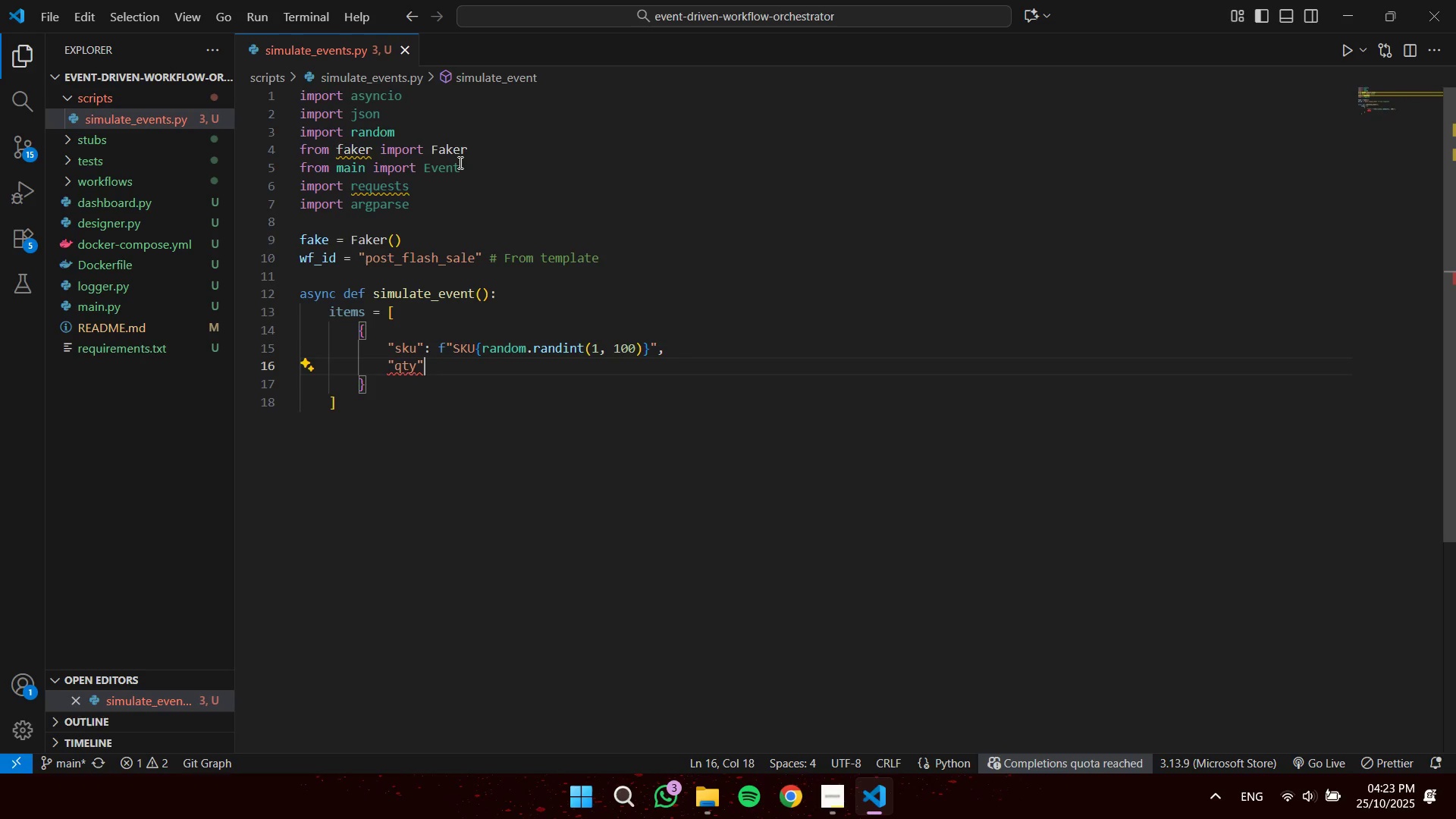 
key(Shift+Semicolon)
 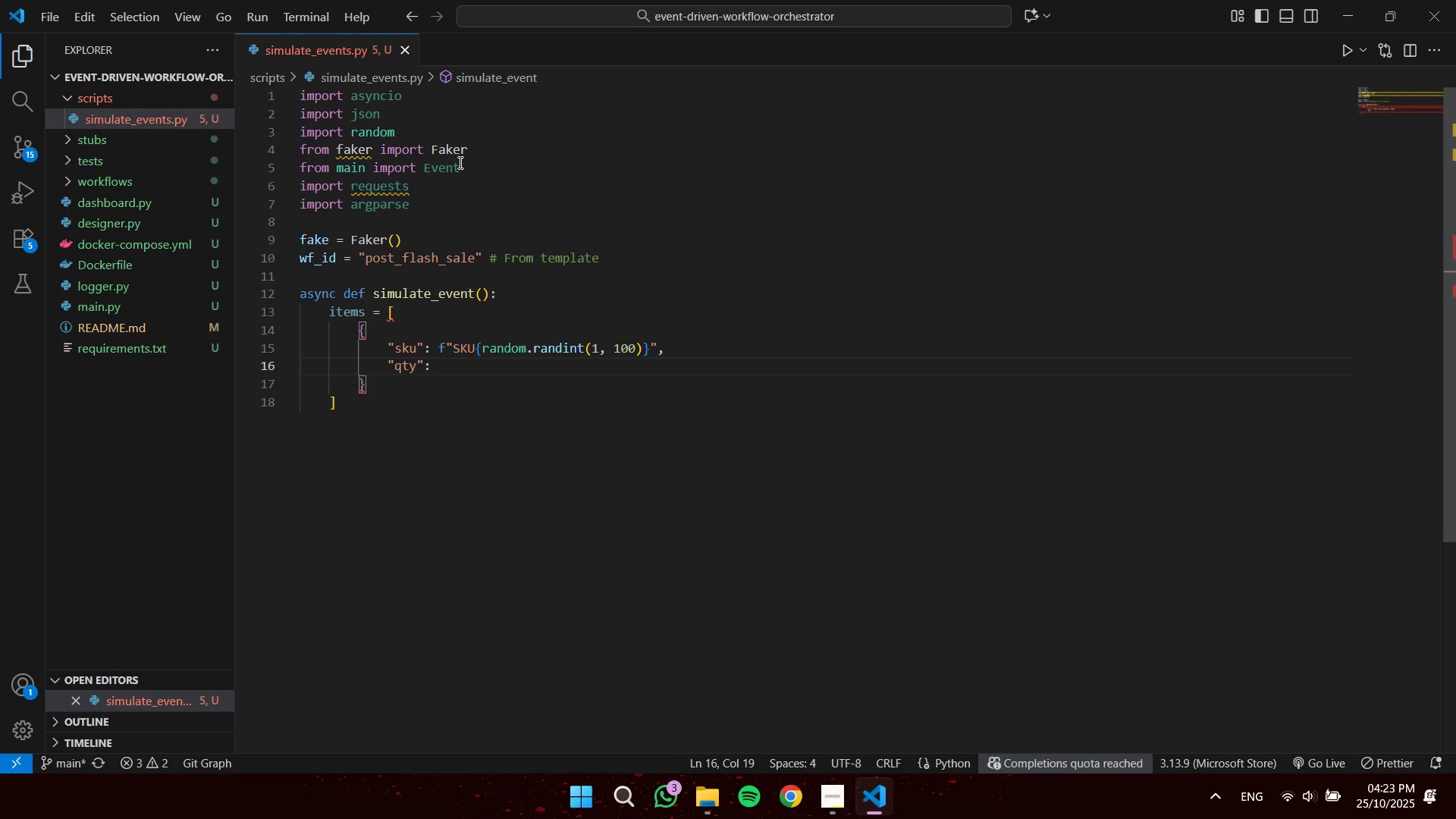 
key(Space)
 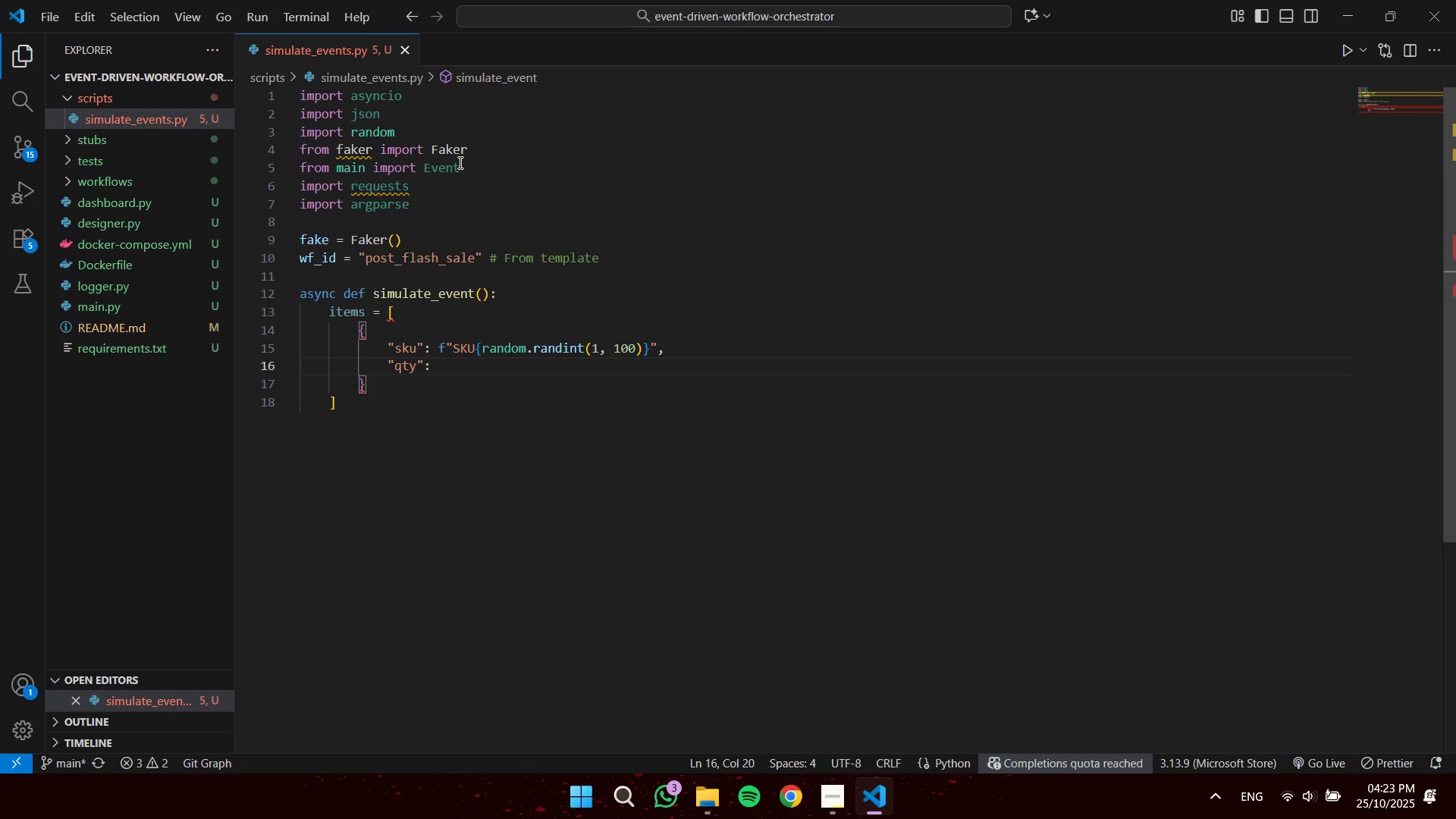 
type(rand)
 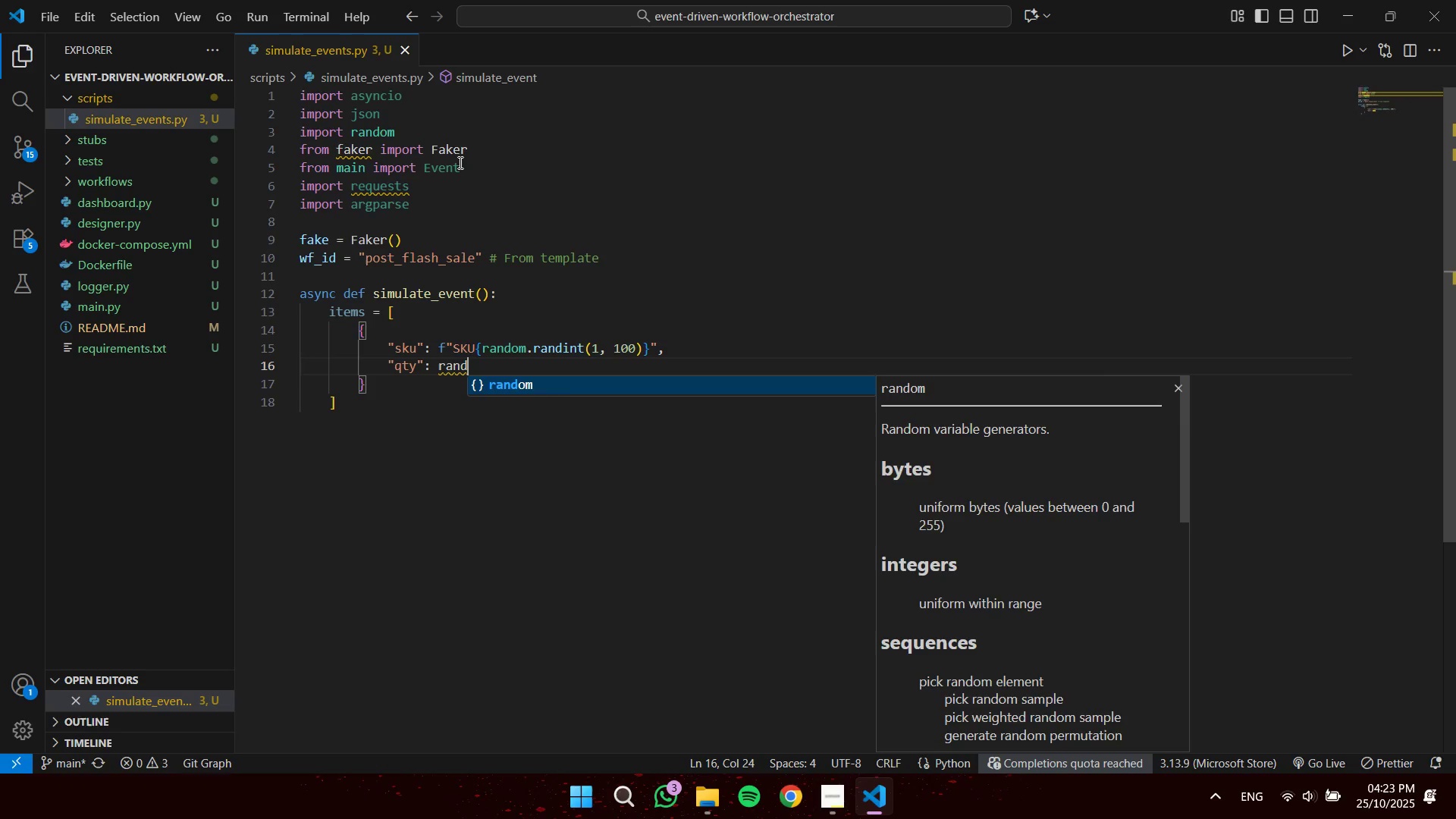 
key(Enter)
 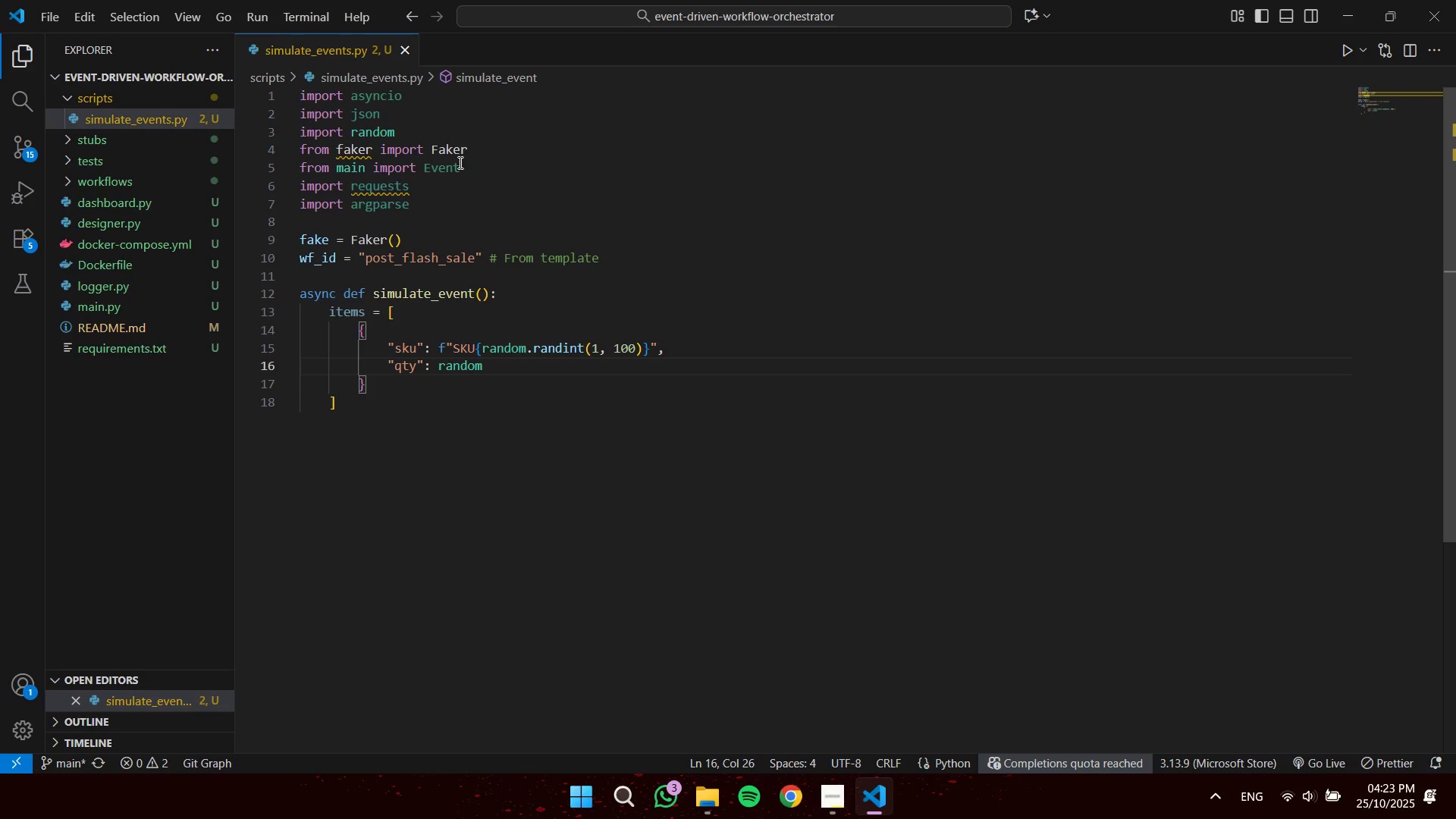 
type(.randin)
 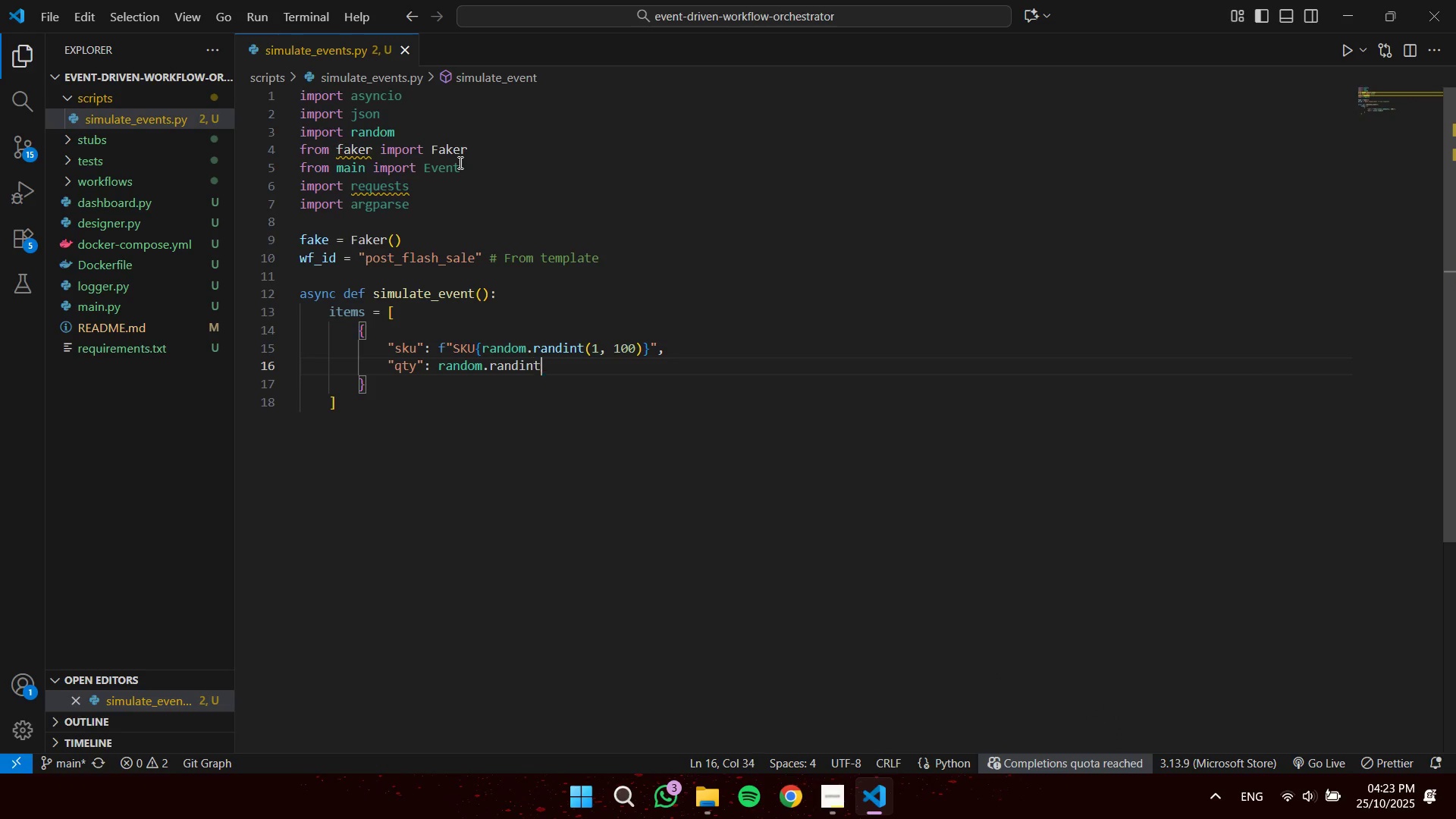 
key(Enter)
 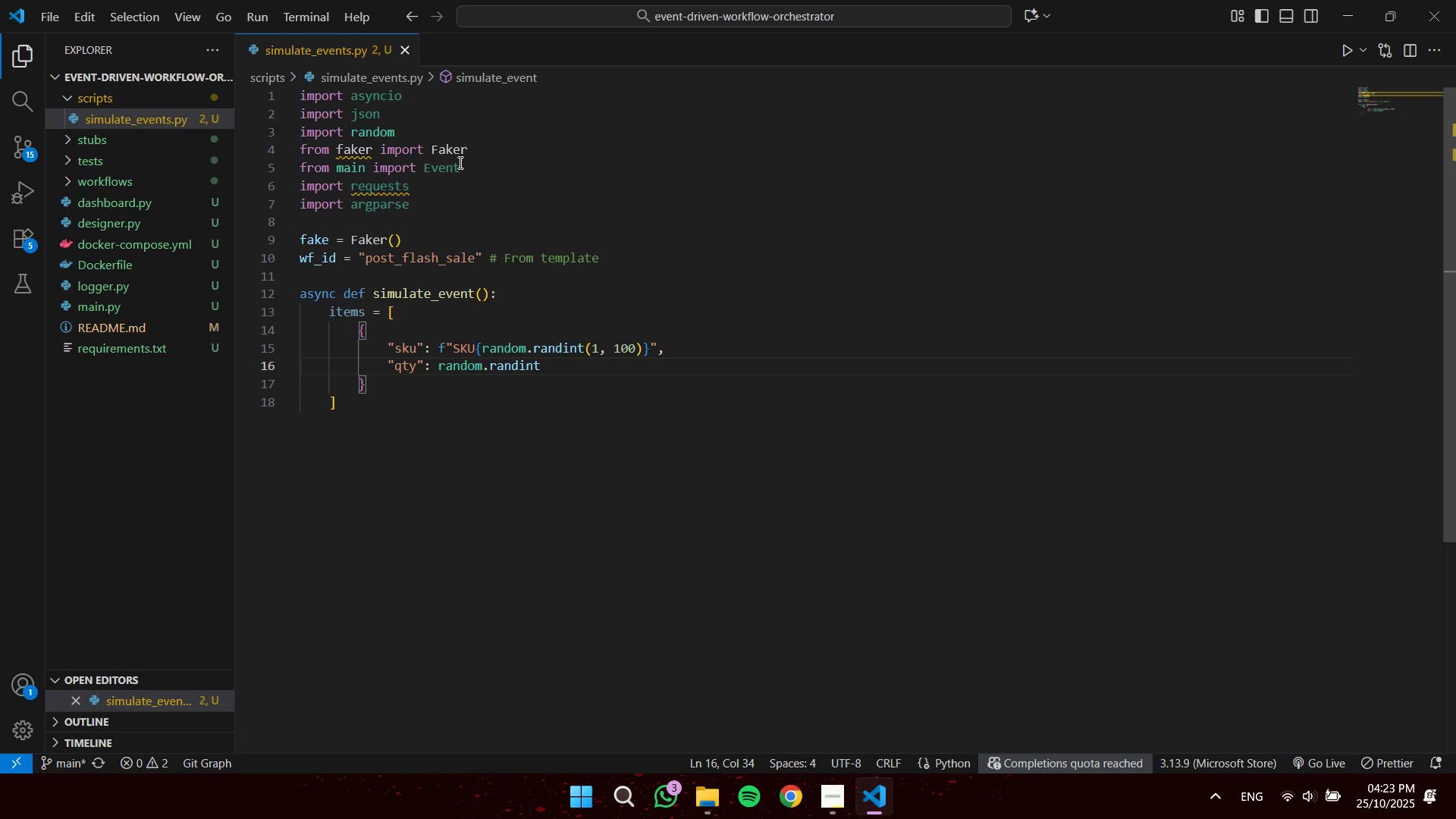 
key(Shift+9)
 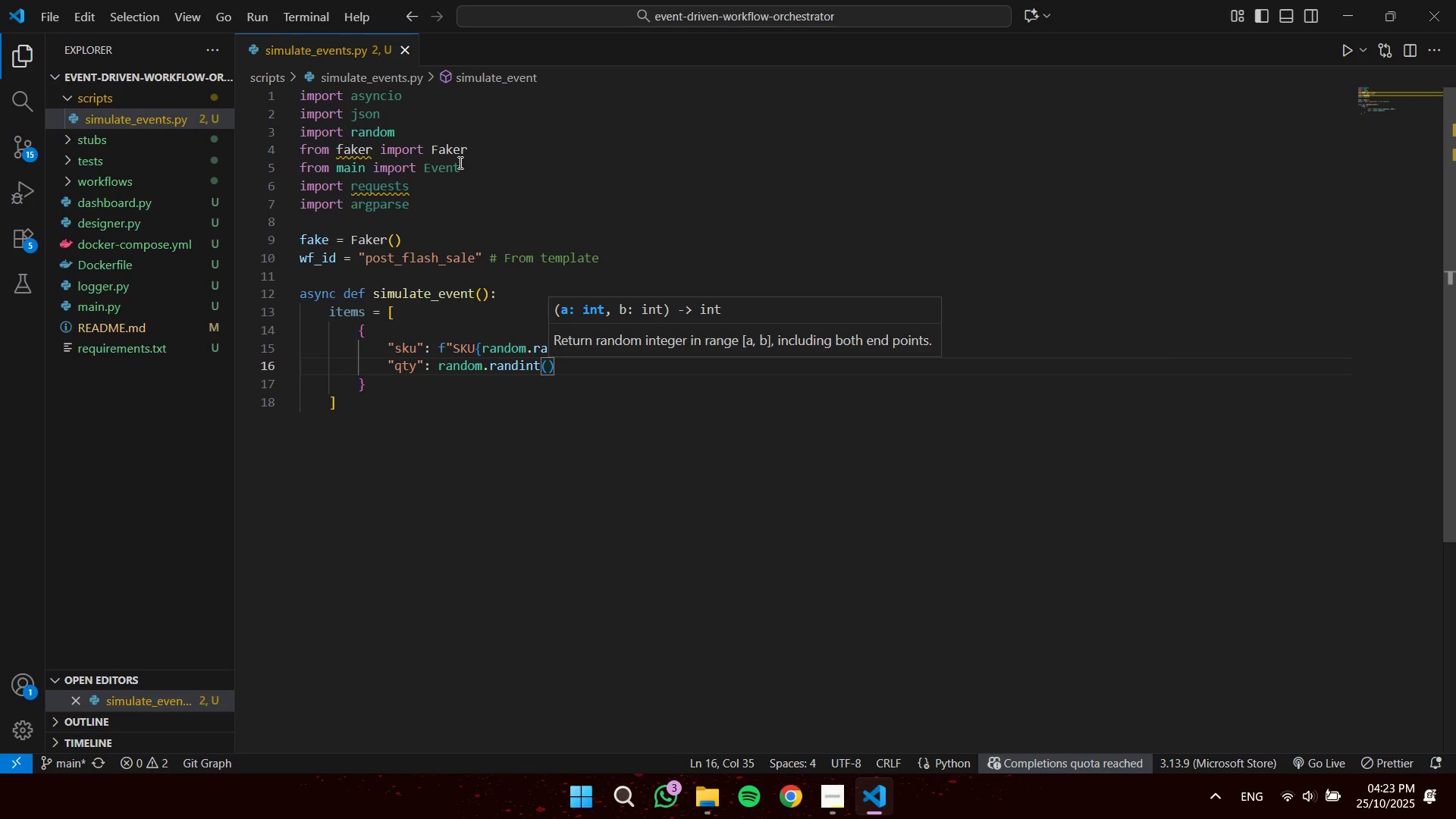 
key(Numpad1)
 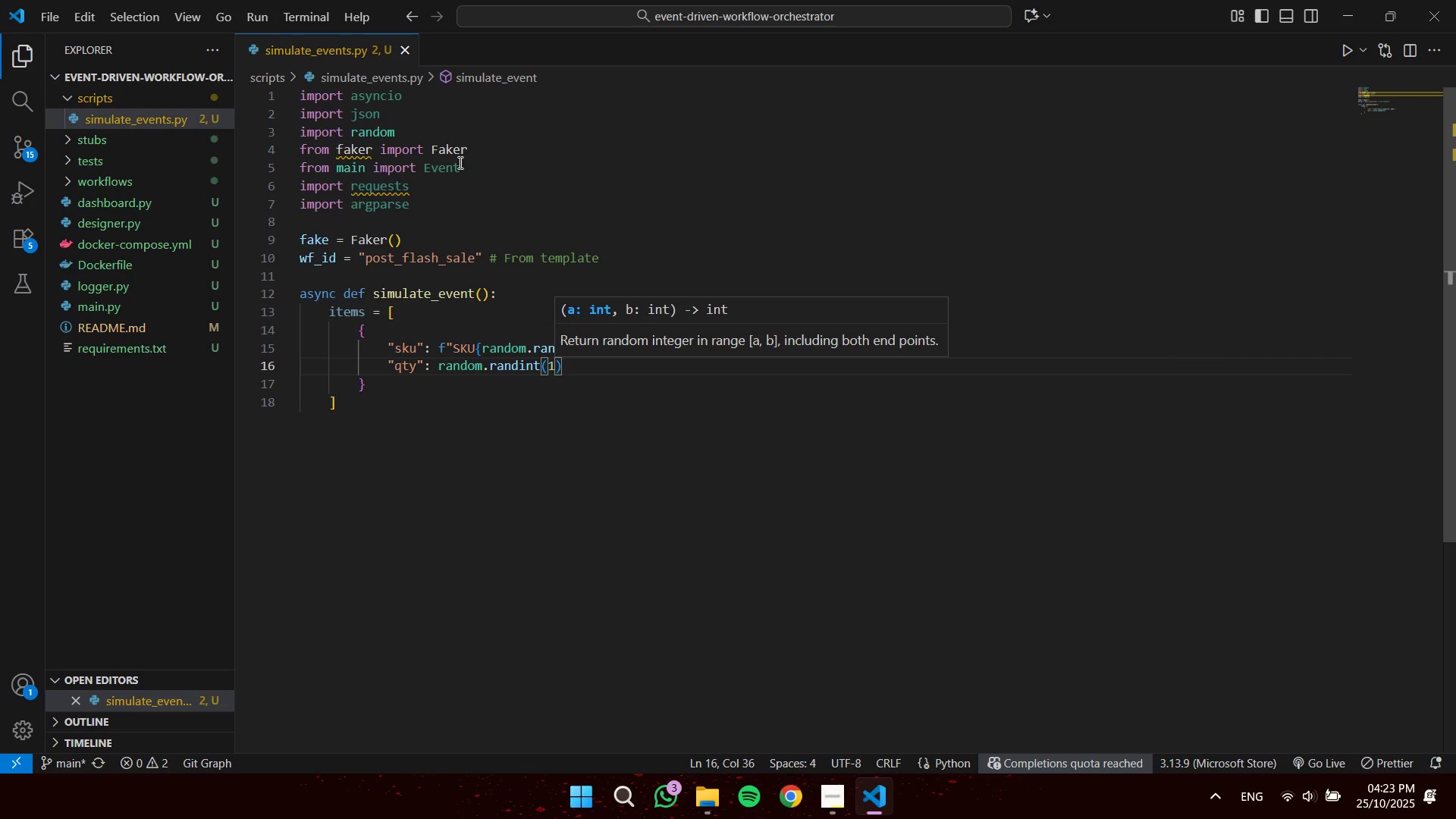 
key(Comma)
 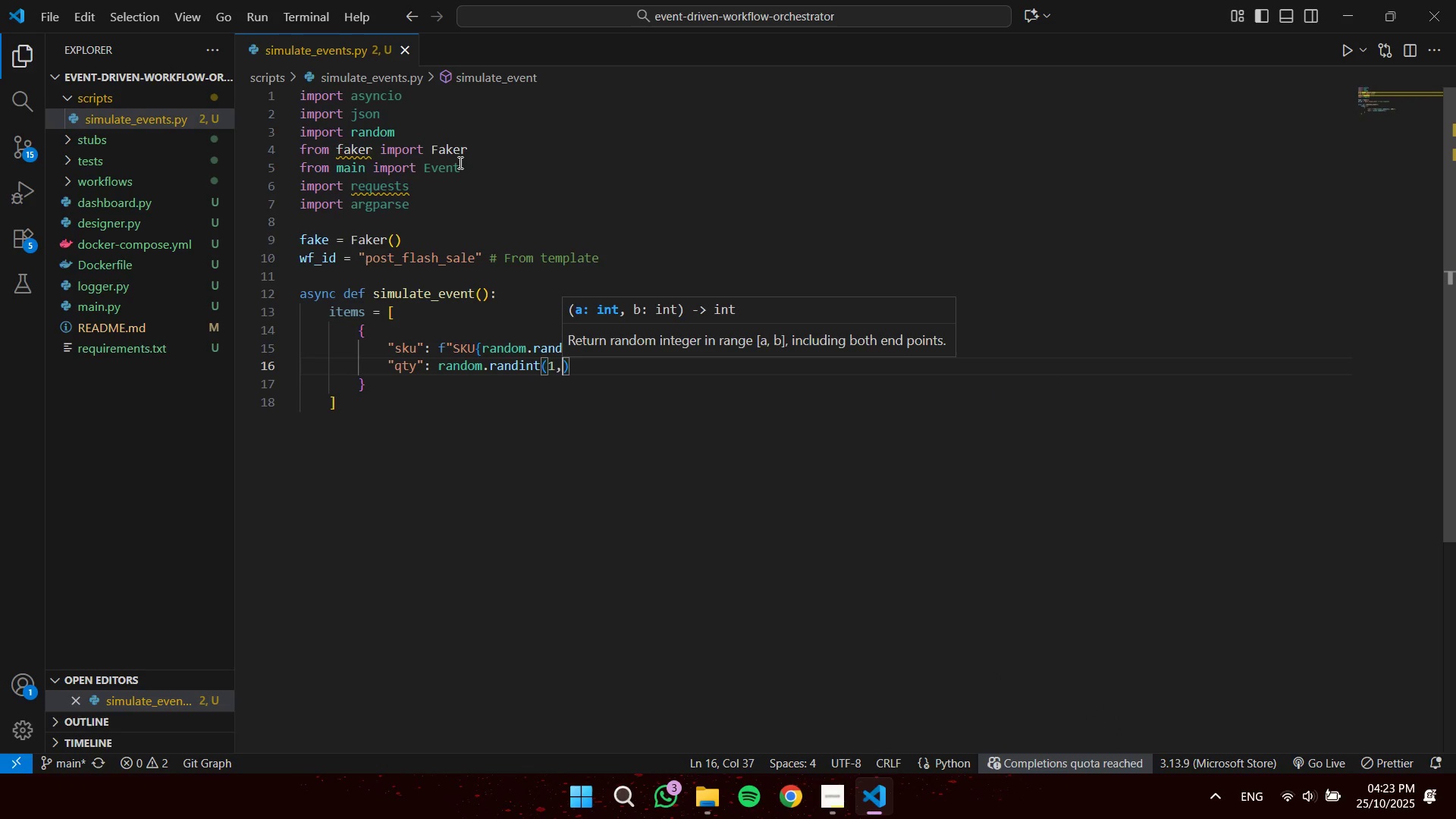 
key(Numpad1)
 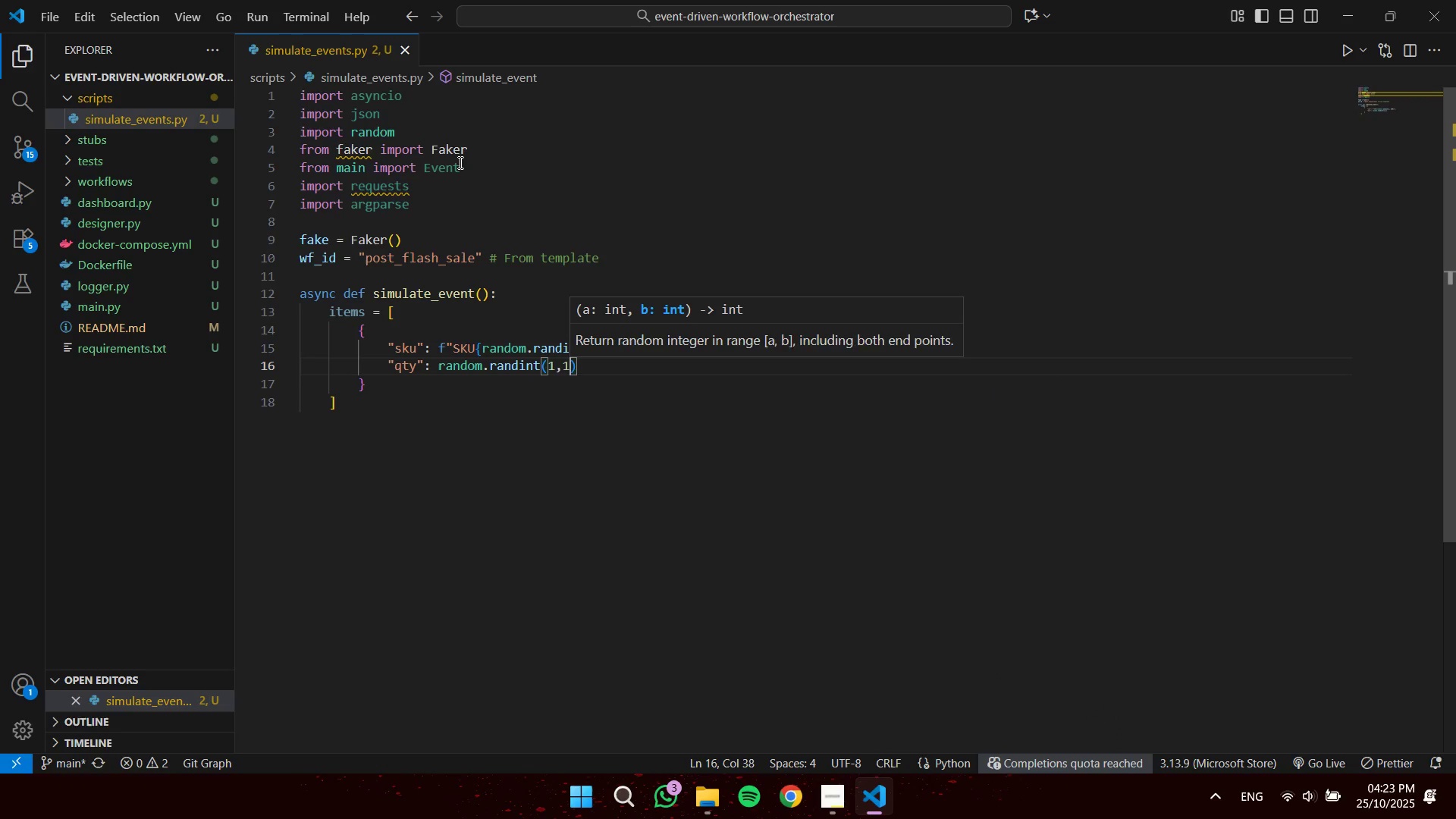 
key(Numpad0)
 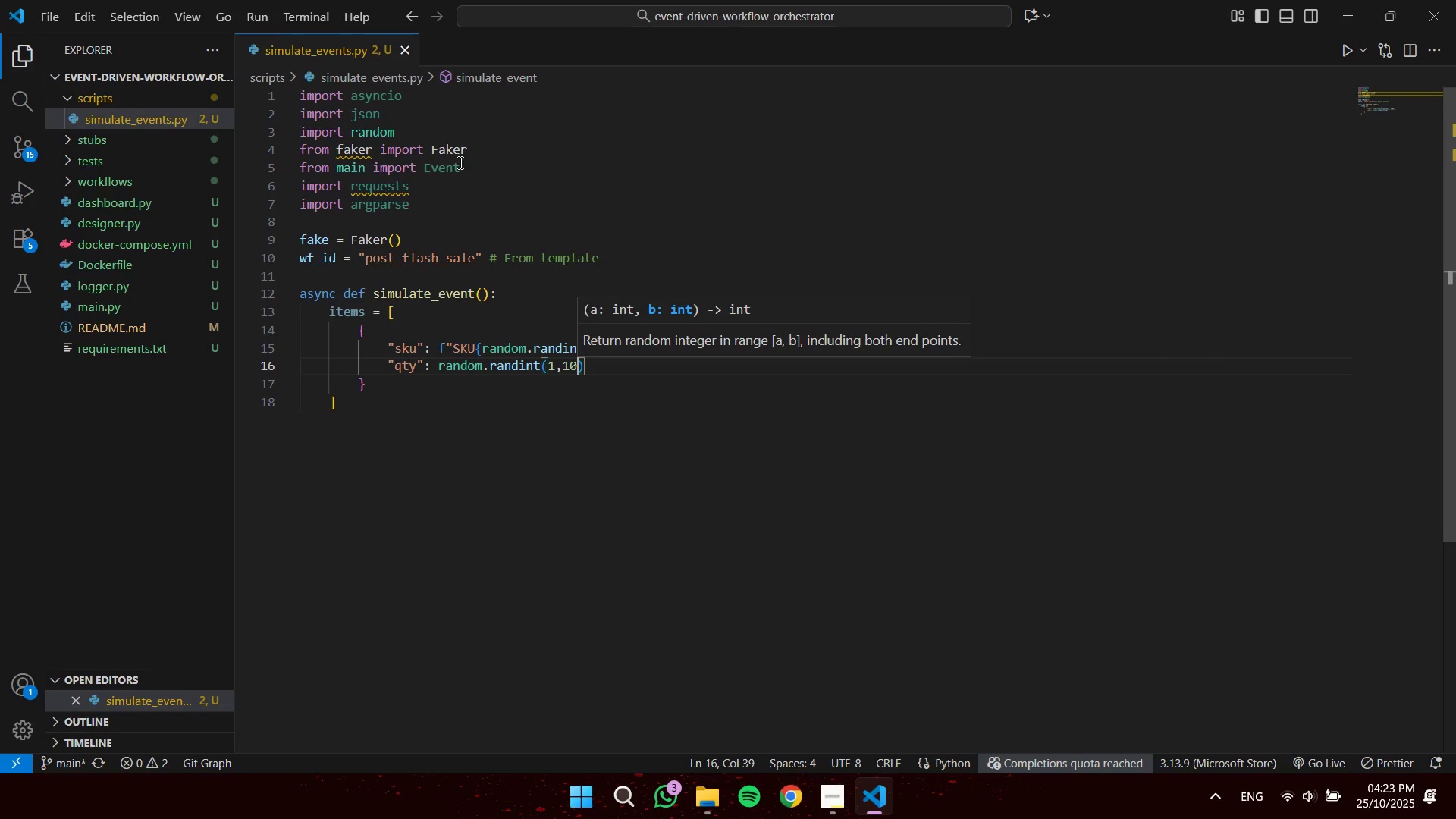 
key(ArrowRight)
 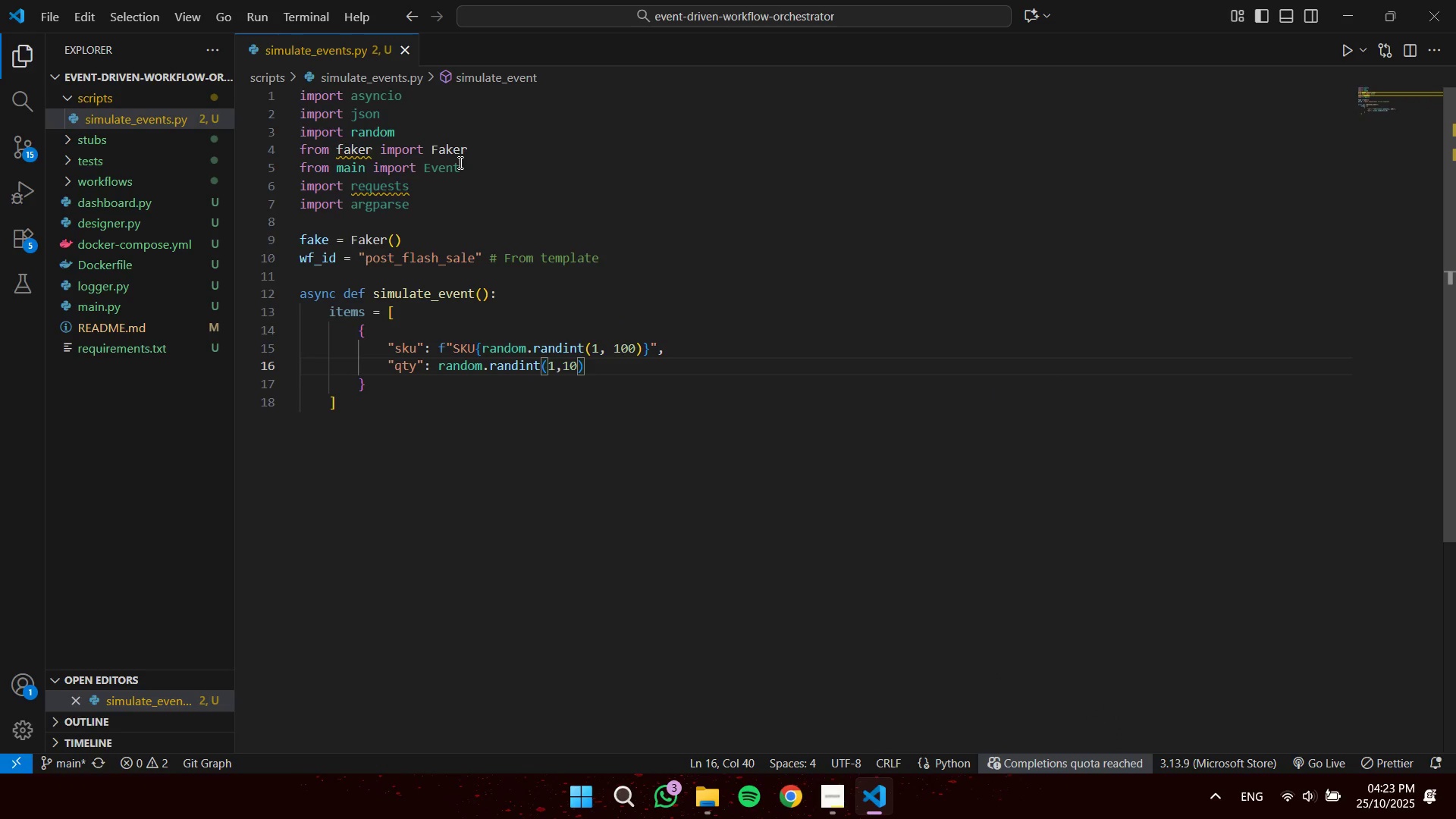 
type(,)
key(Backspace)
type( for _ in )
 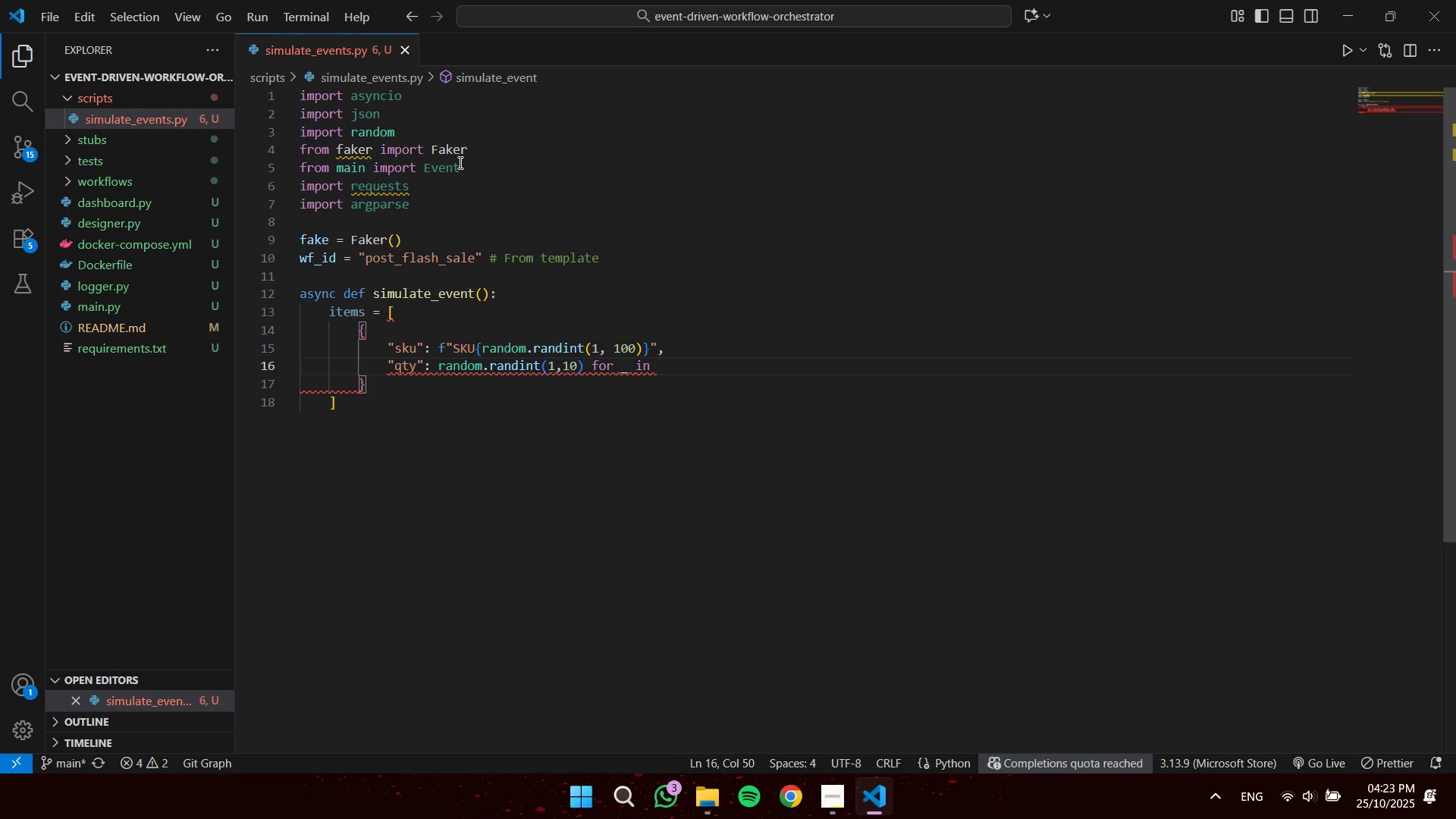 
wait(14.54)
 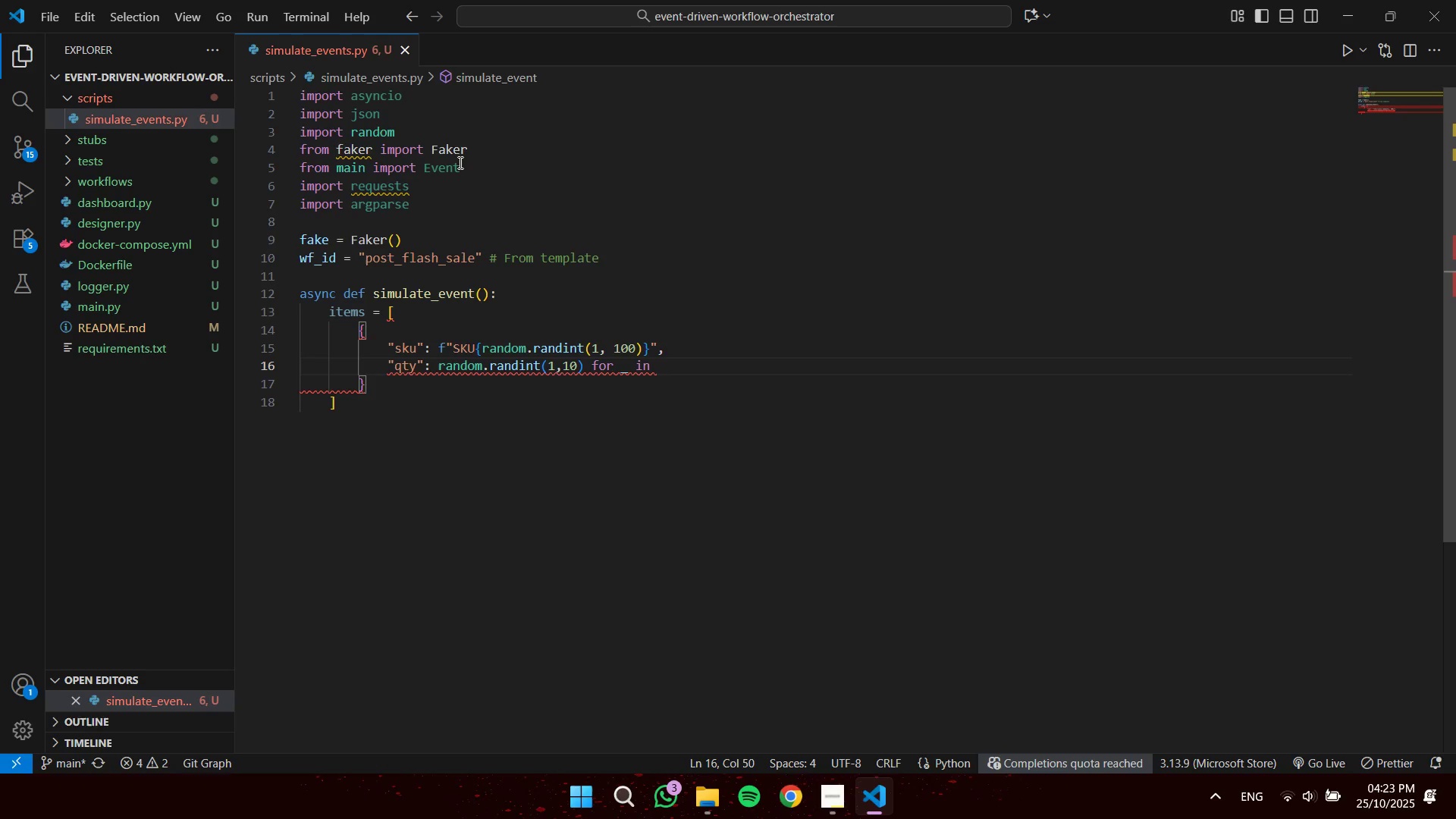 
type(rang)
 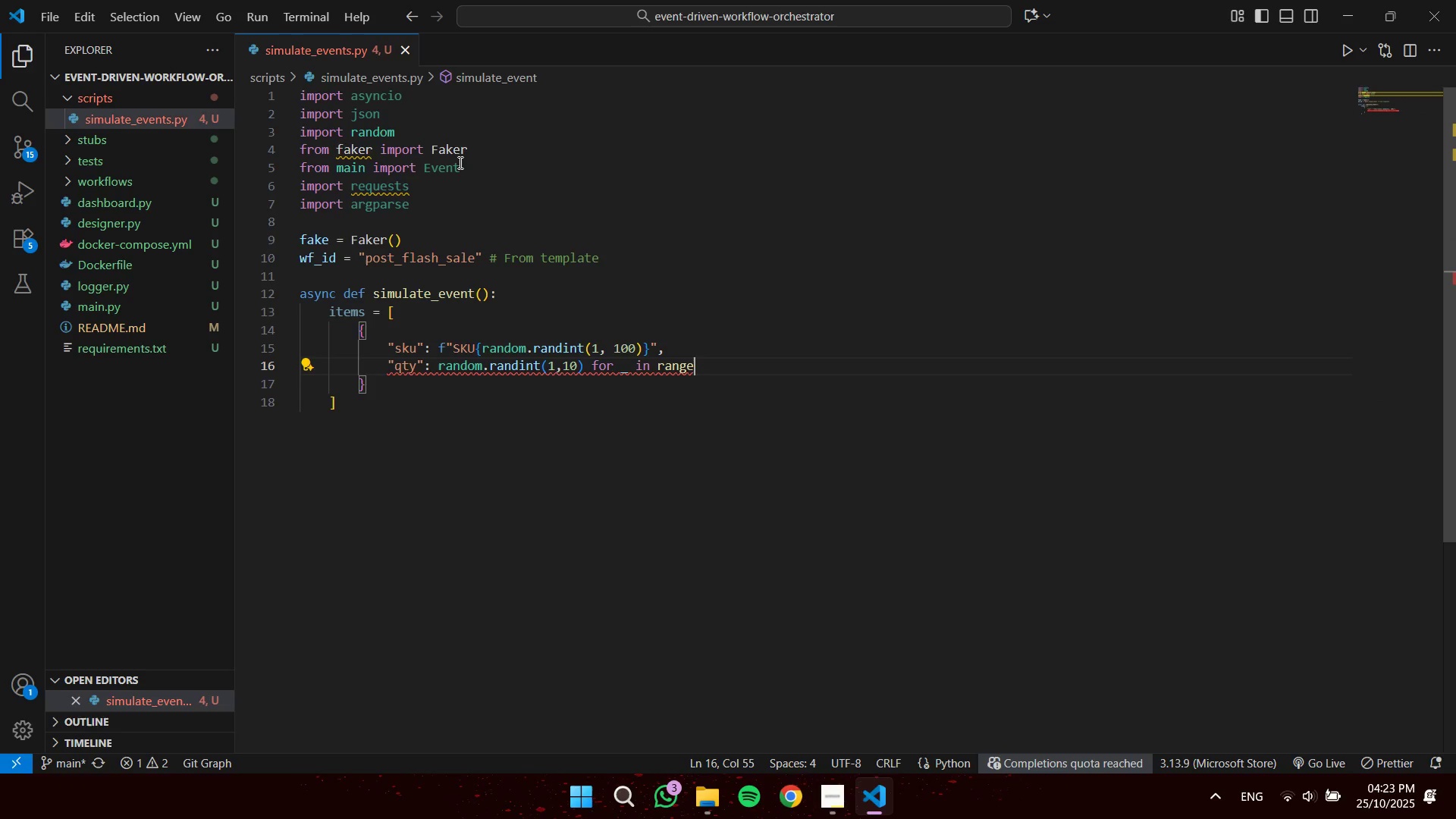 
key(Enter)
 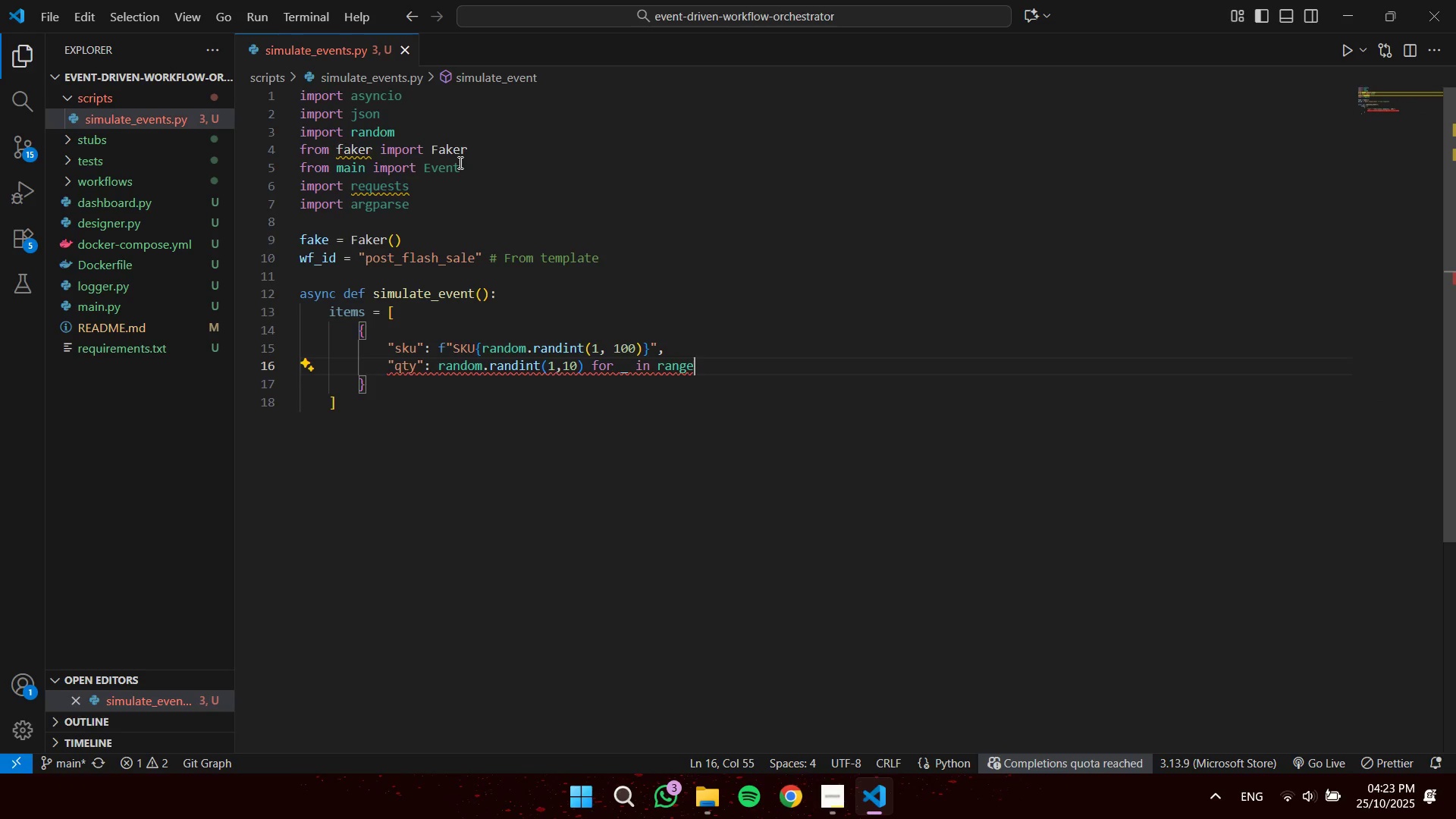 
type((rand)
 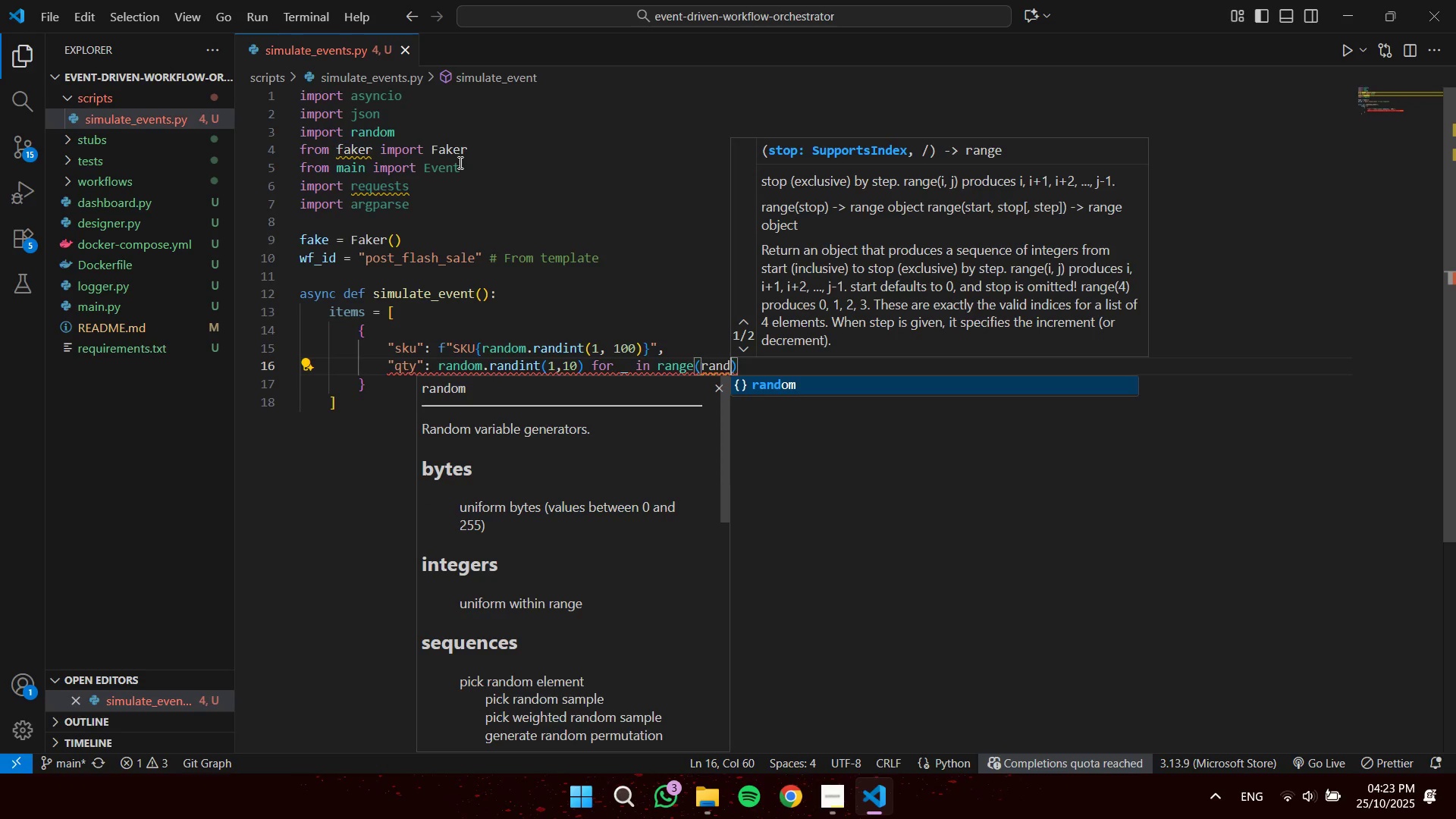 
key(Enter)
 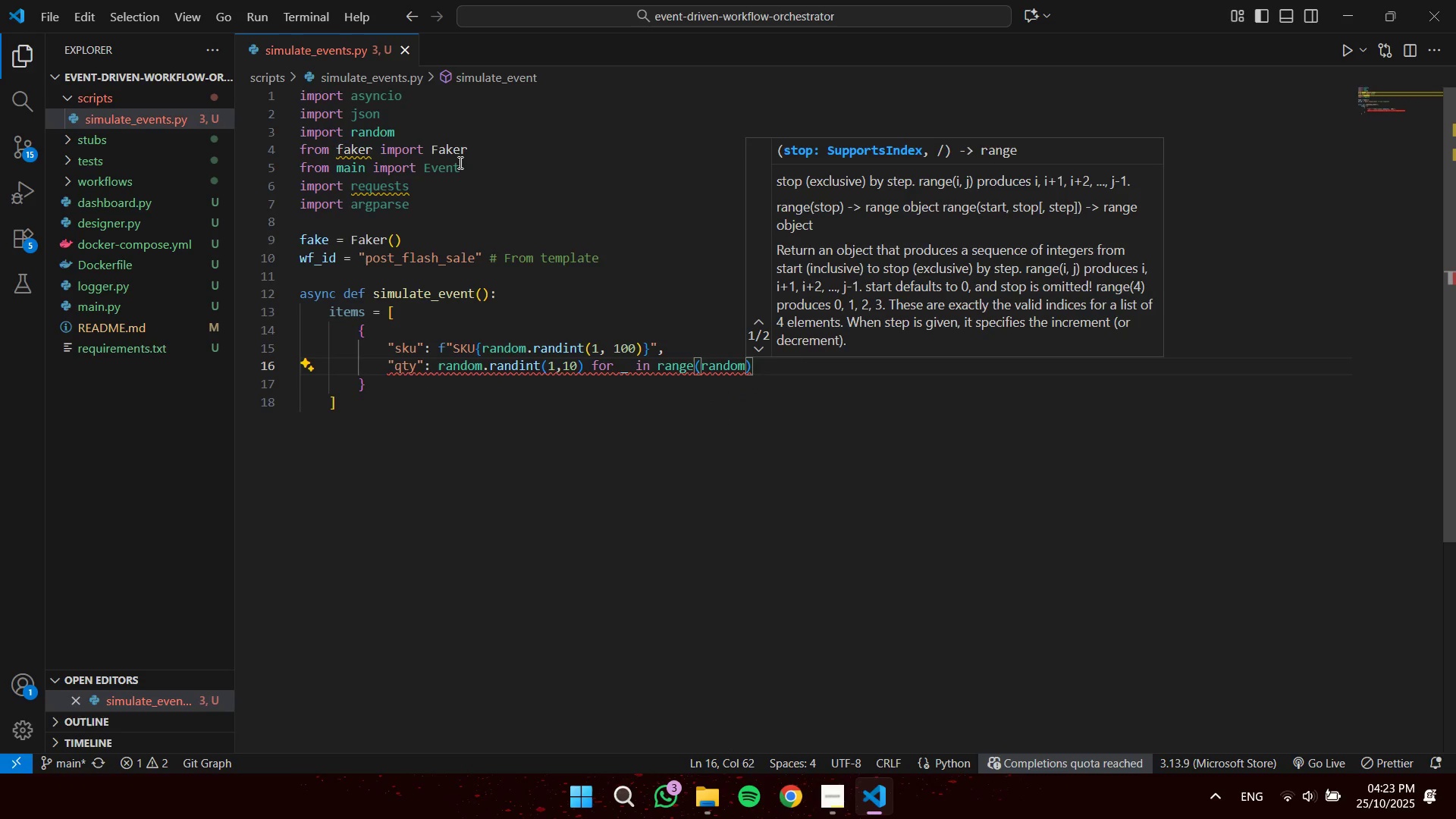 
type(.rand)
 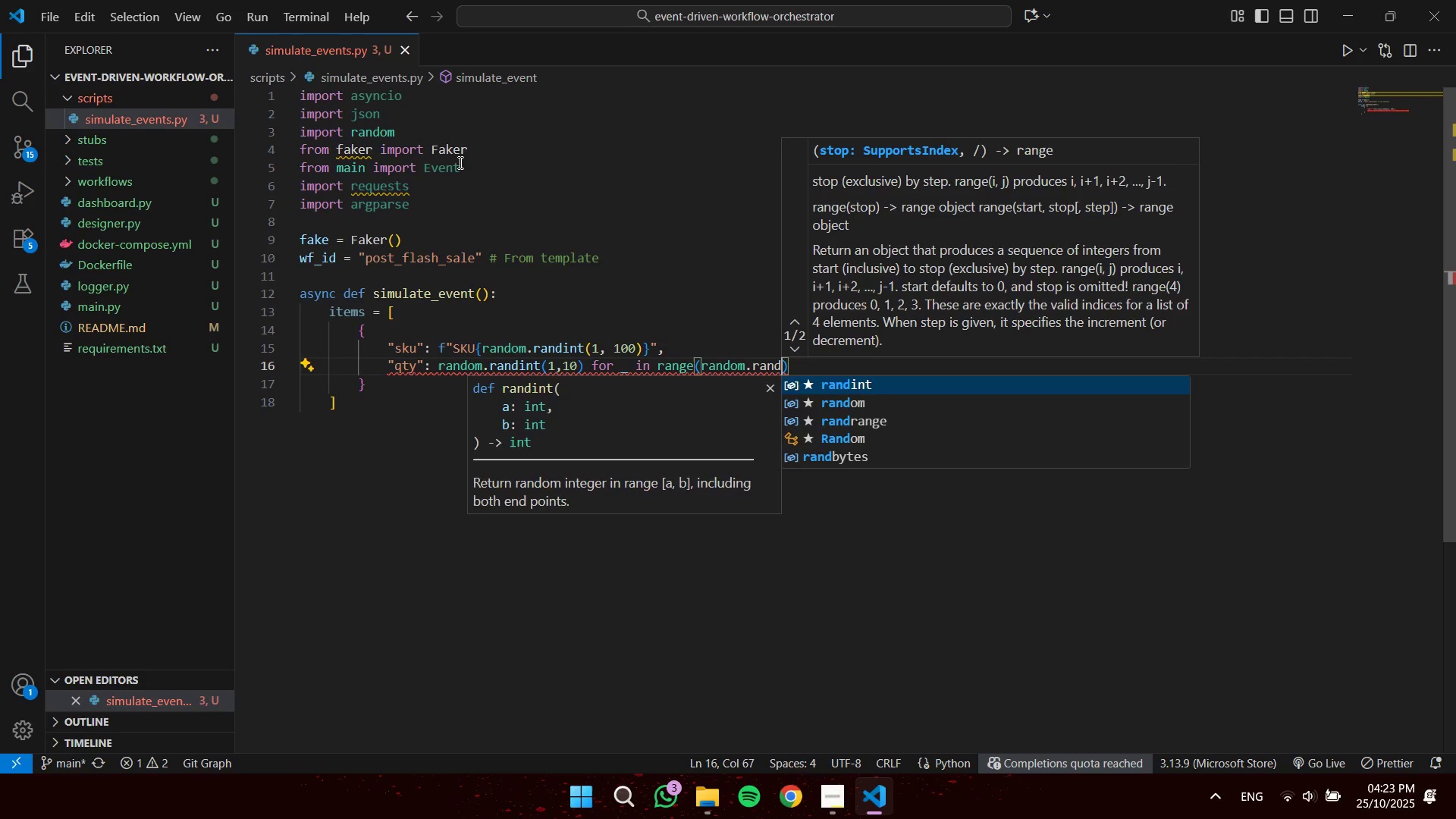 
key(Enter)
 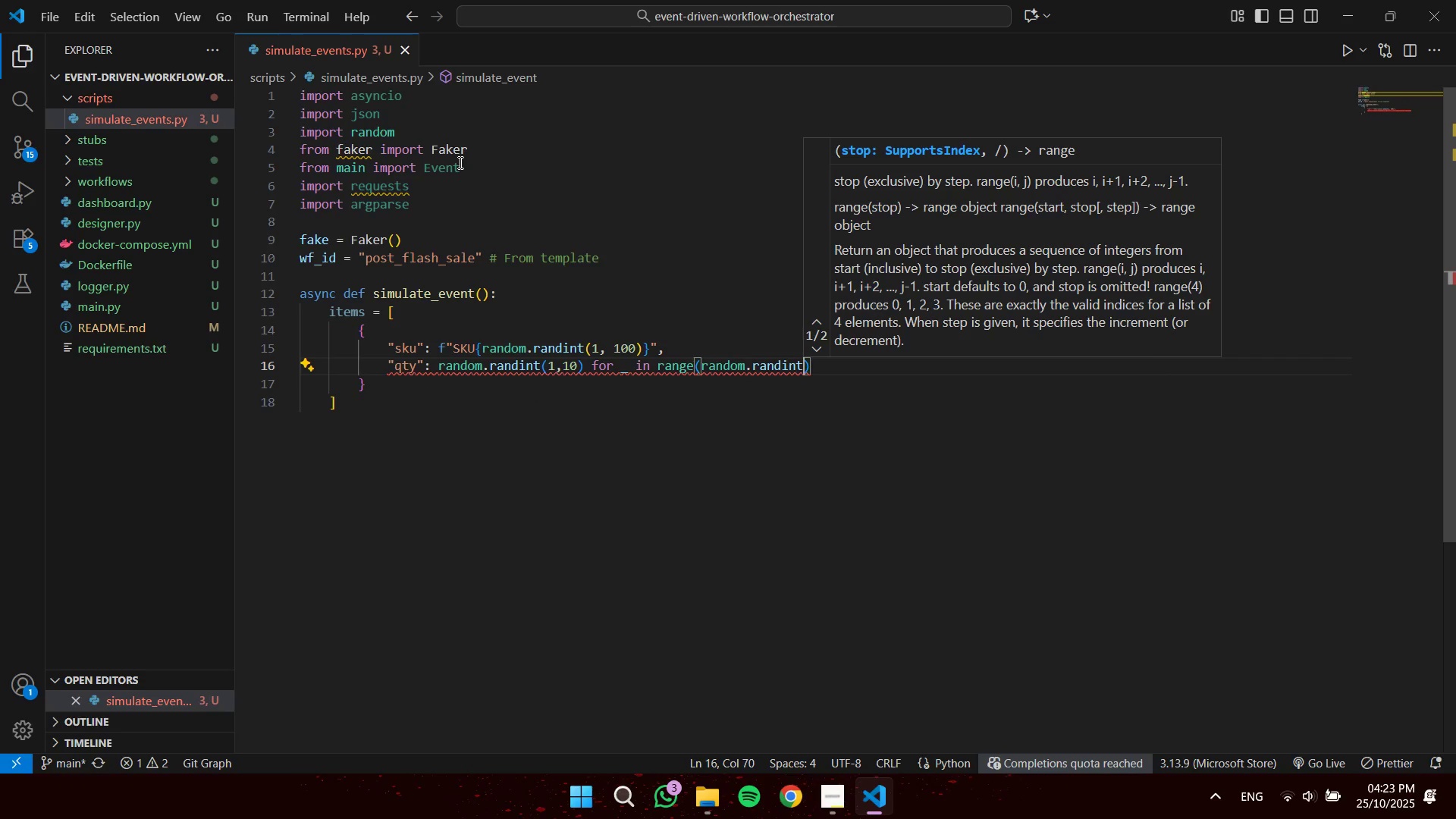 
key(Shift+9)
 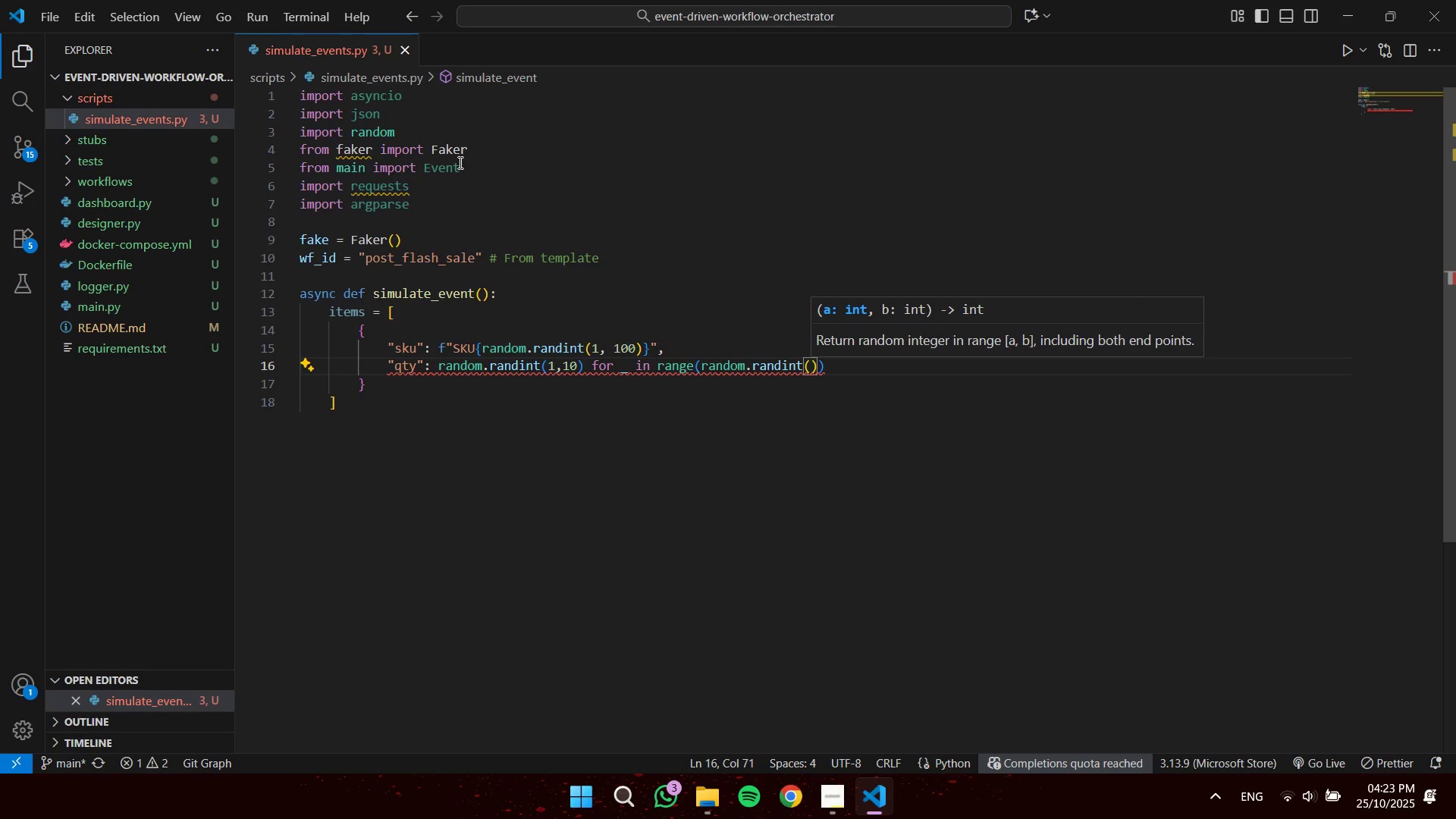 
key(Numpad1)
 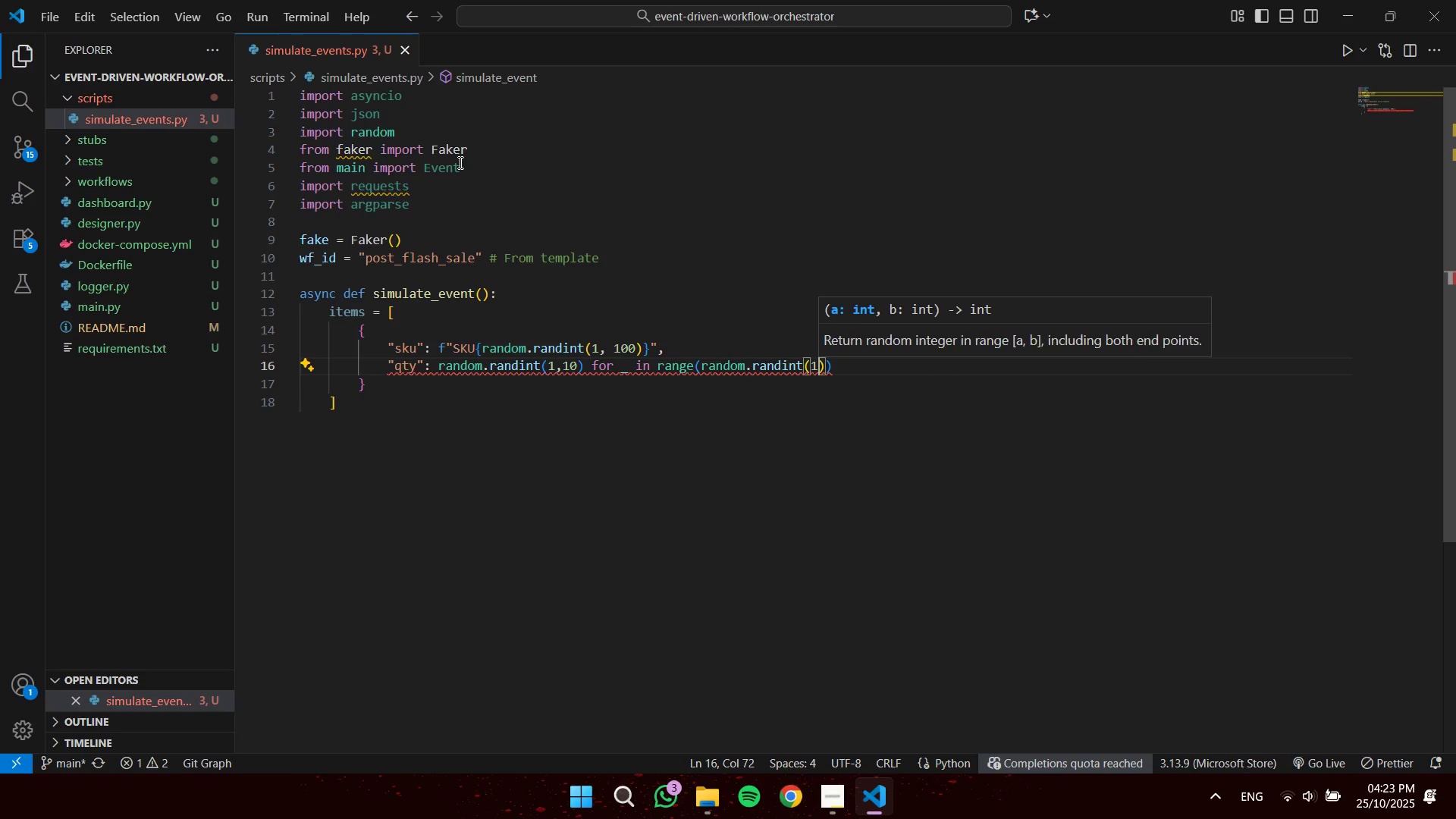 
key(Comma)
 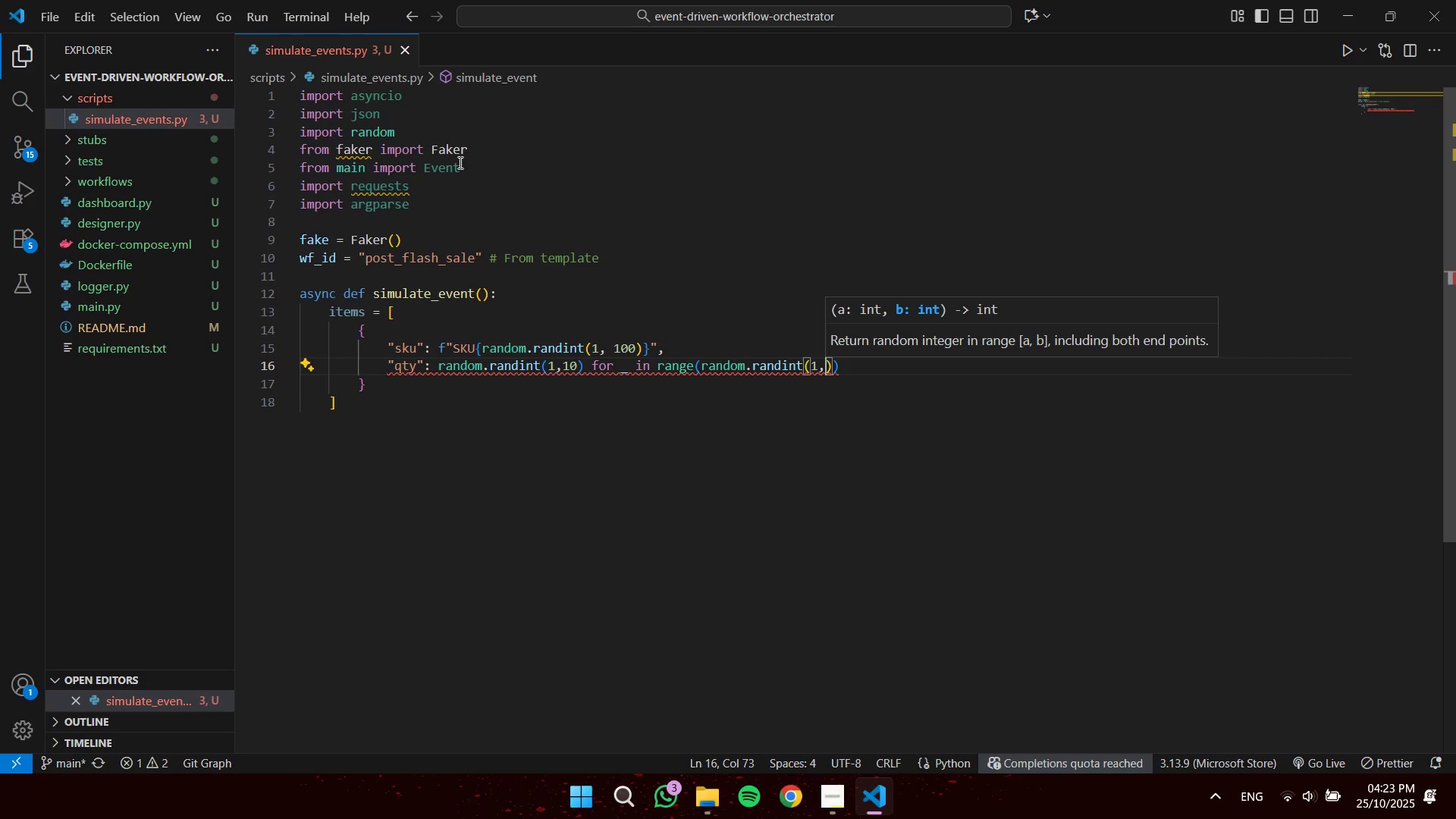 
key(5)
 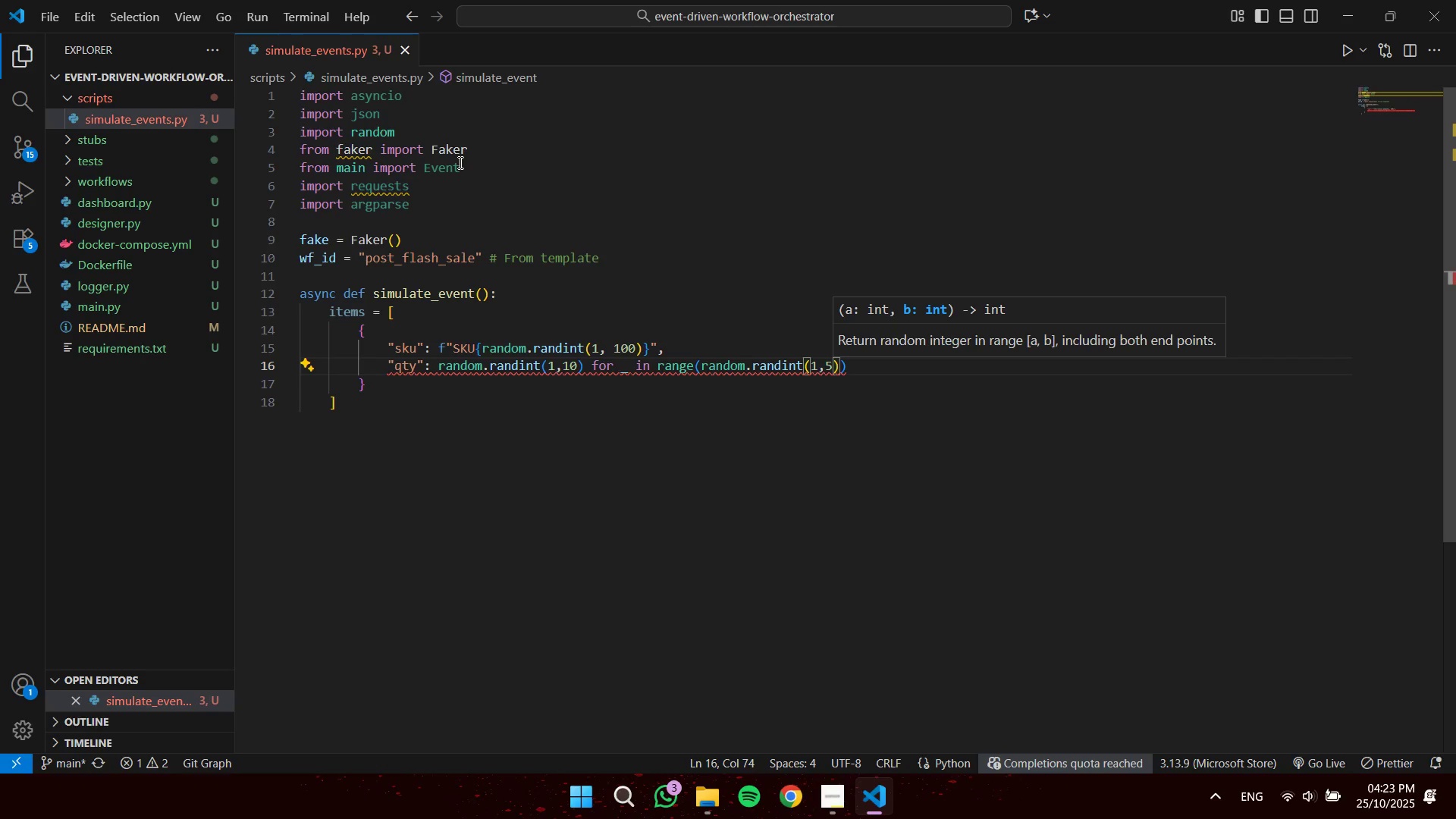 
key(ArrowRight)
 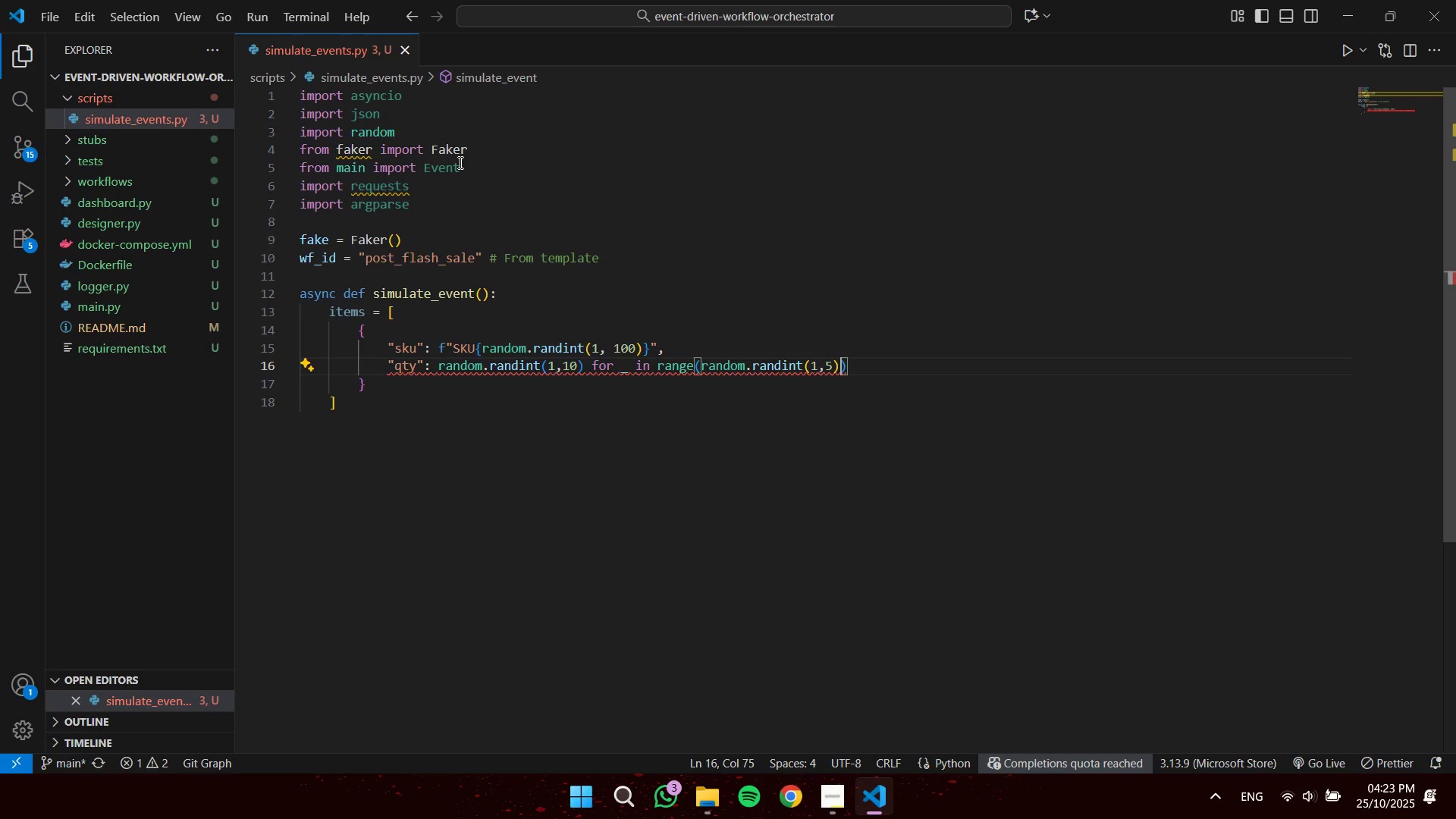 
key(ArrowRight)
 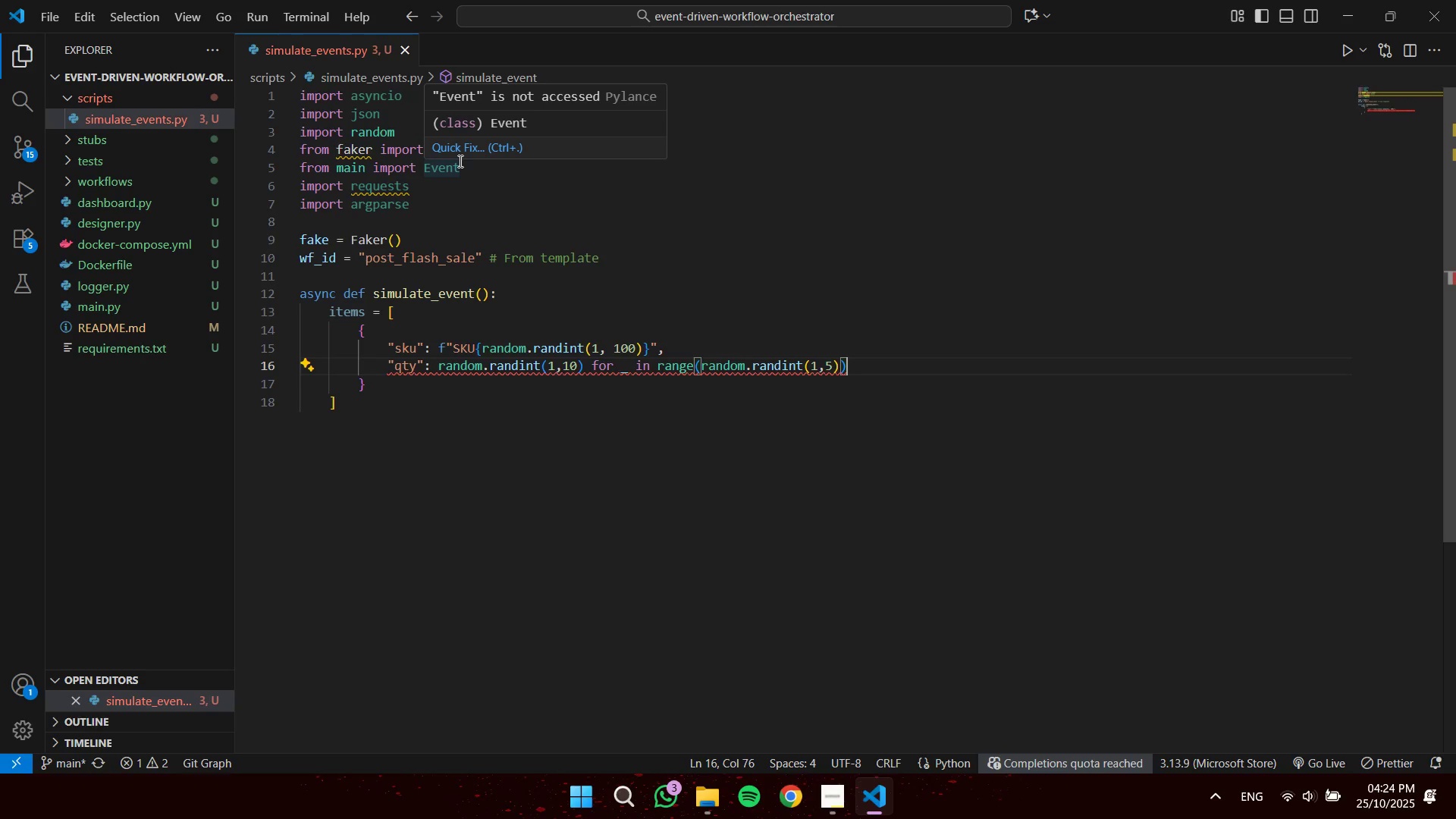 
wait(22.17)
 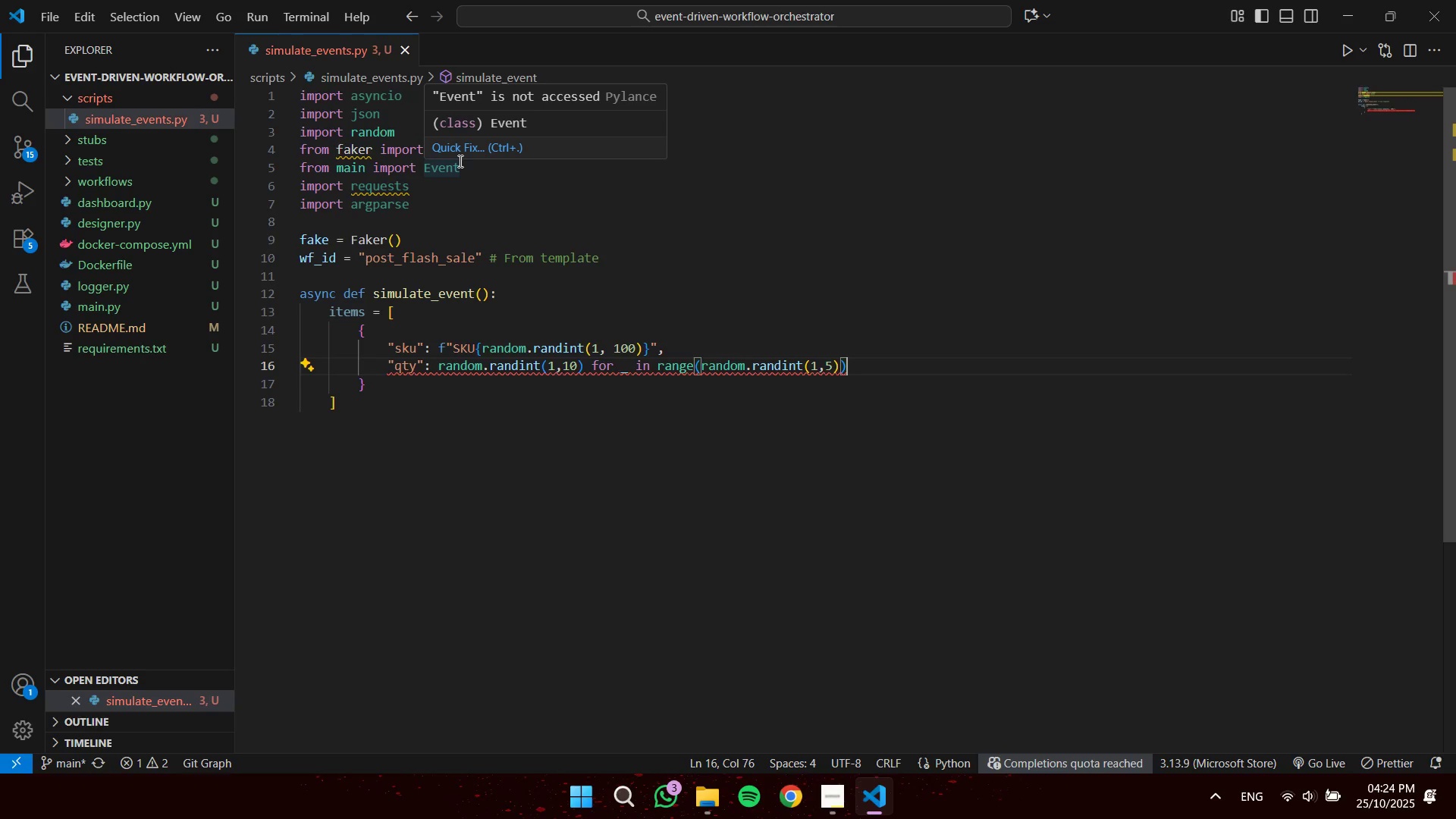 
mouse_move([626, 397])
 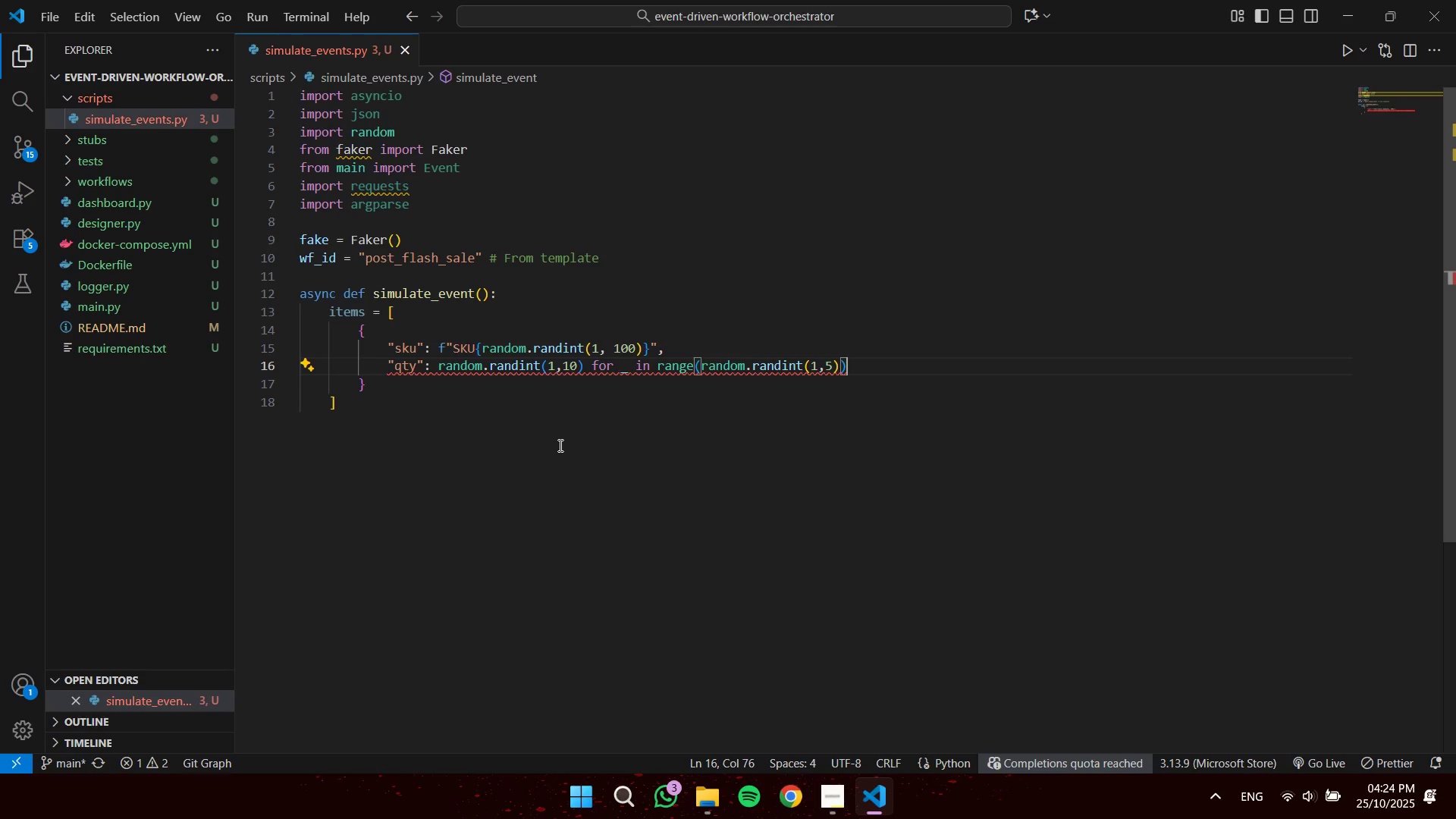 
wait(12.78)
 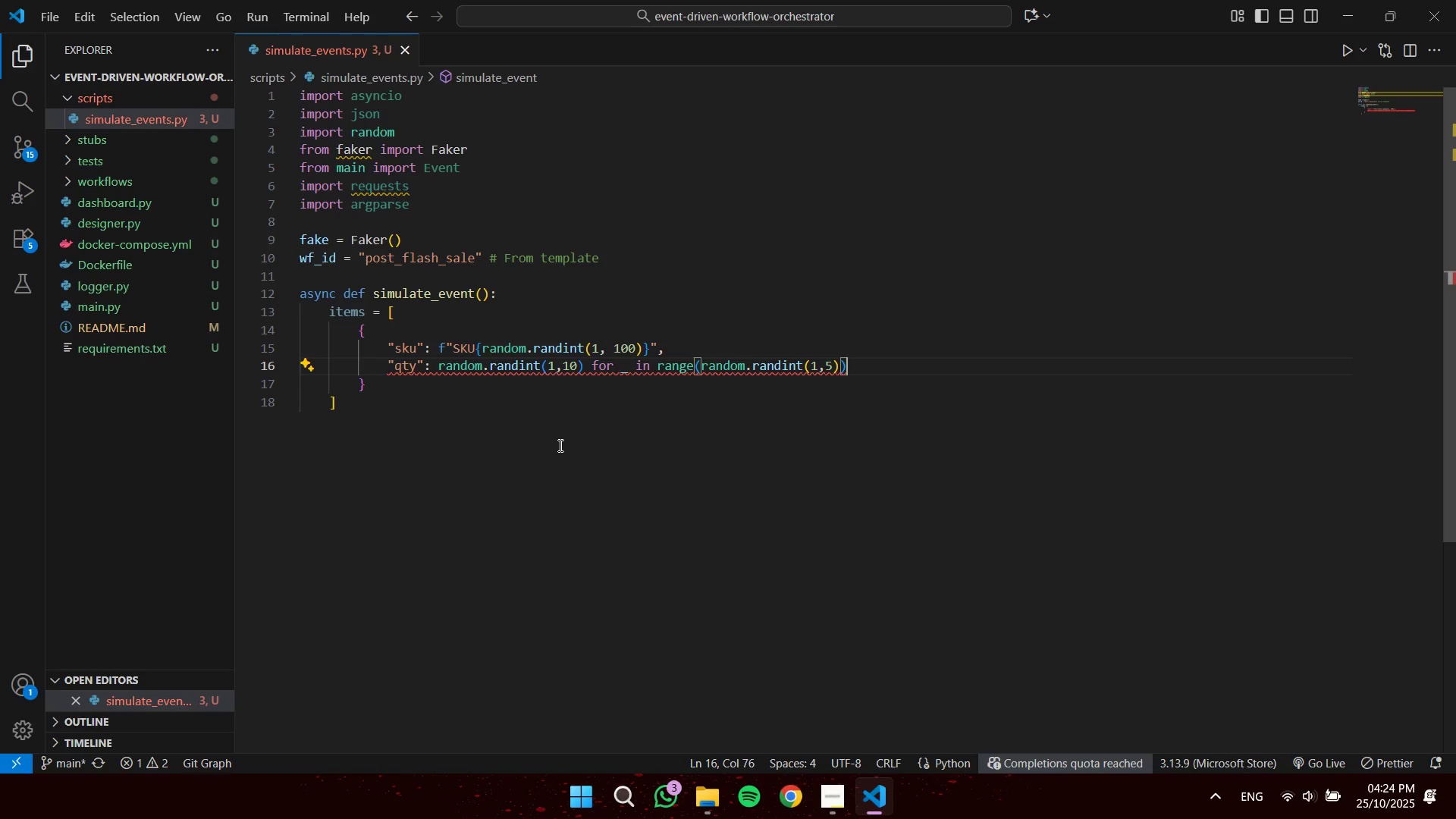 
left_click([584, 364])
 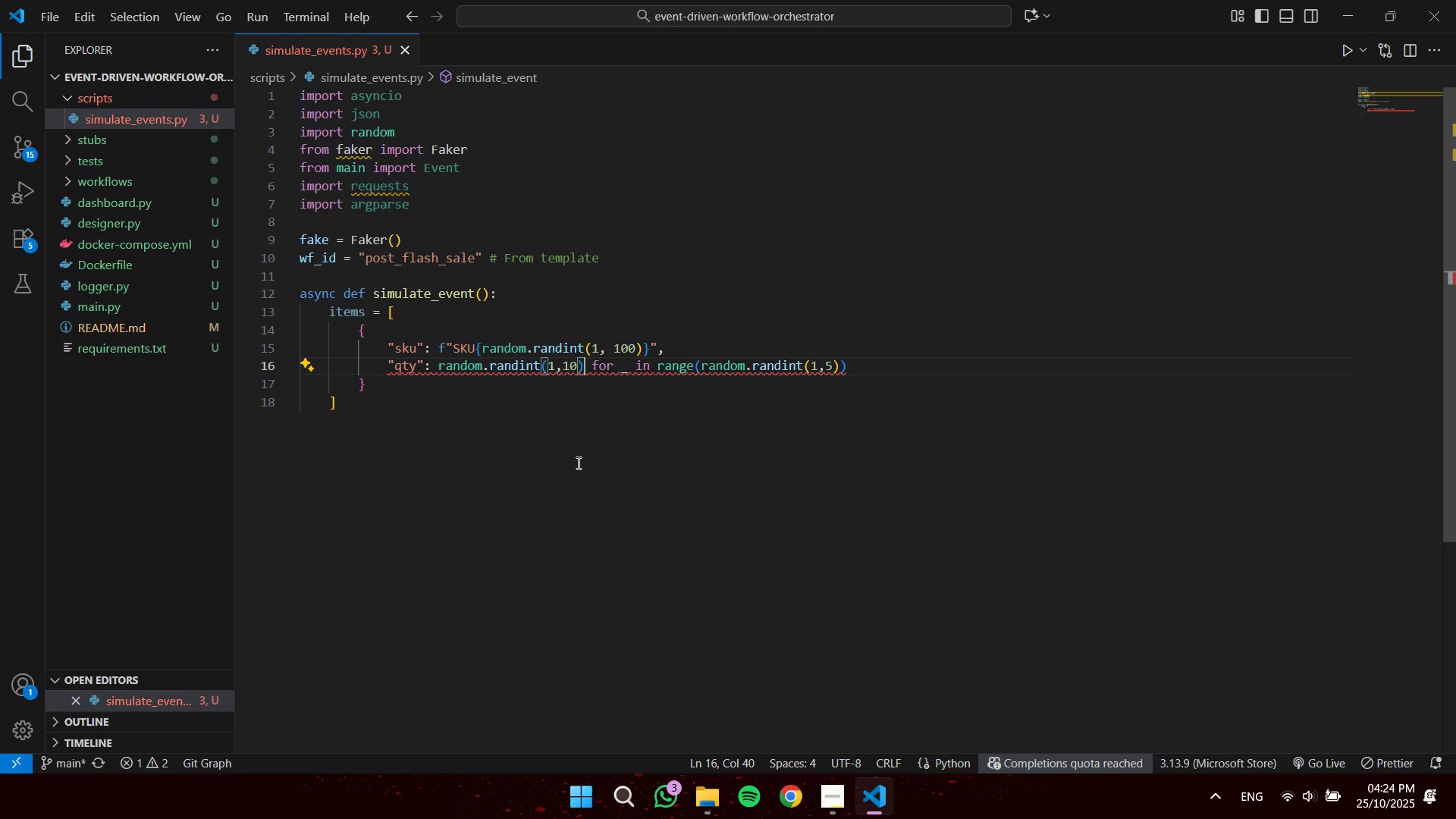 
key(Shift+BracketRight)
 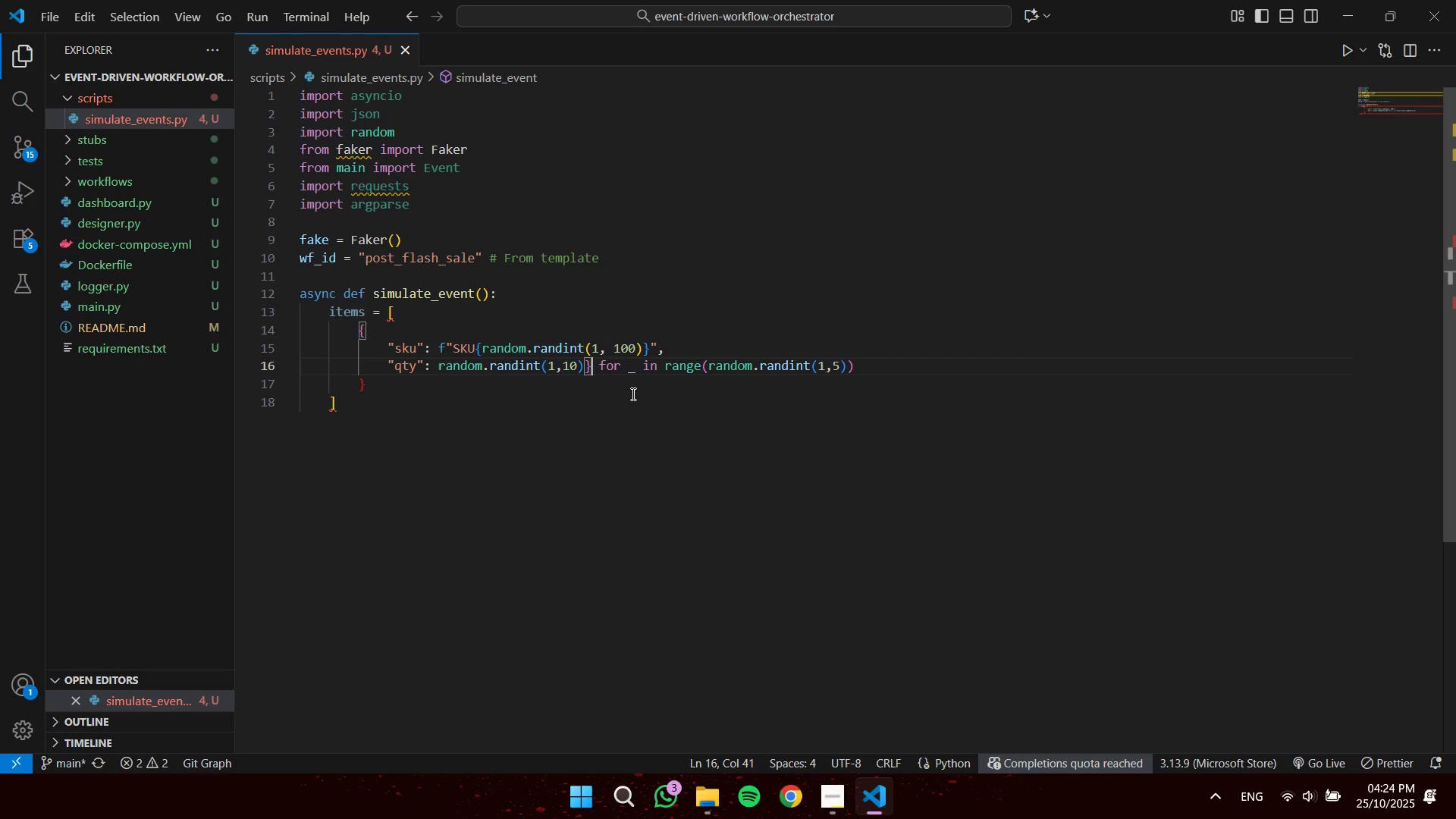 
wait(13.32)
 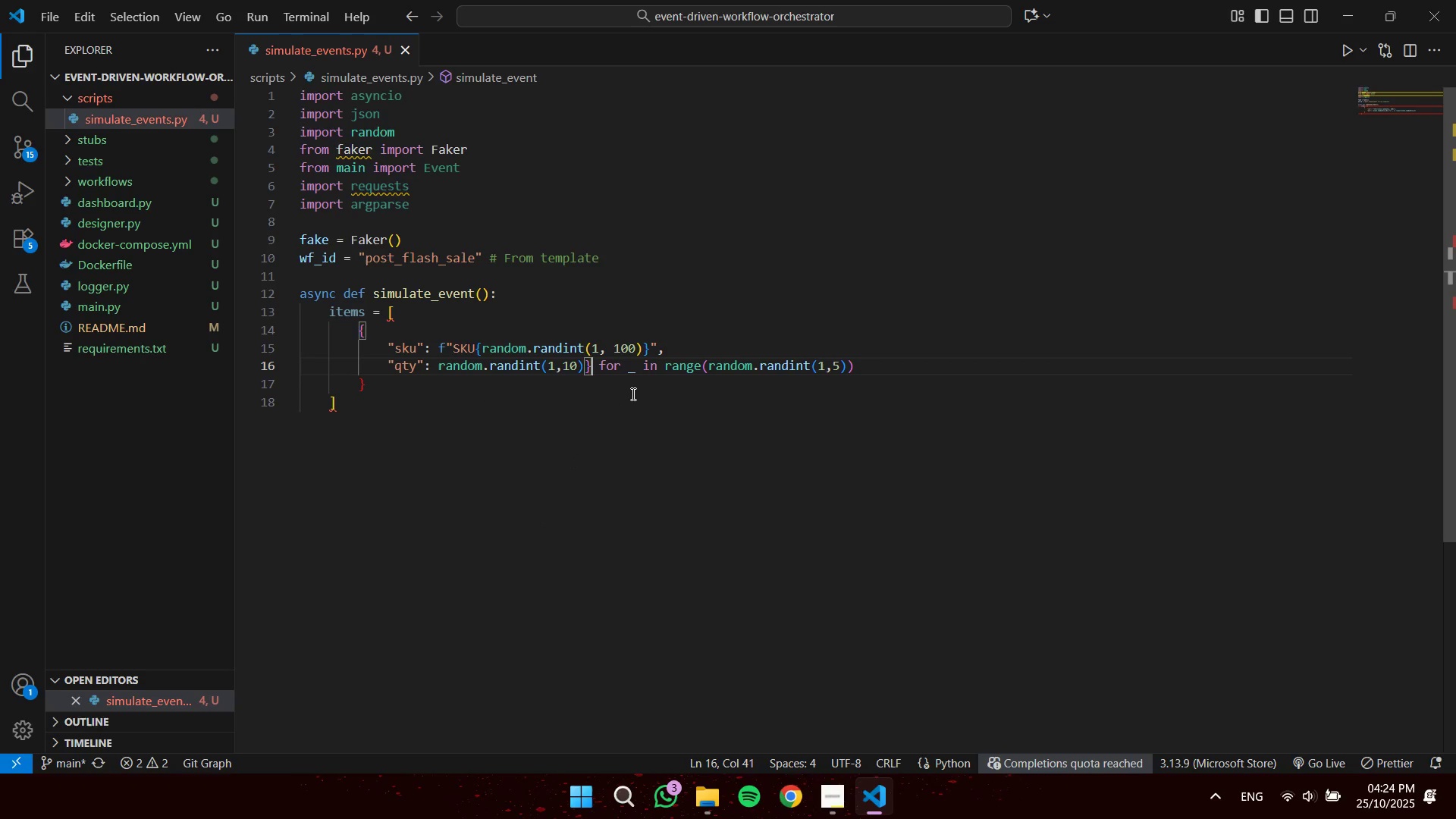 
left_click([378, 384])
 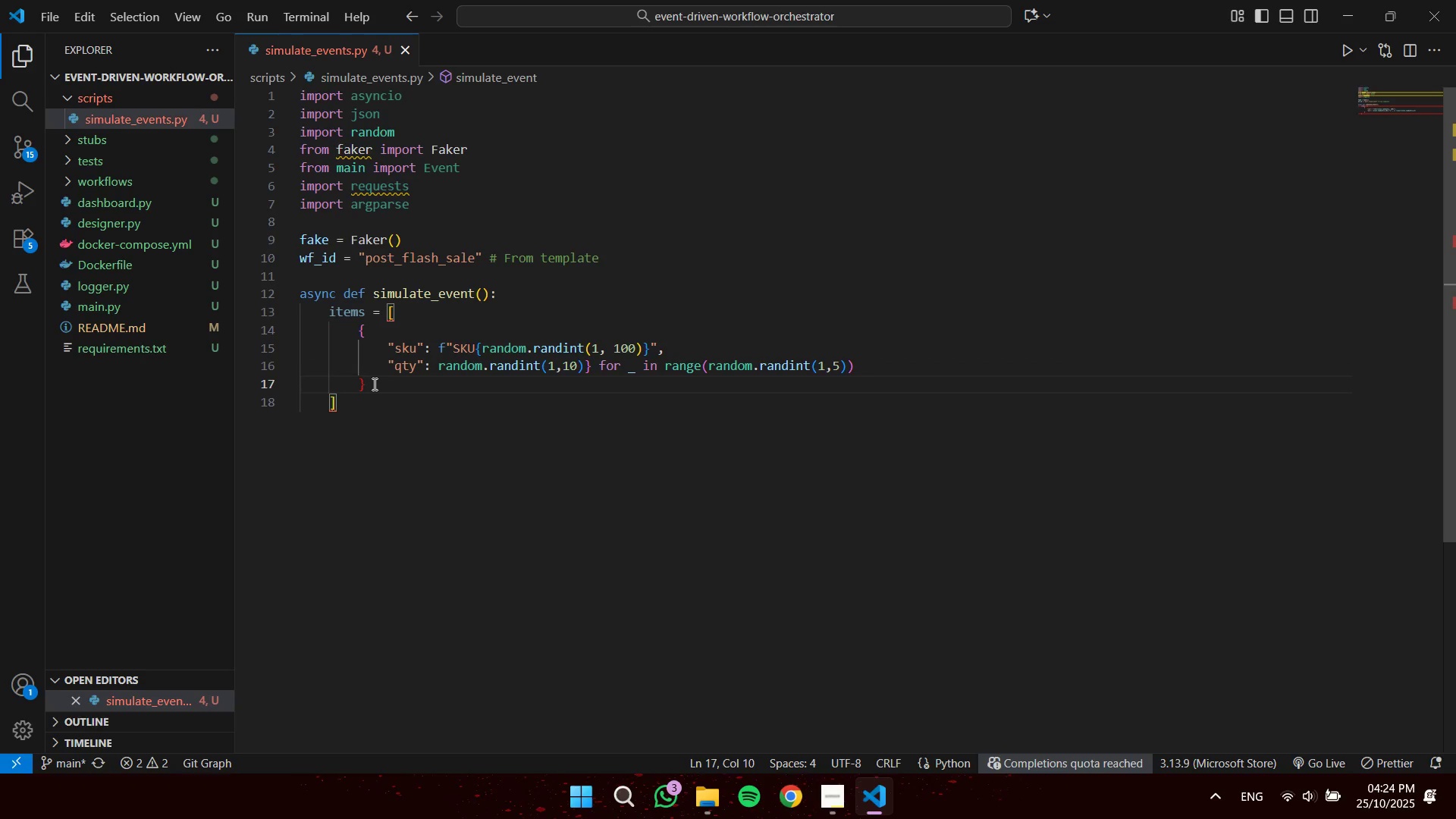 
key(Backspace)
 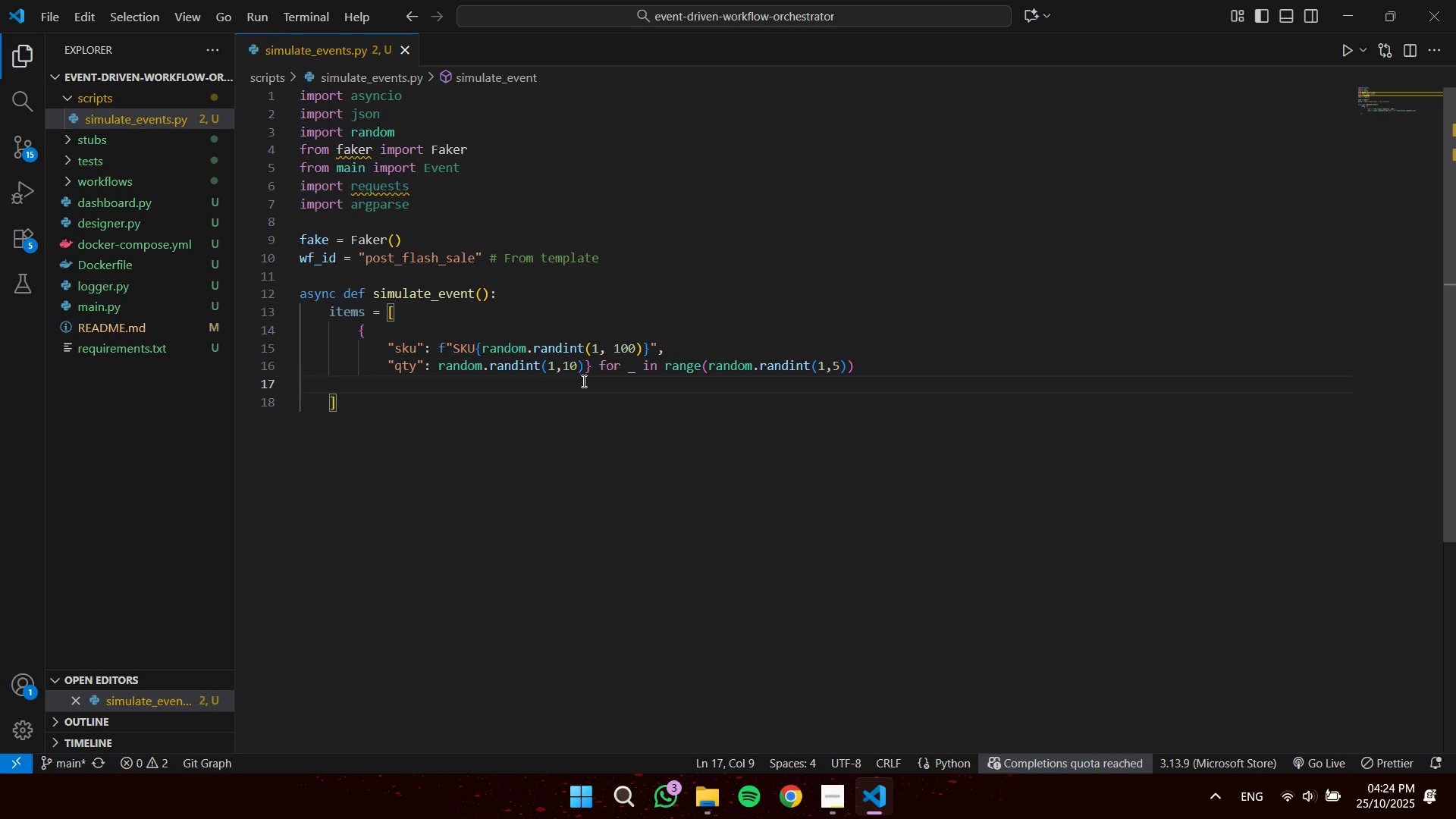 
left_click([585, 367])
 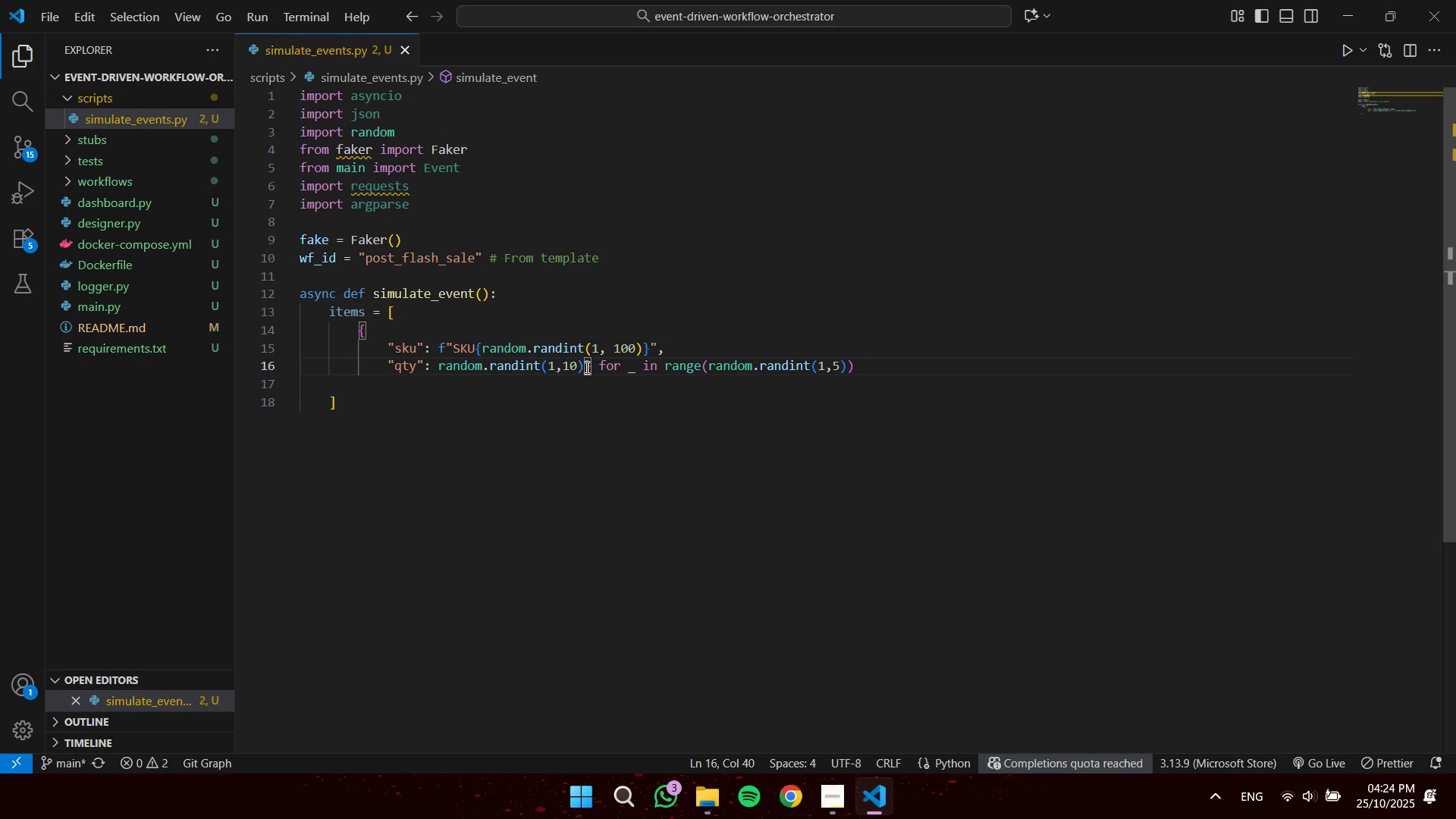 
key(Enter)
 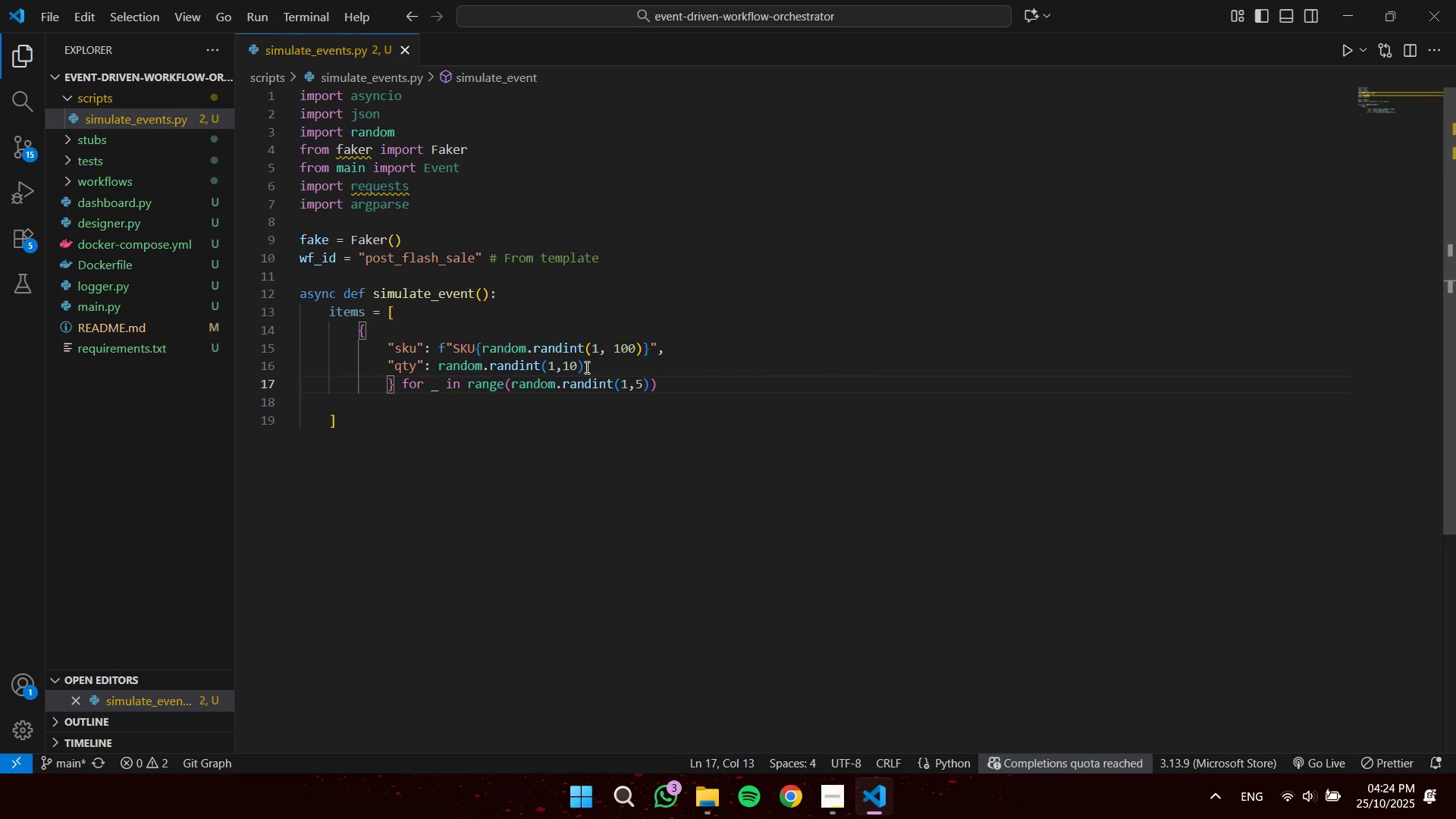 
key(Backspace)
 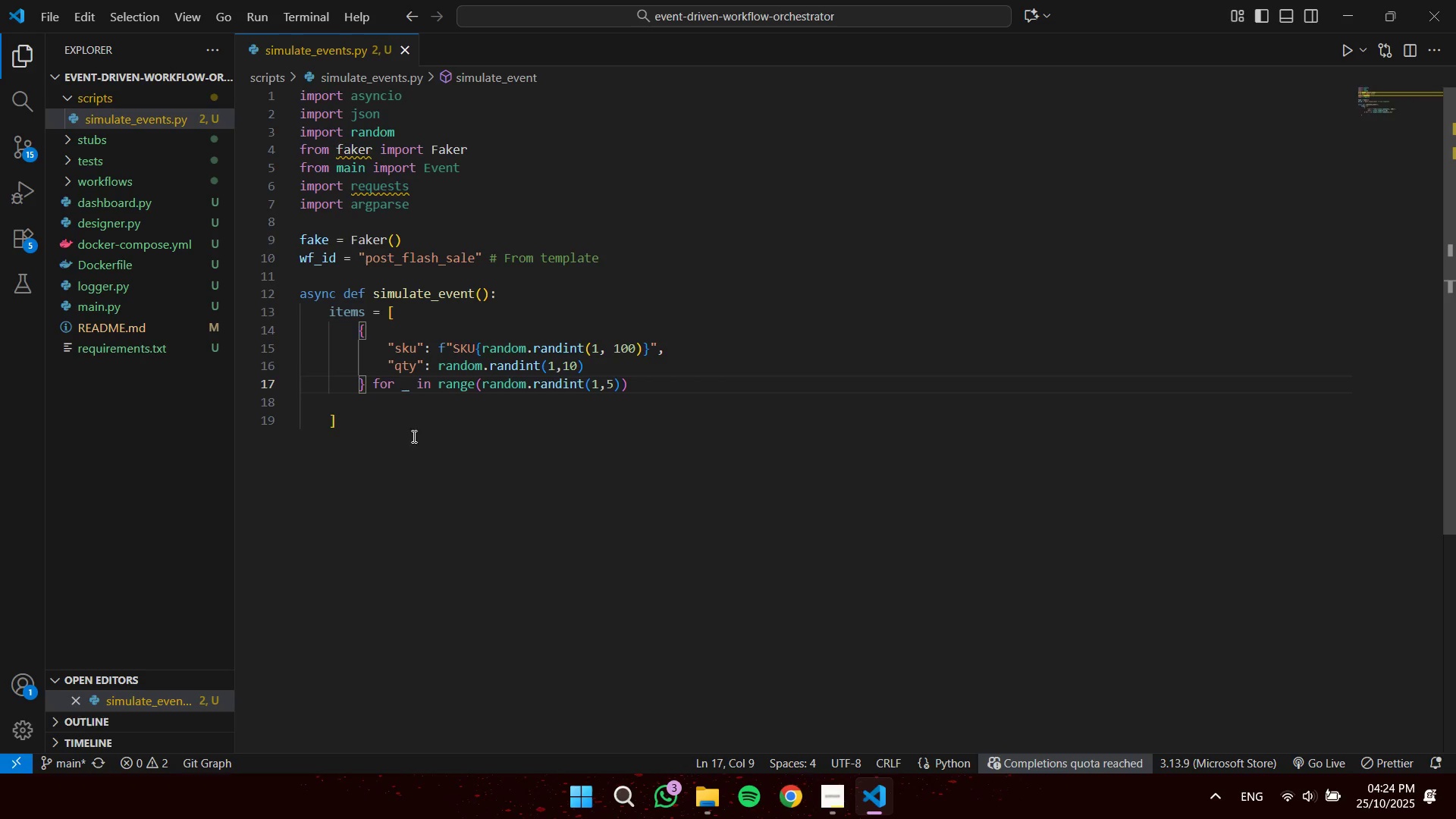 
left_click([714, 381])
 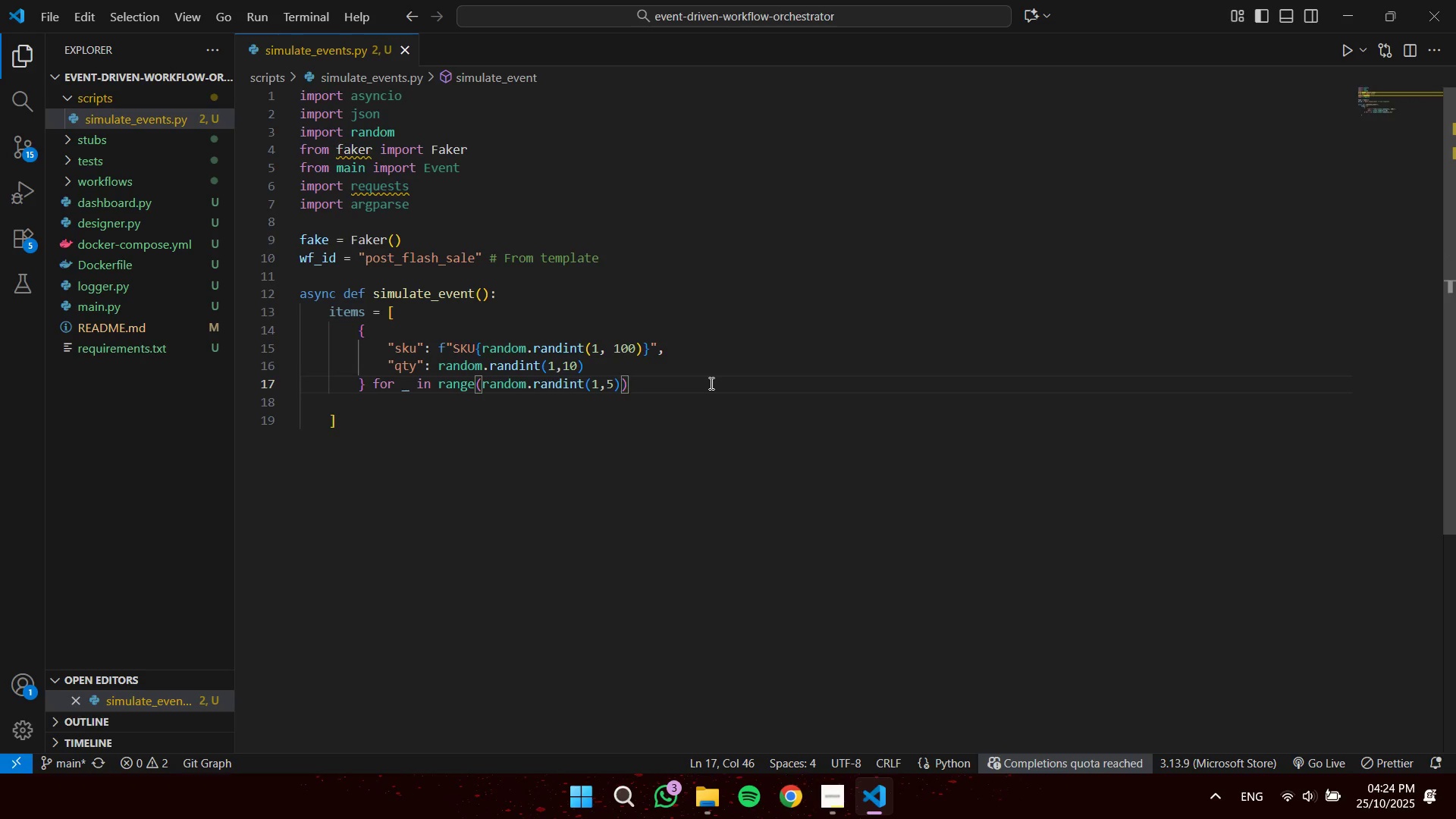 
key(Delete)
 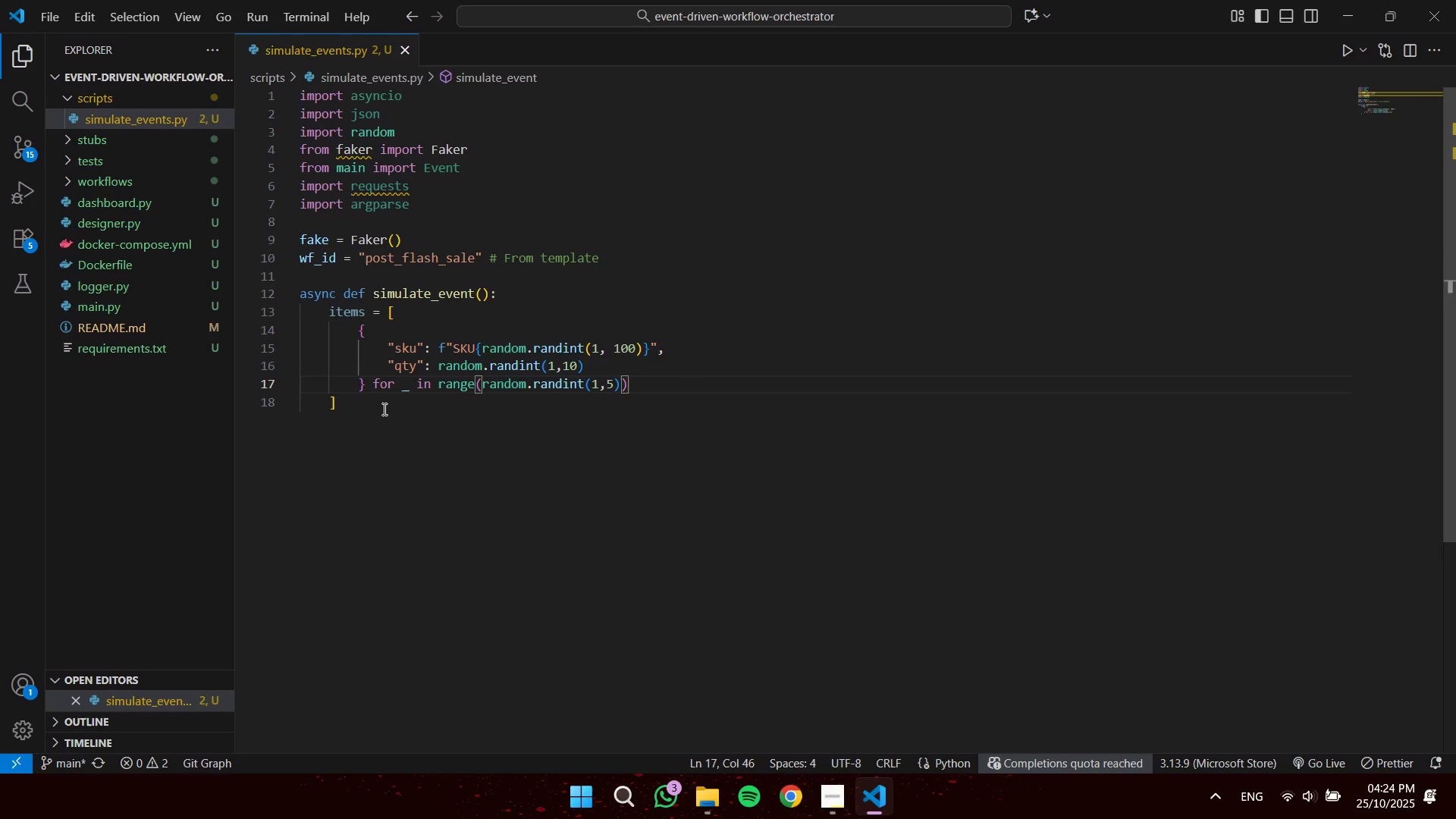 
left_click([377, 401])
 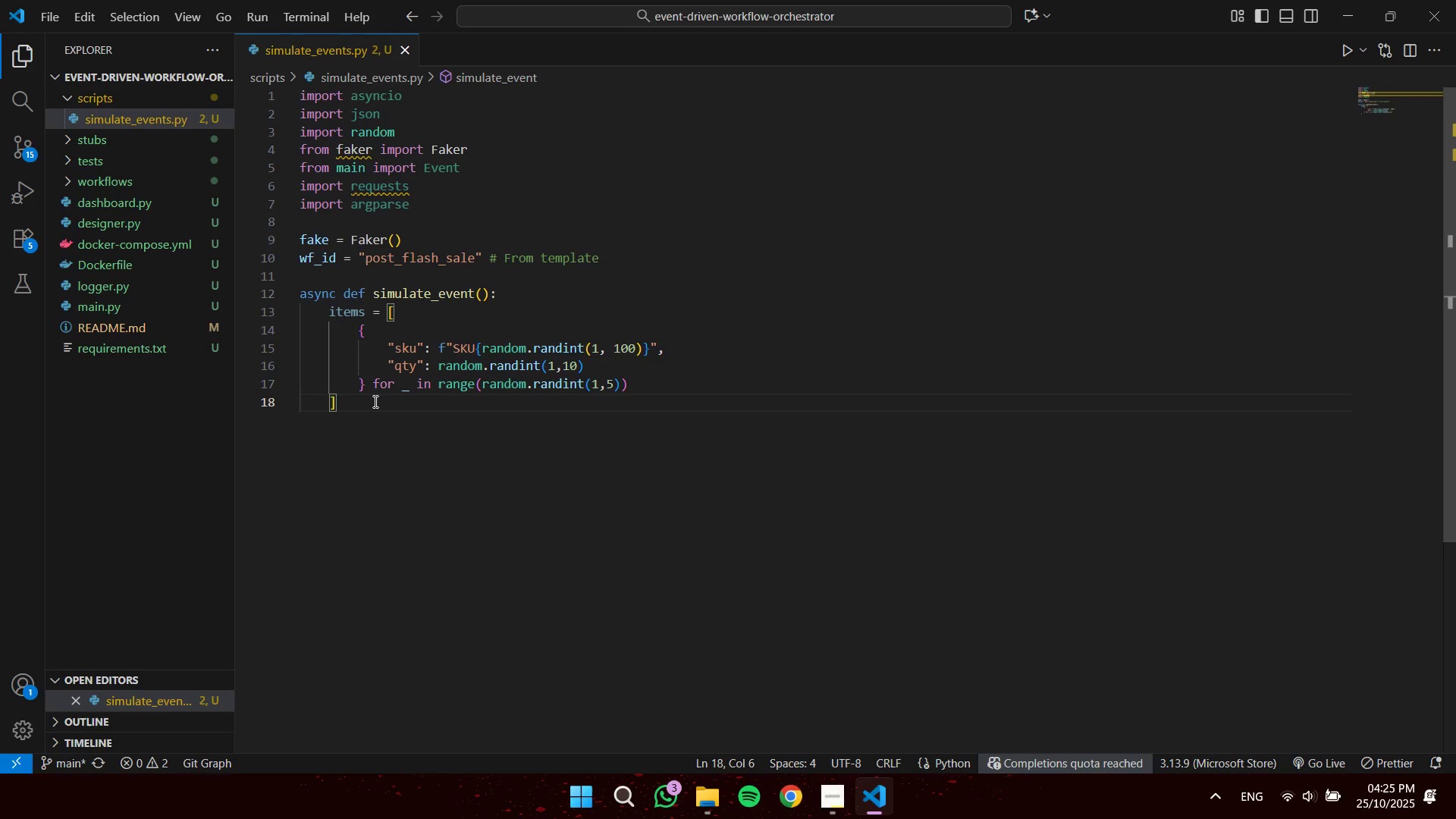 
key(Enter)
 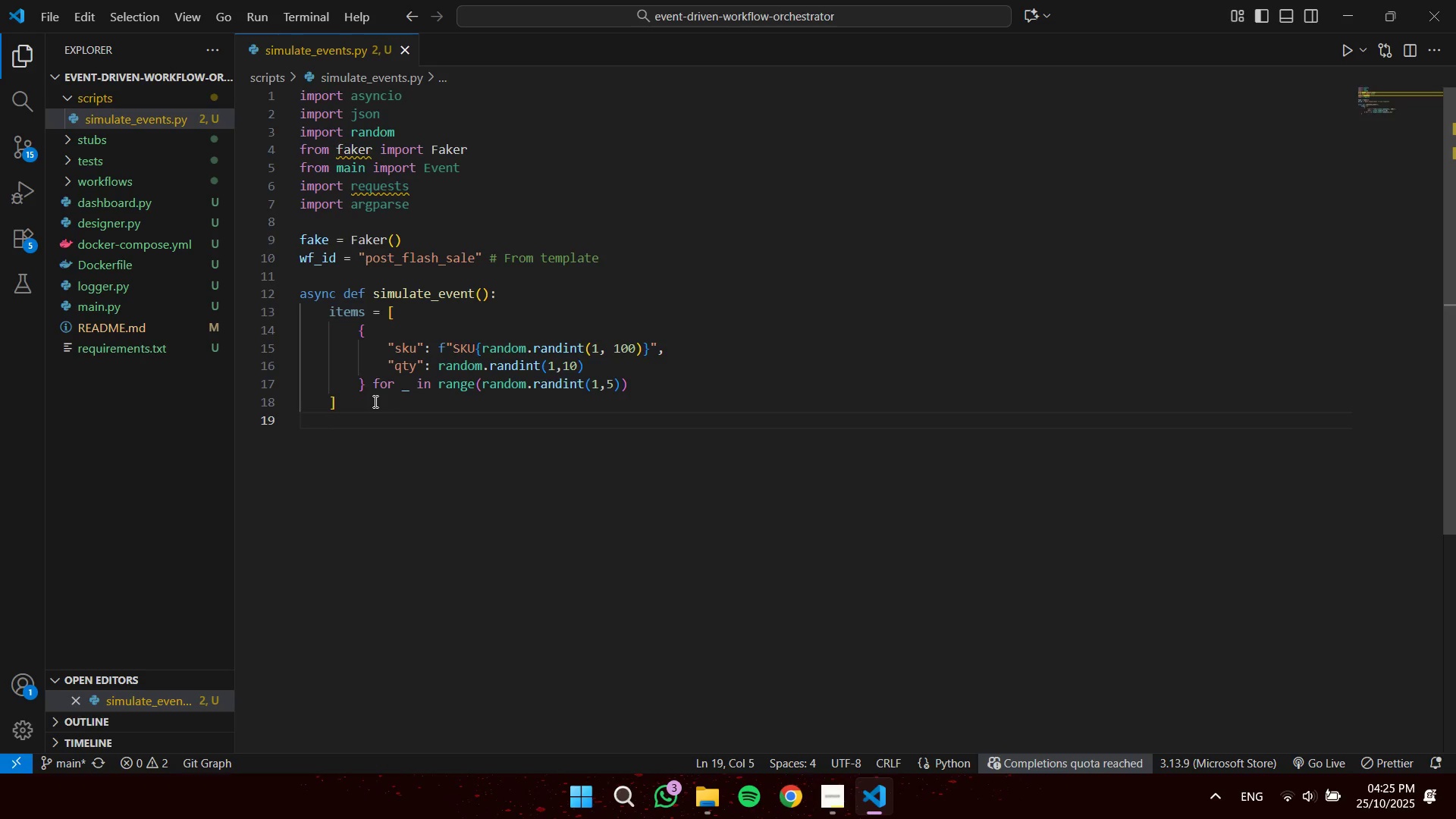 
type(event = Event)
 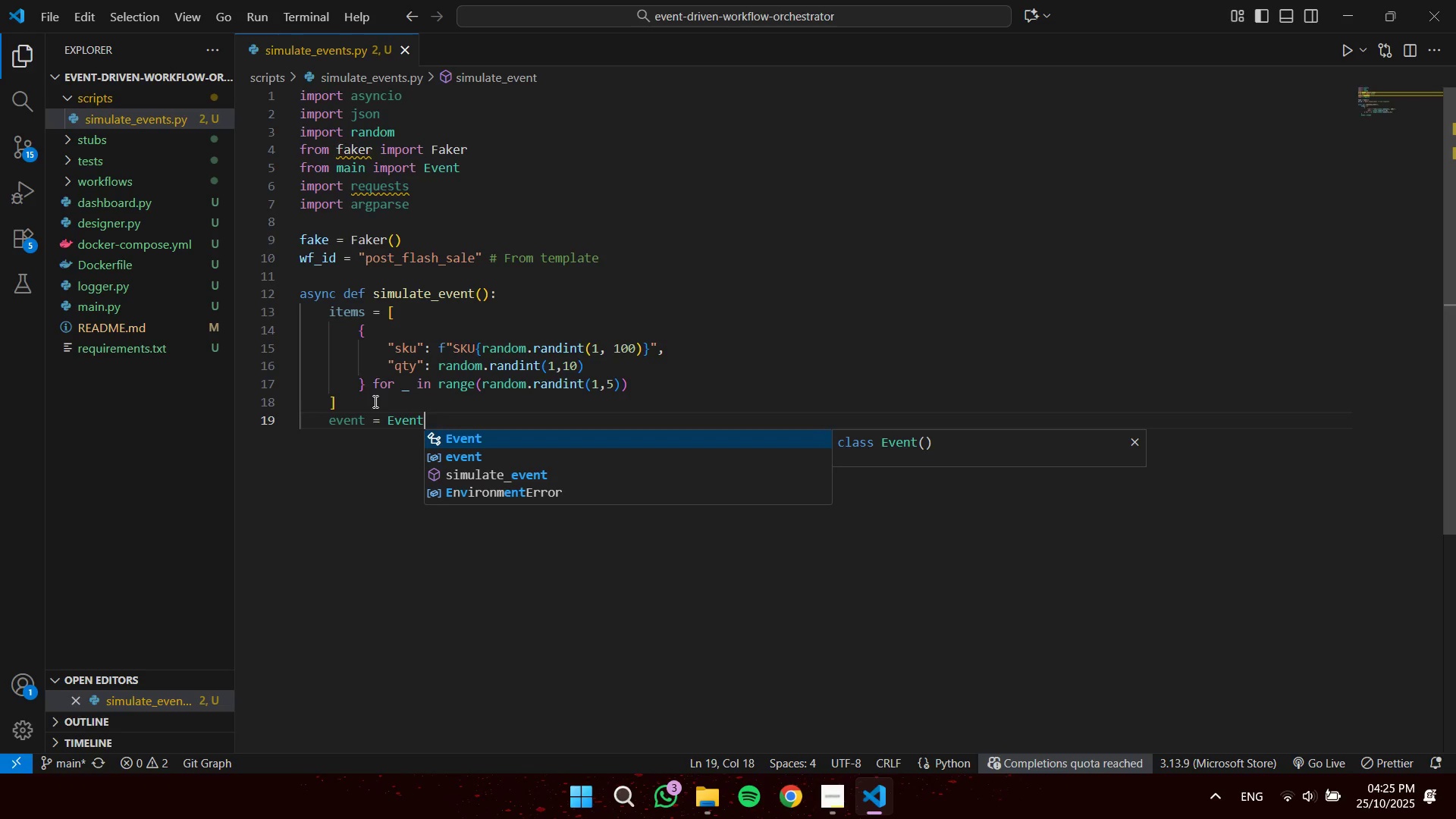 
key(Enter)
 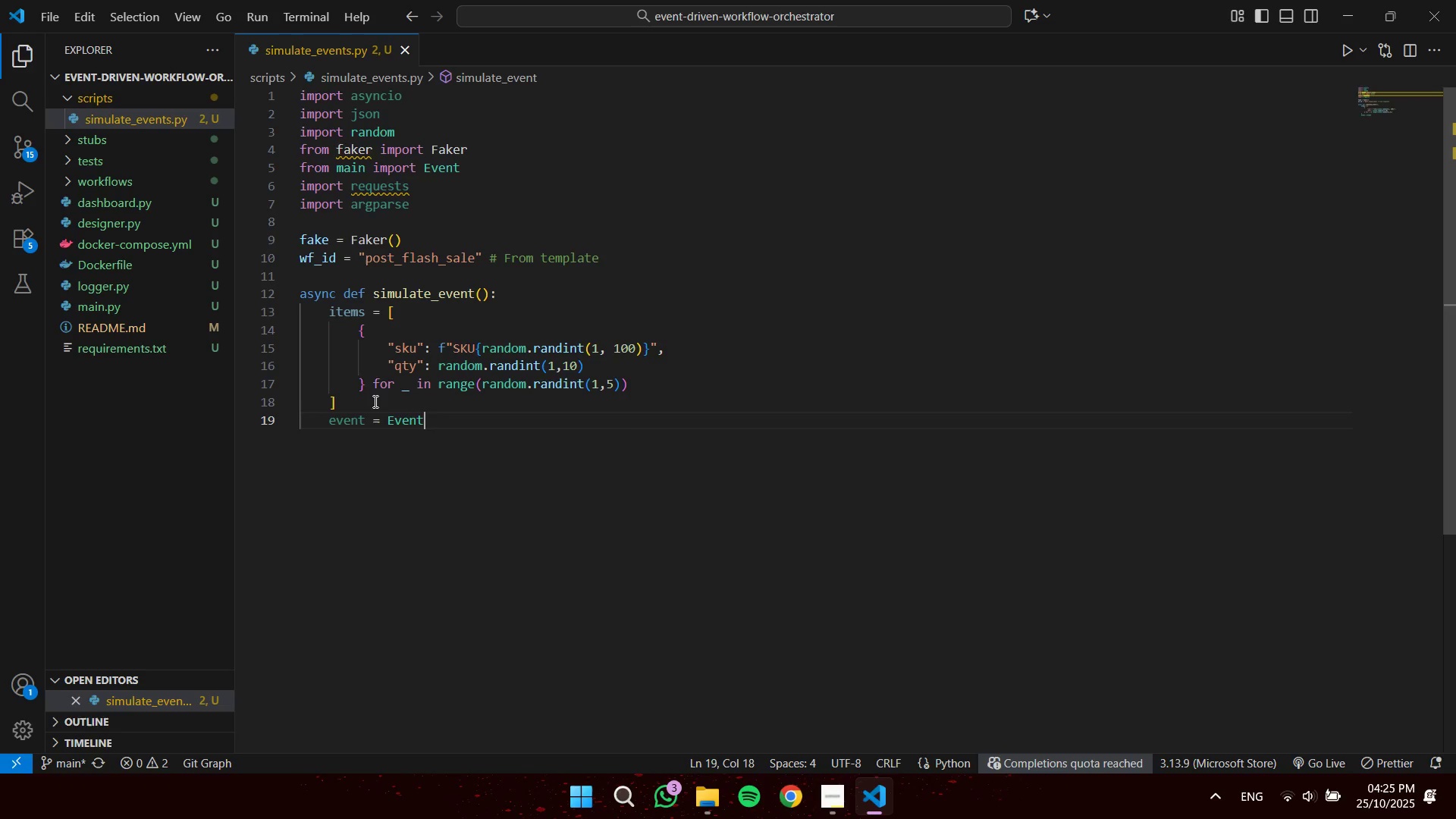 
key(Shift+9)
 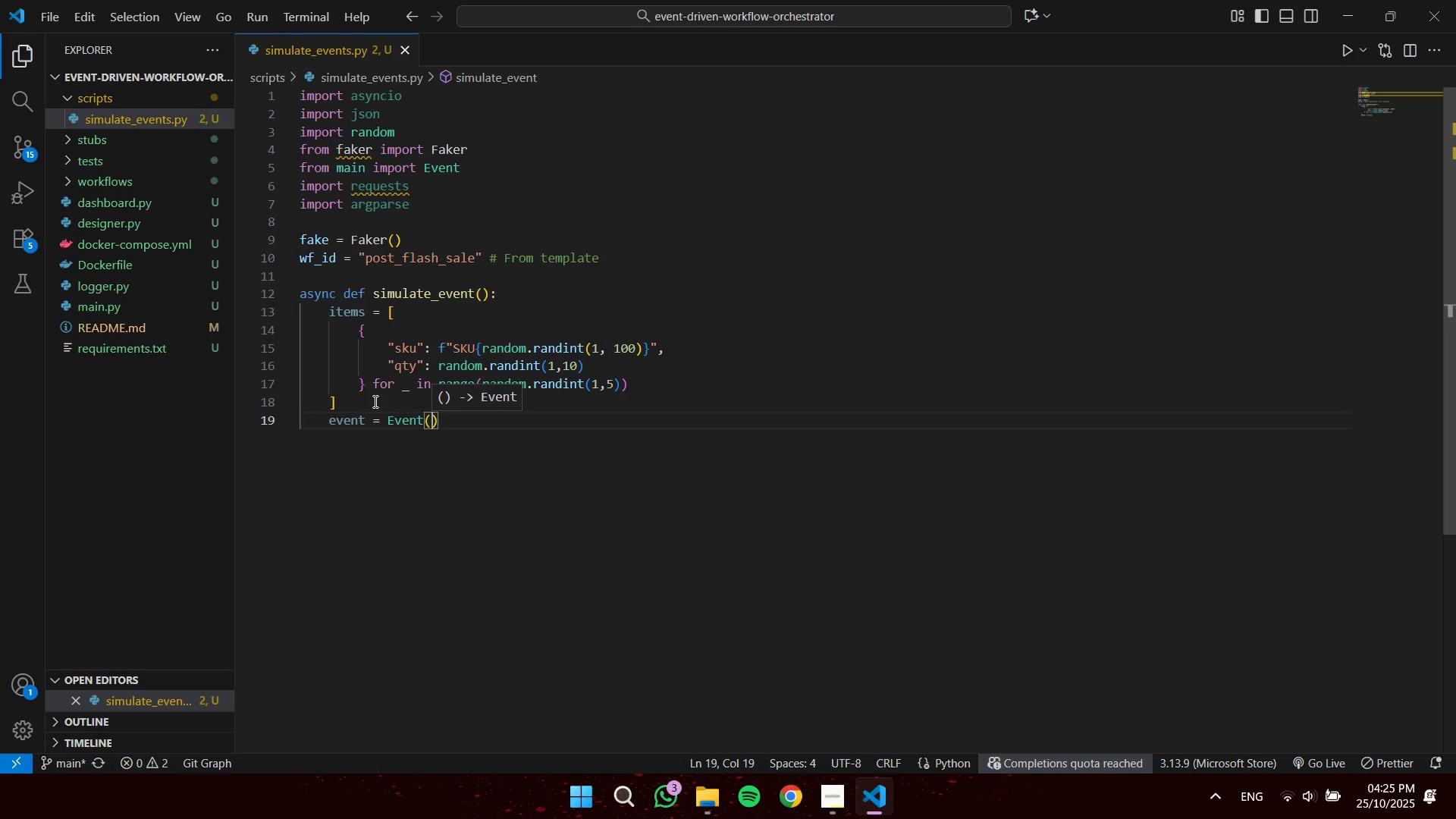 
key(Enter)
 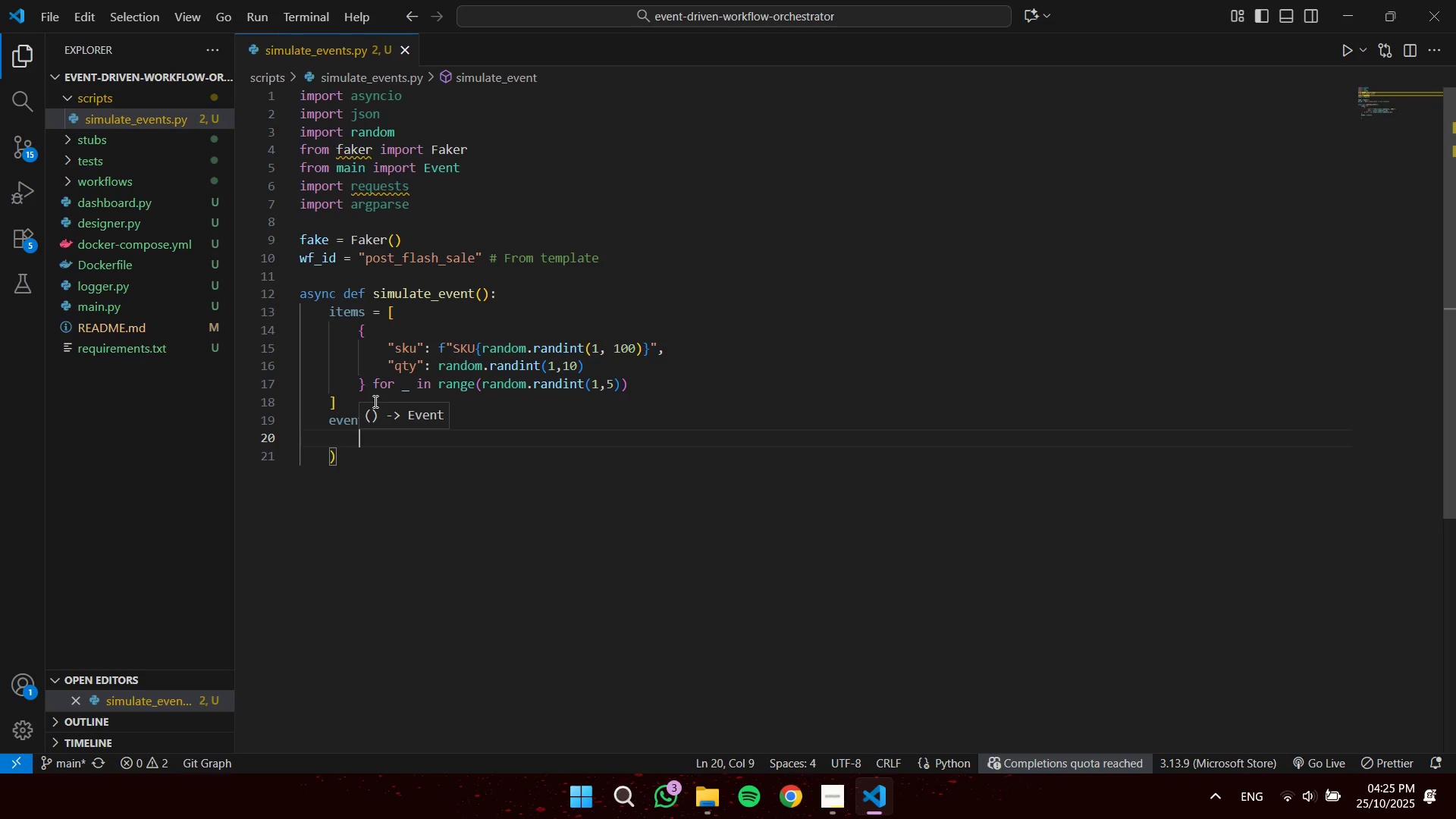 
type(typ)
 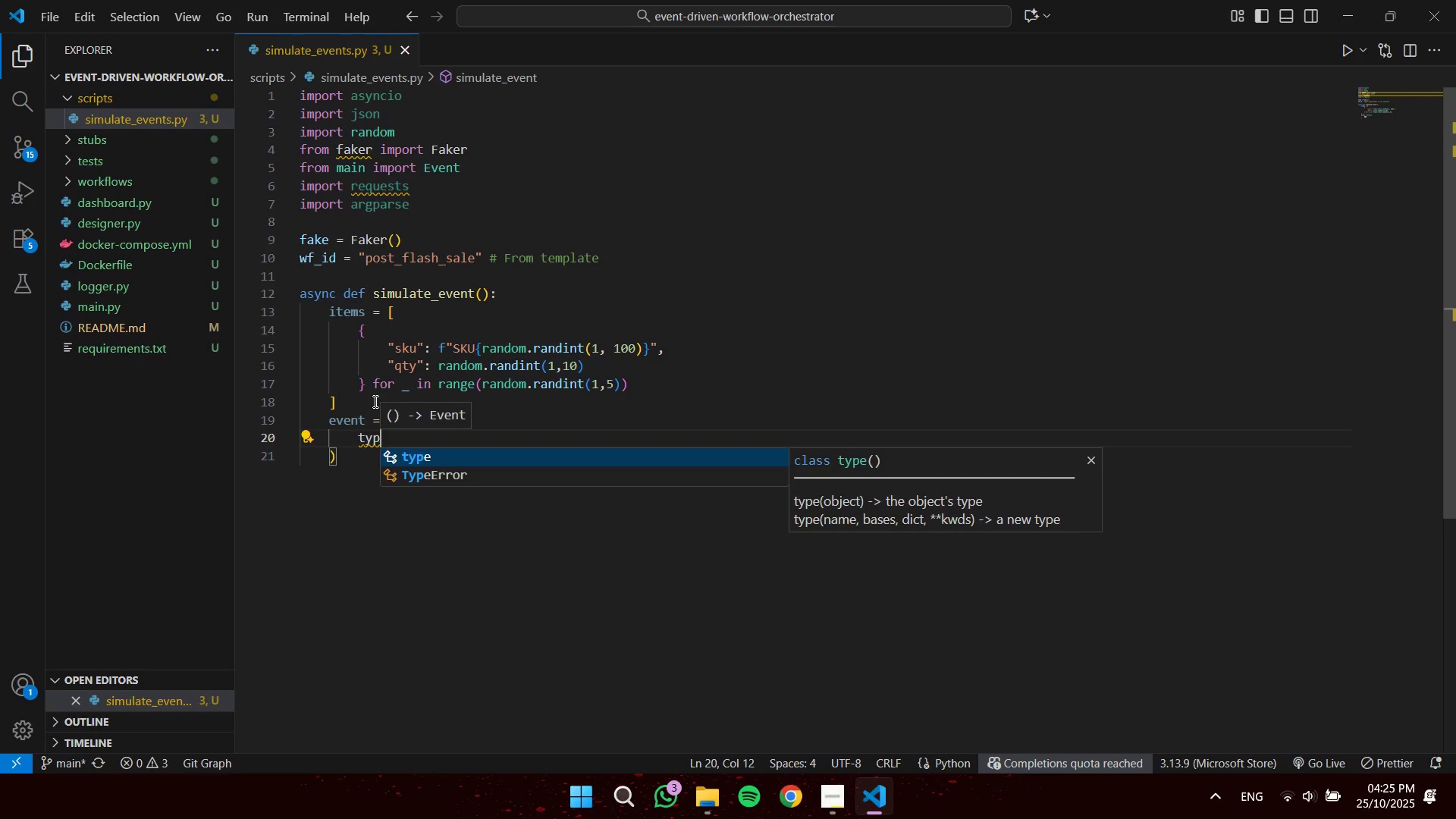 
key(Enter)
 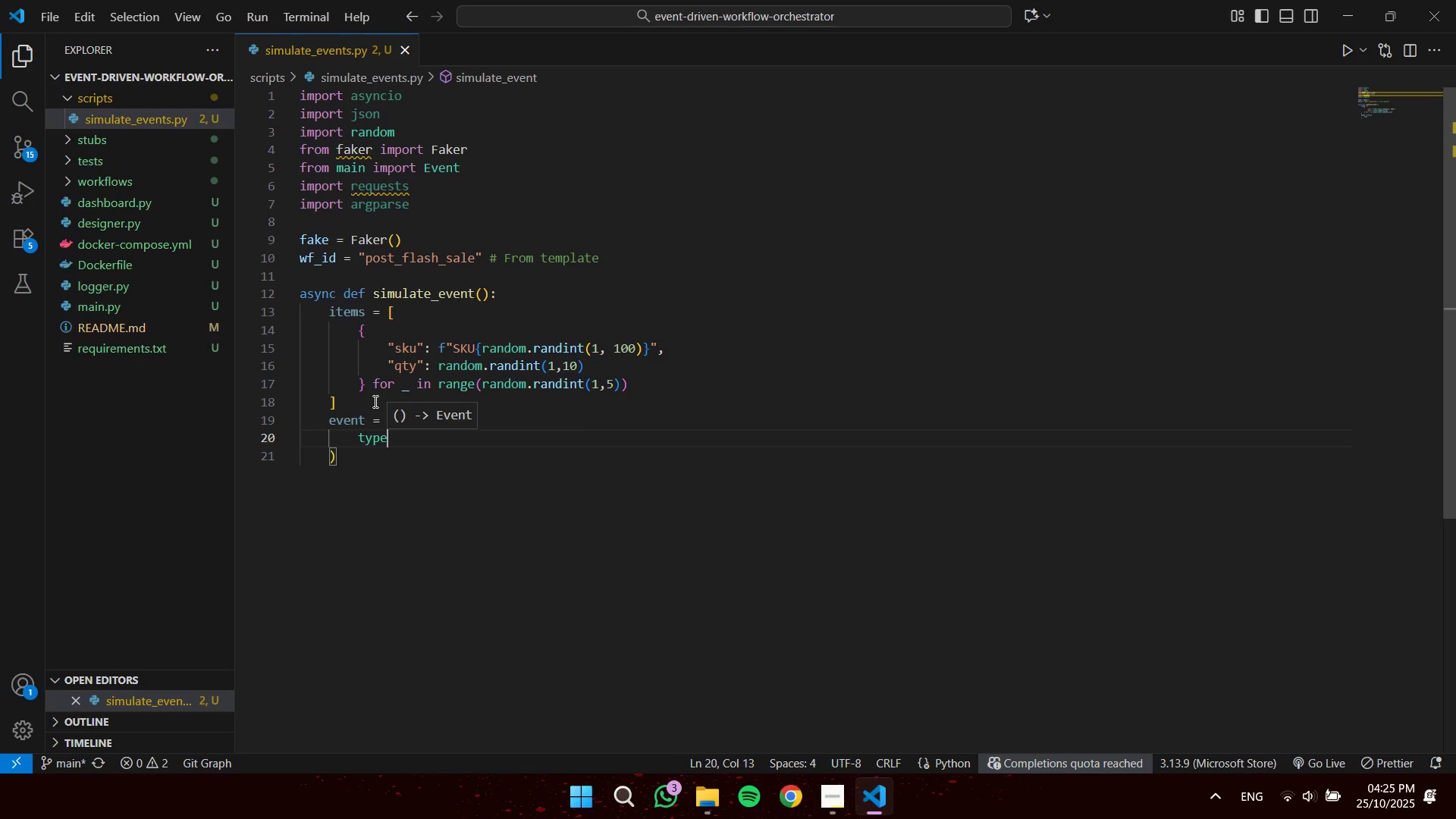 
type(="order_eevn)
key(Backspace)
key(Backspace)
key(Backspace)
type(vent)
 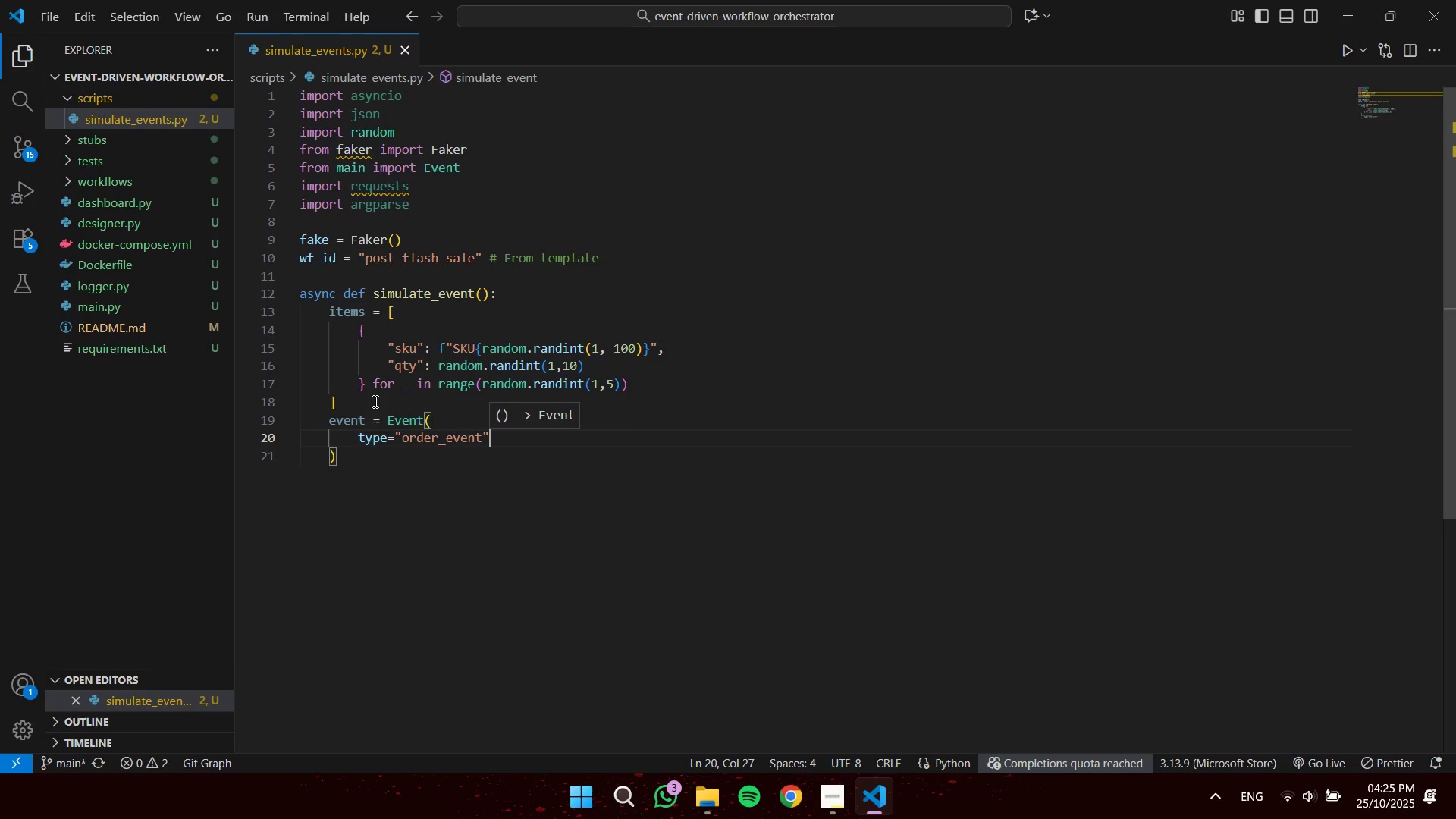 
 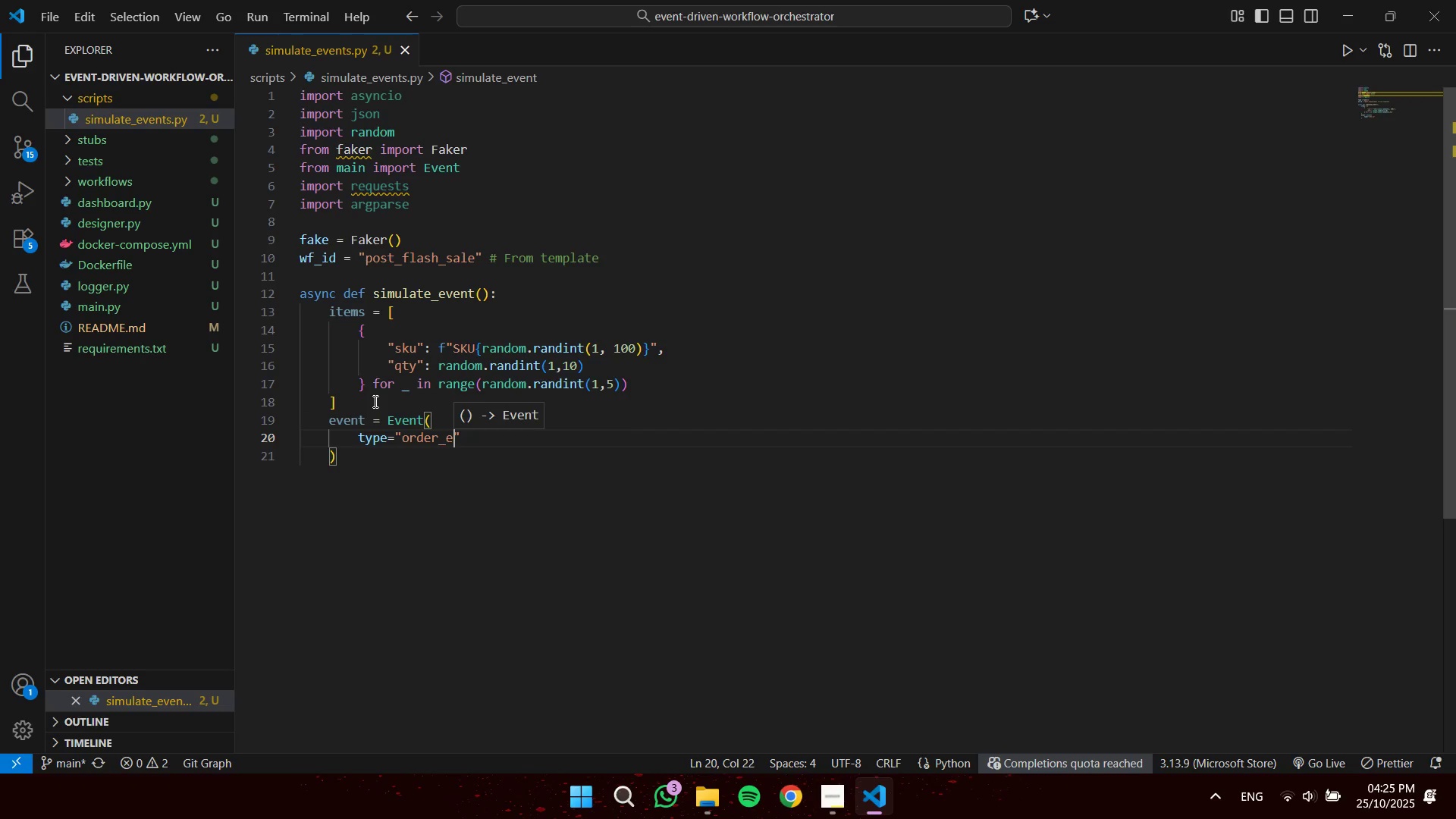 
key(ArrowRight)
 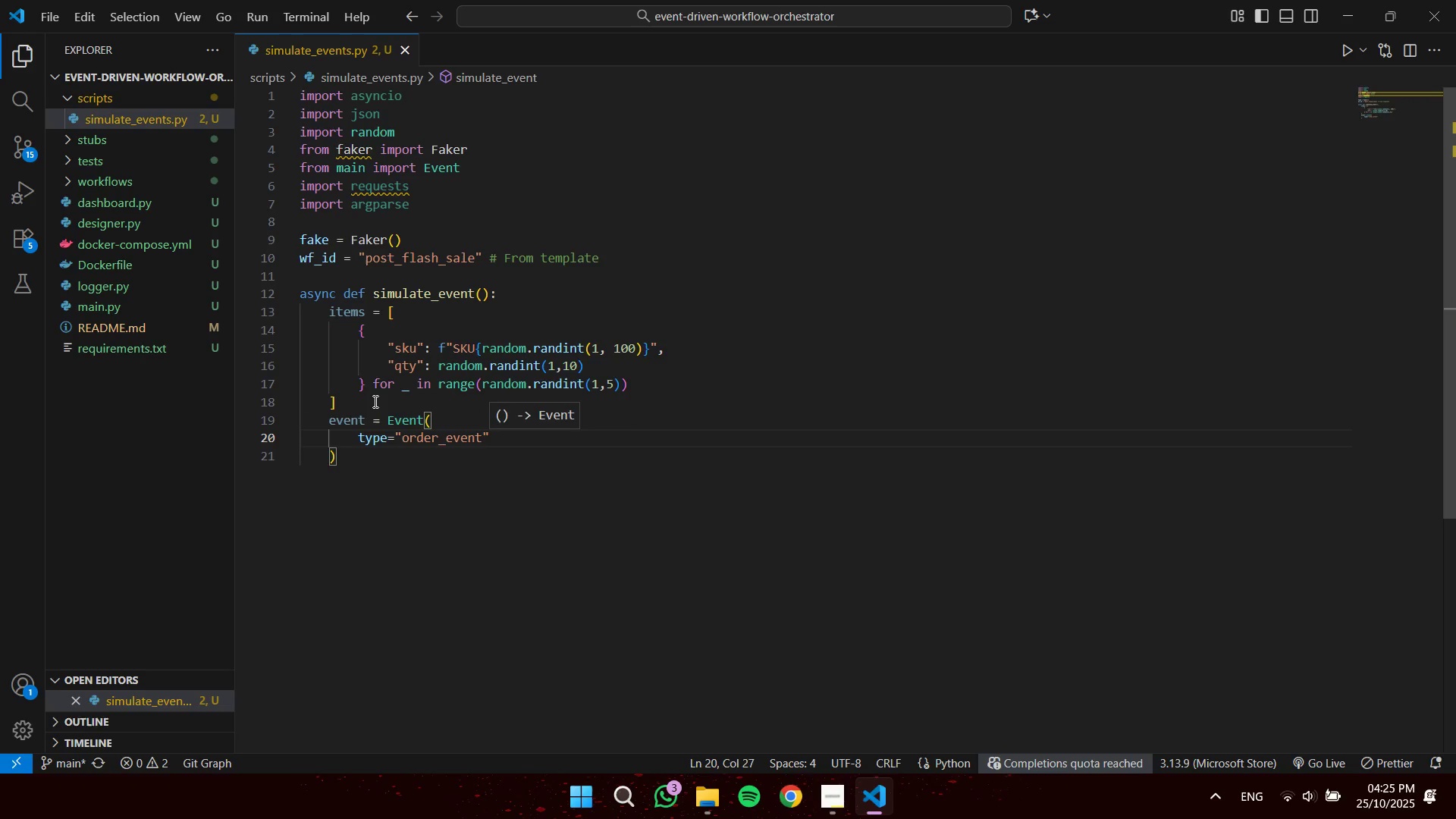 
key(Comma)
 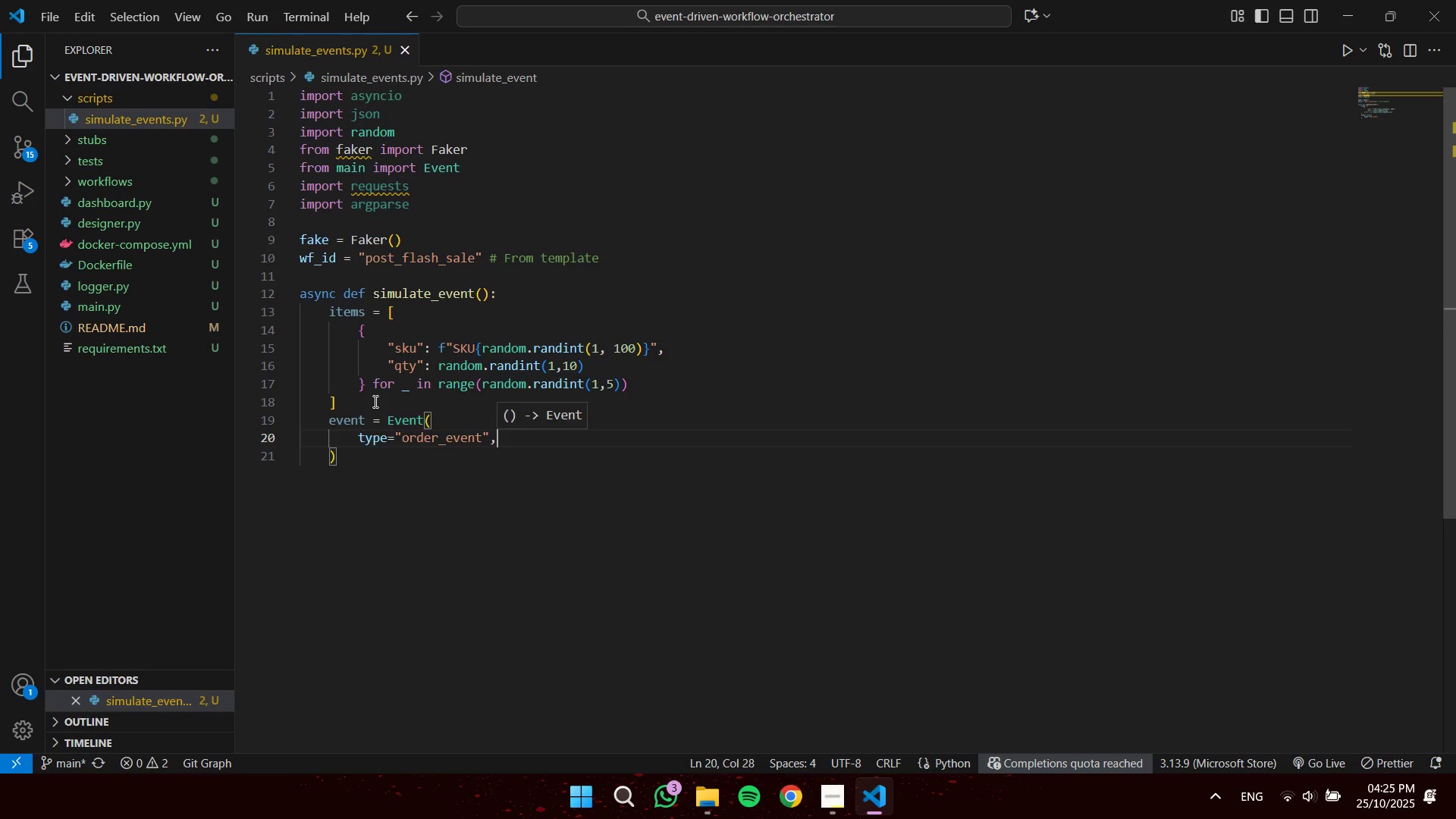 
key(Enter)
 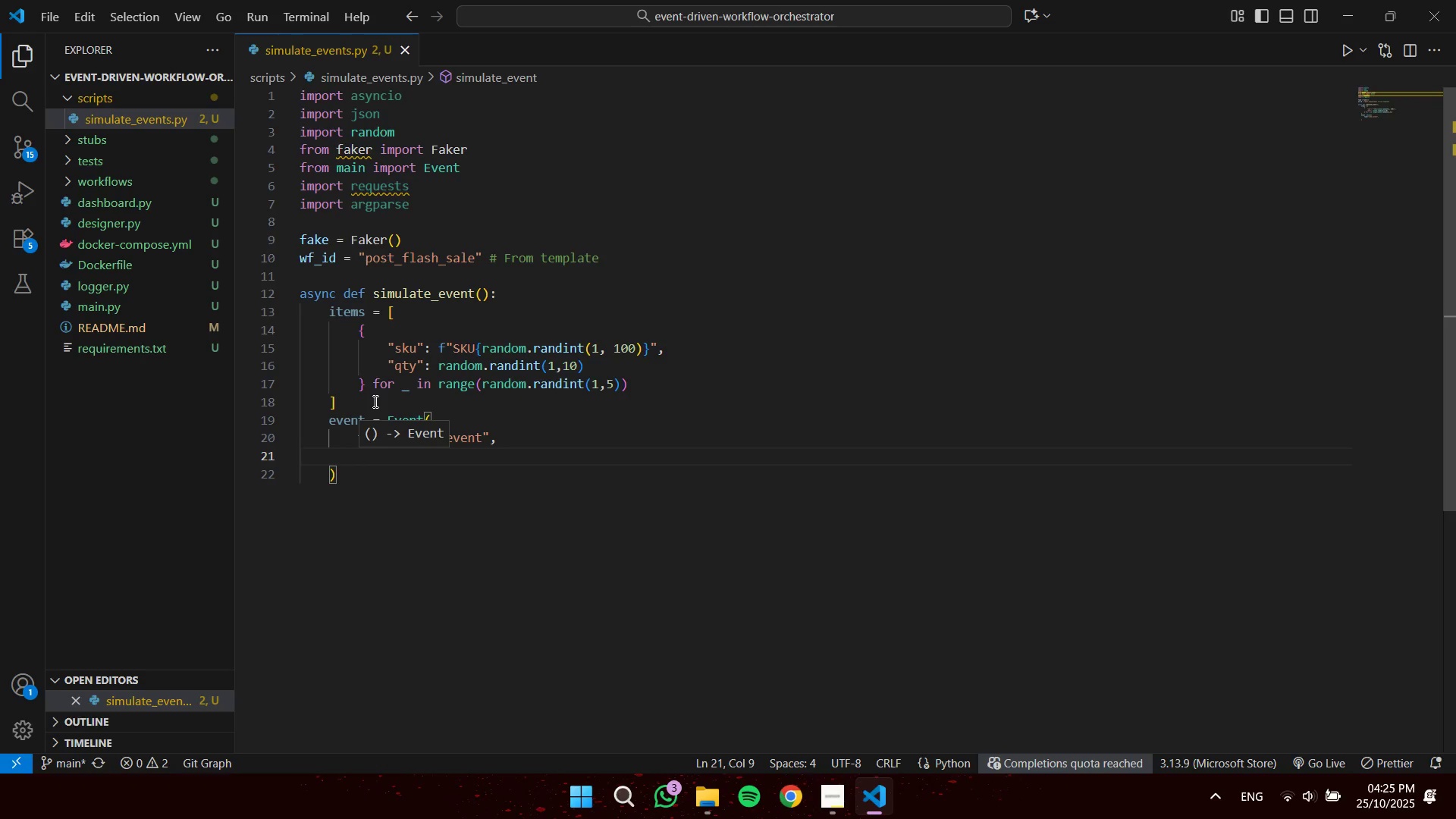 
type(data={)
 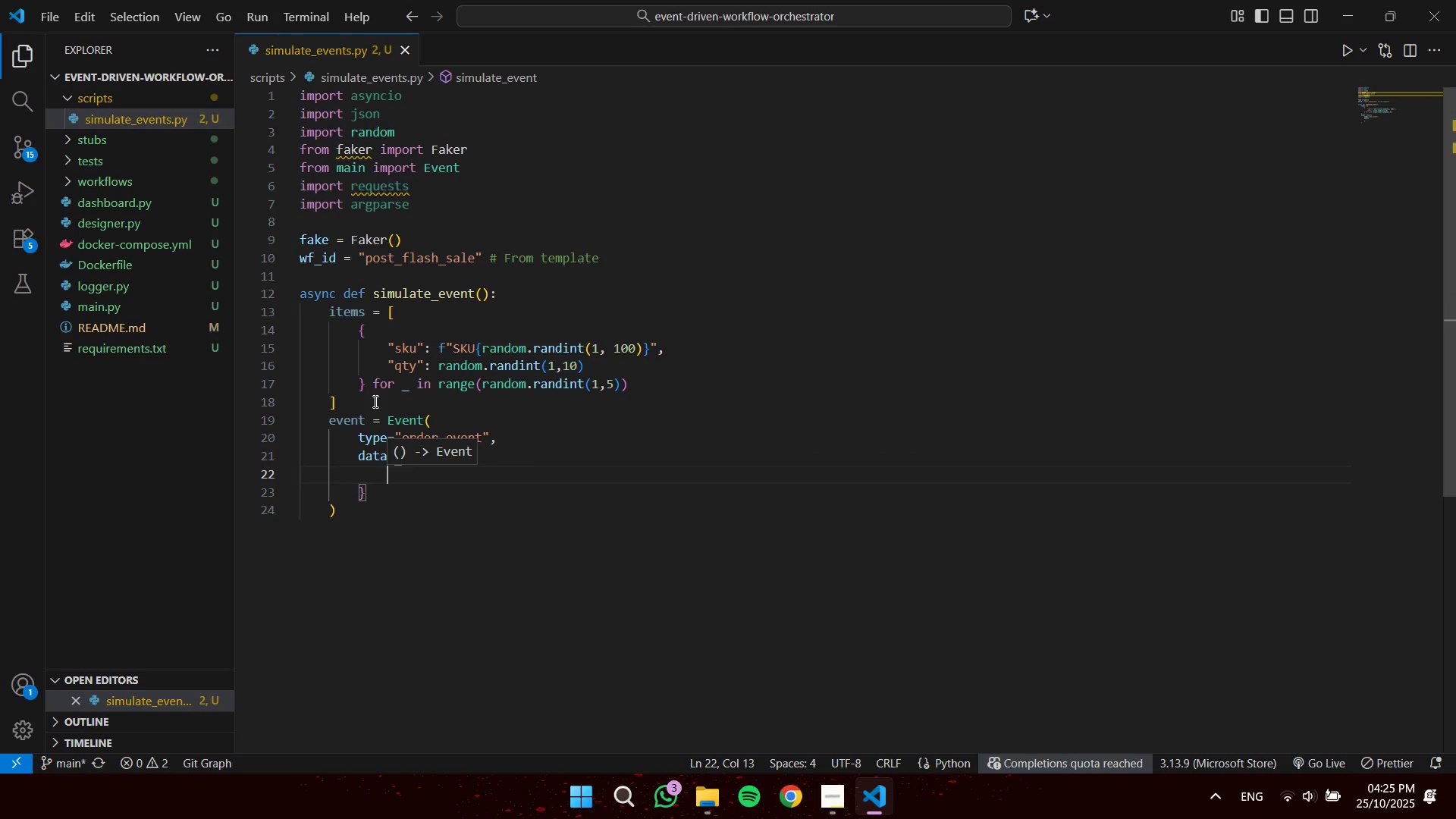 
 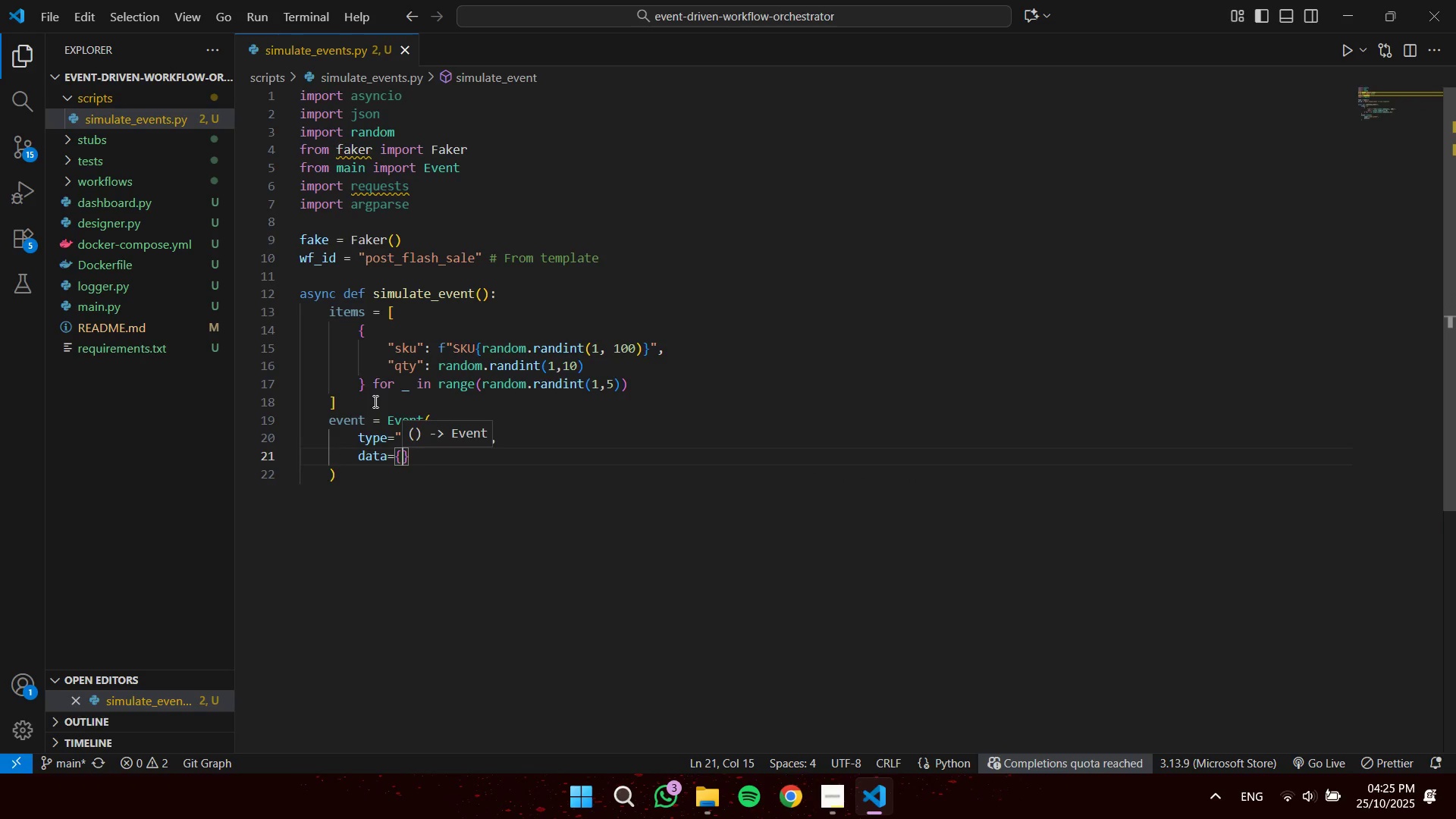 
key(Enter)
 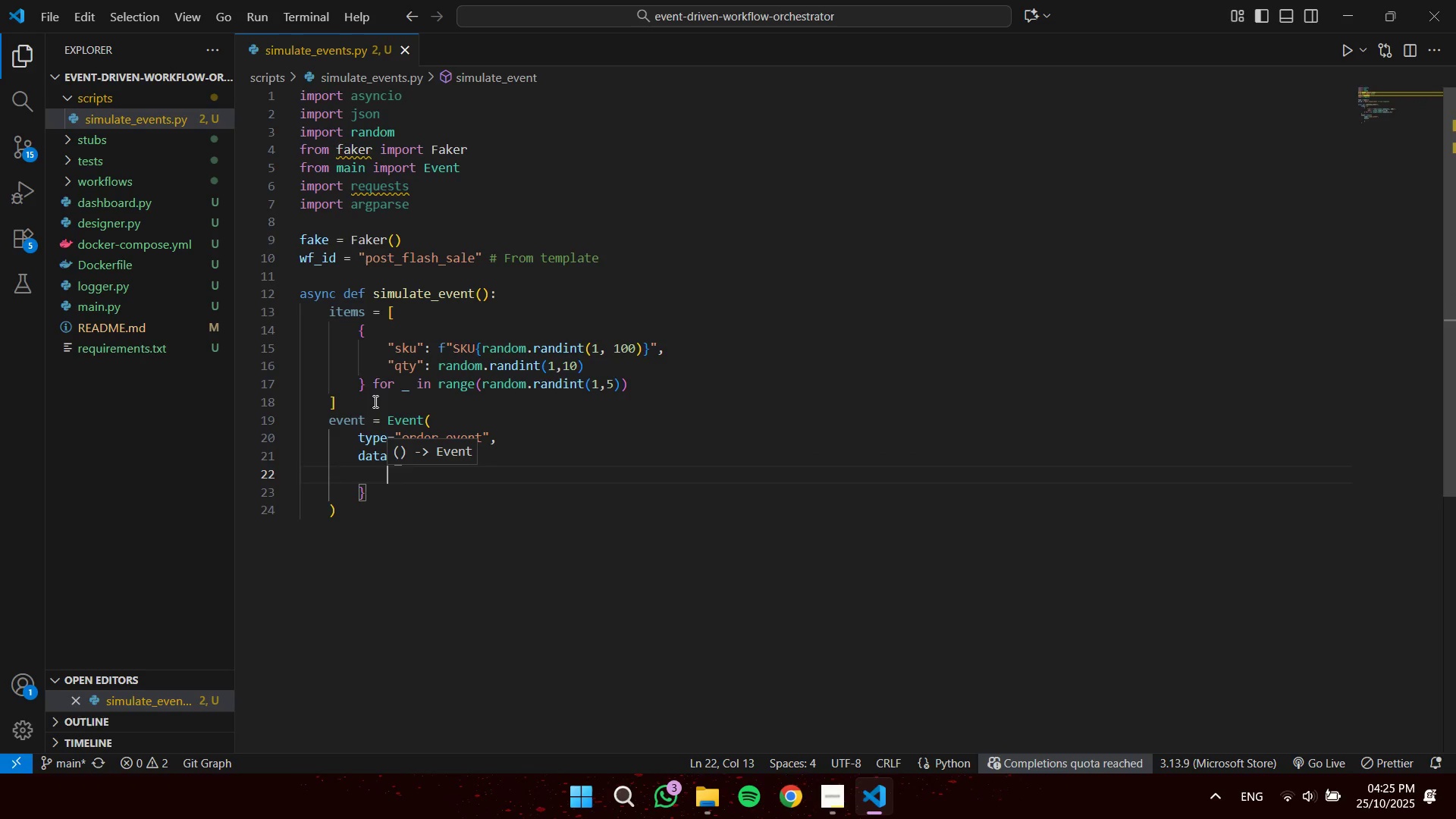 
type("order_id)
 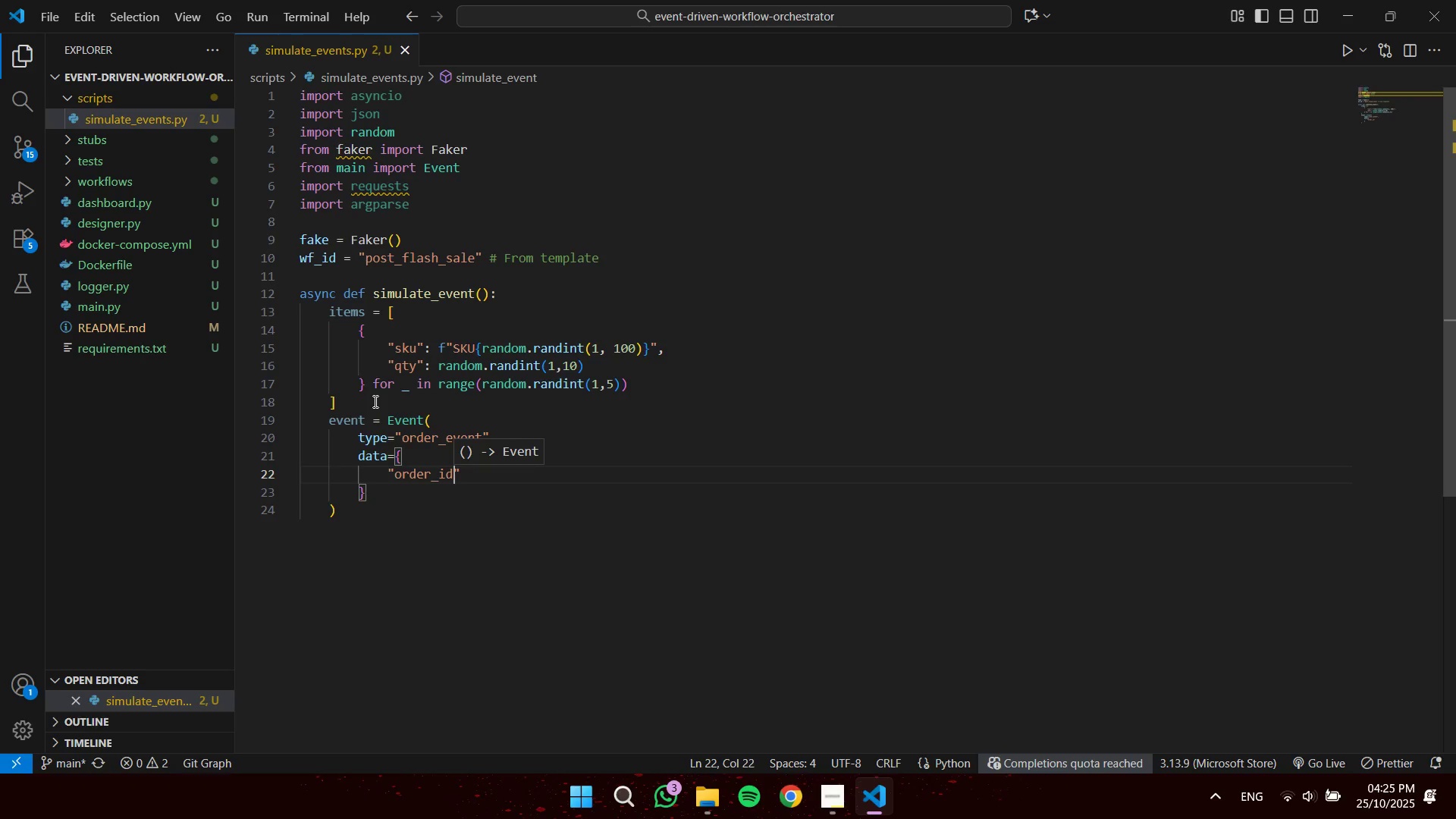 
key(ArrowRight)
 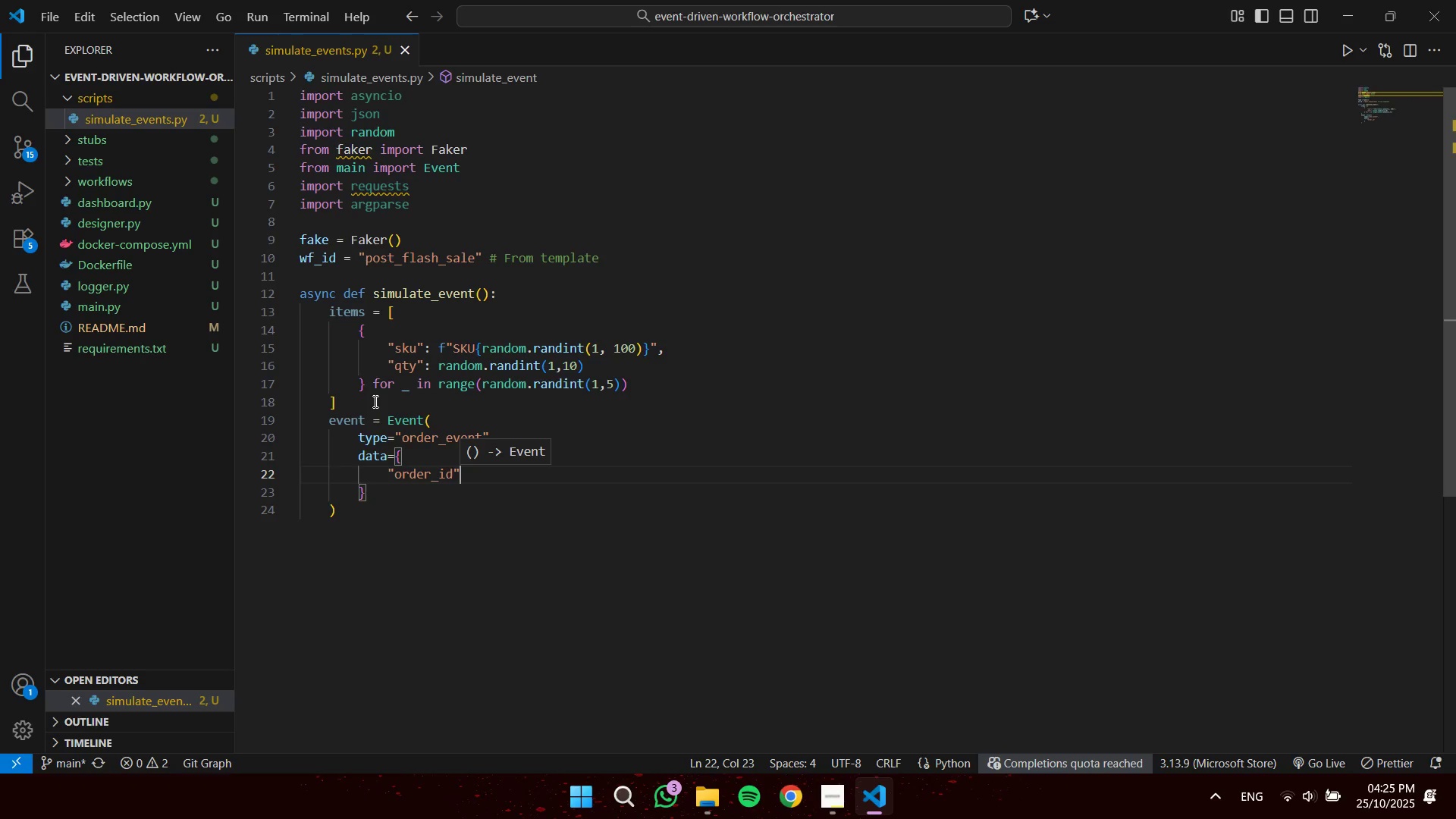 
type(: fake.uuid()
key(Backspace)
type(4()
 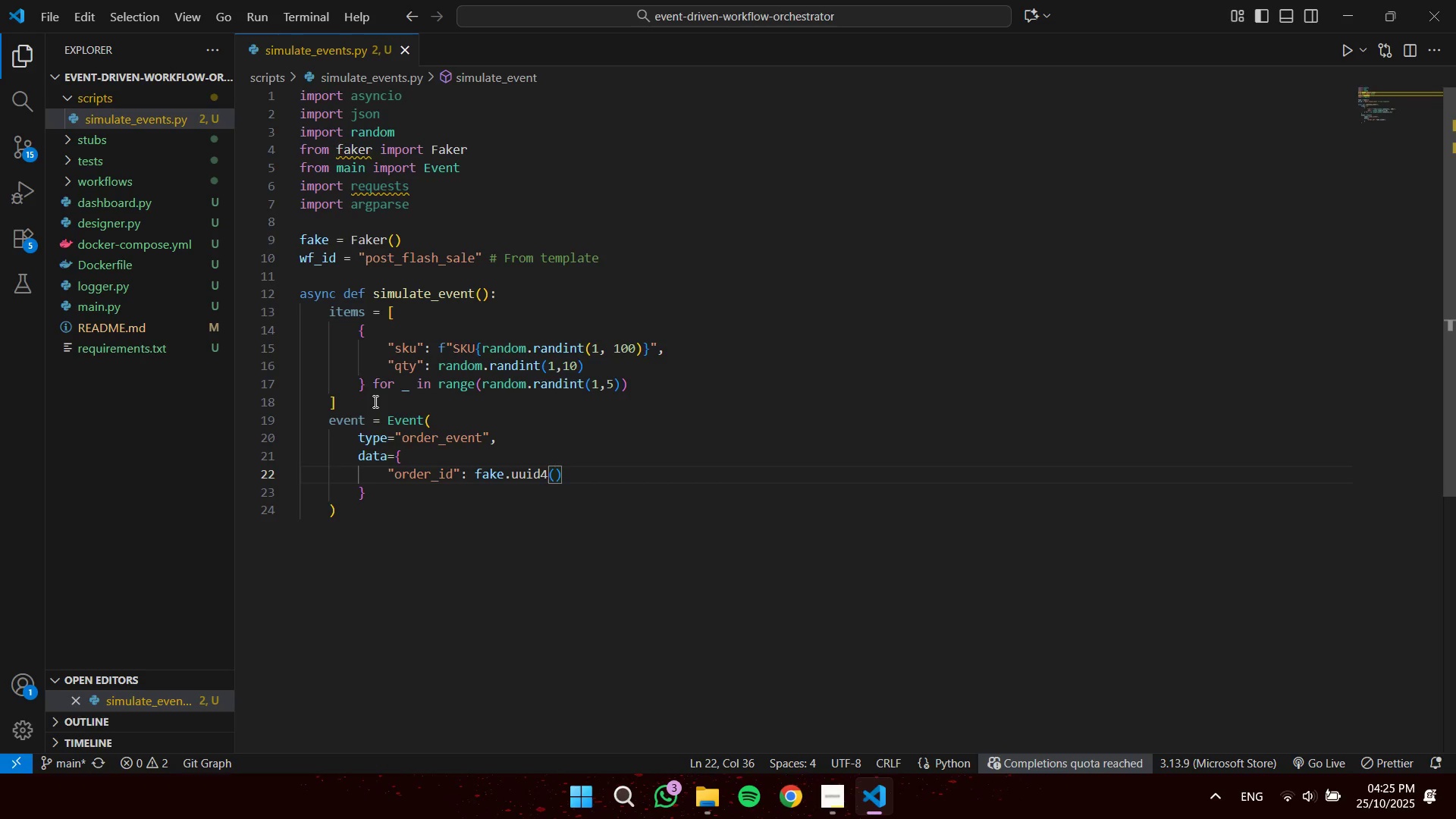 
key(ArrowRight)
 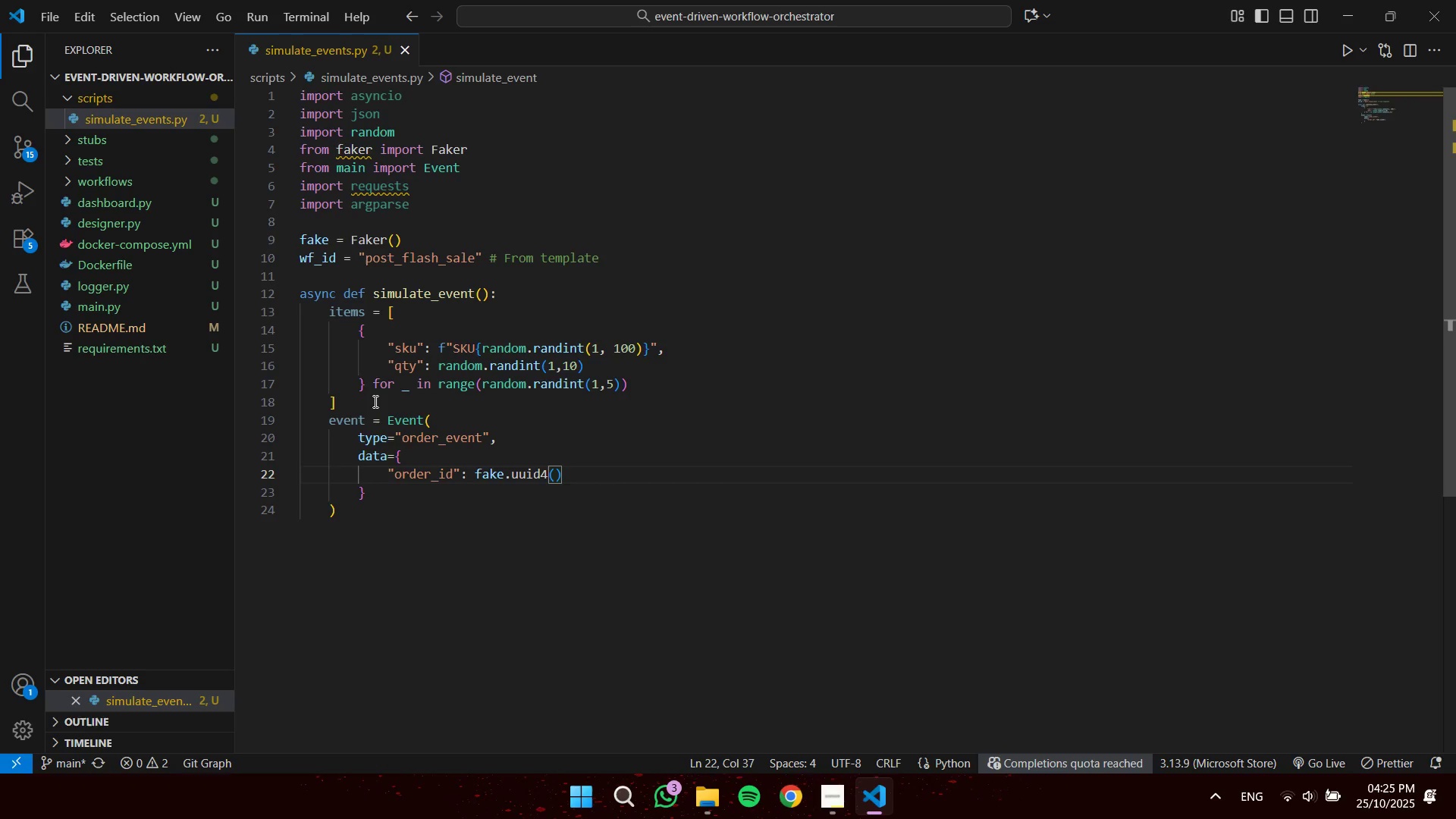 
key(Comma)
 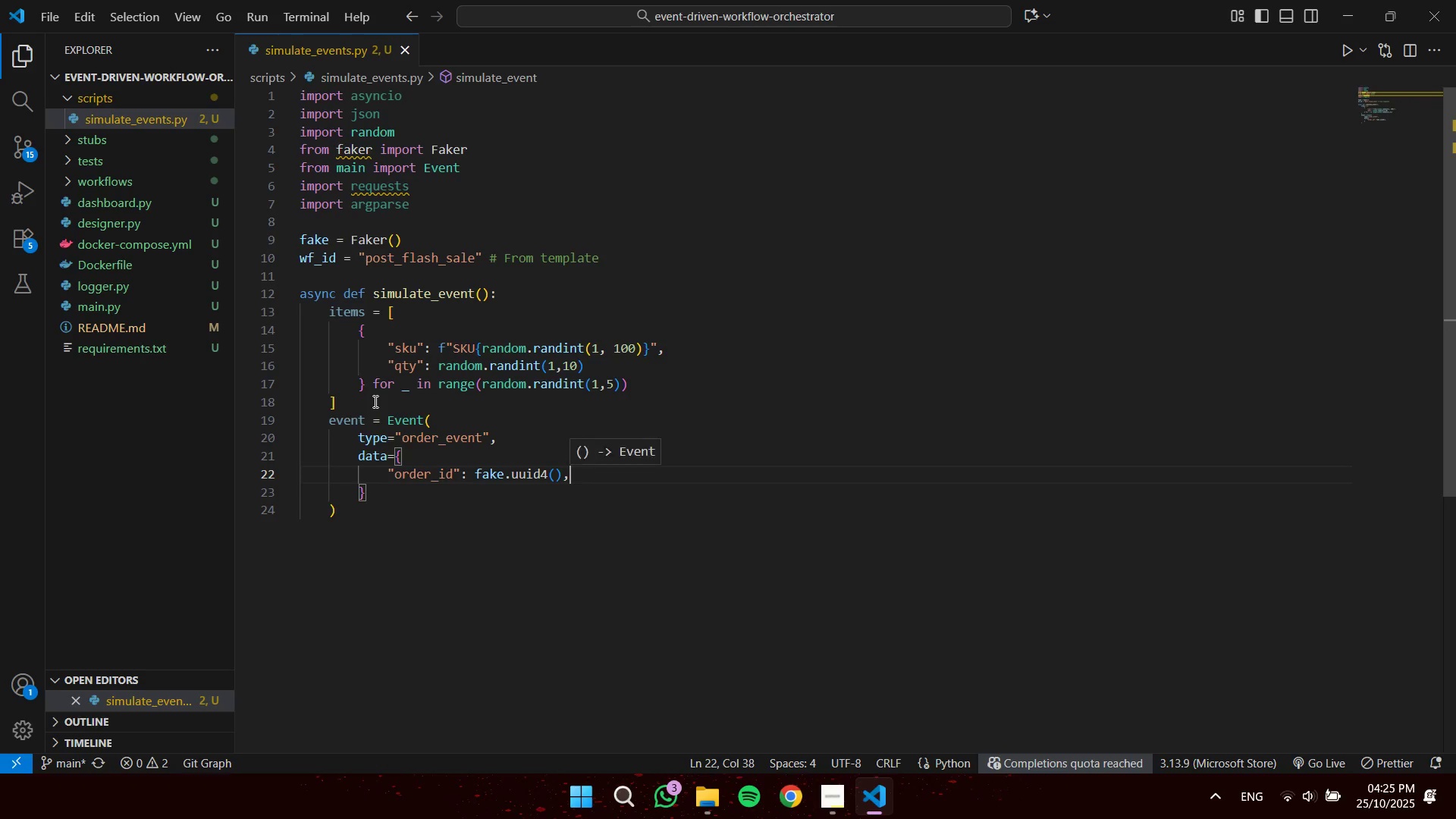 
key(Enter)
 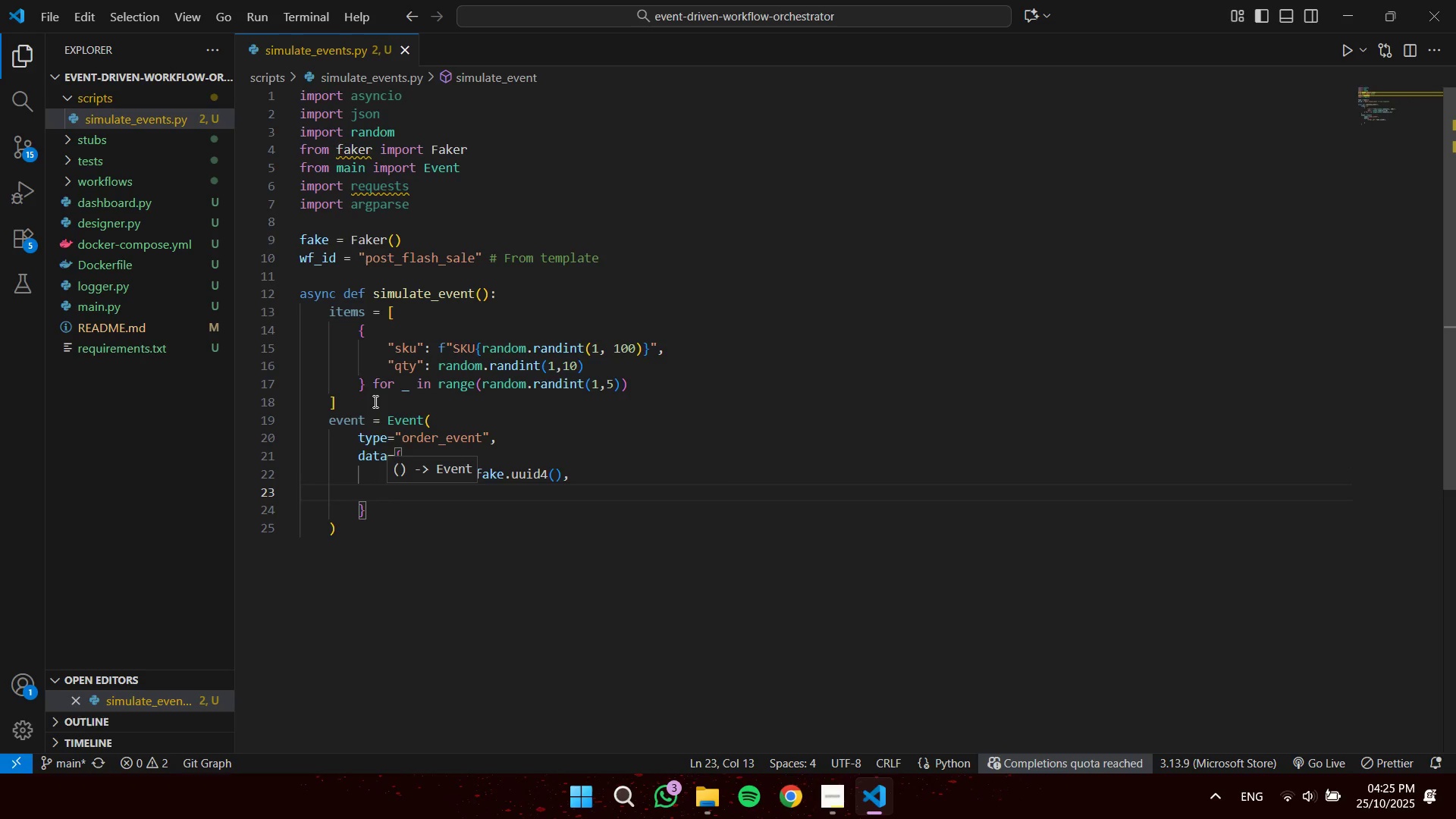 
type(items)
key(Backspace)
key(Backspace)
key(Backspace)
key(Backspace)
key(Backspace)
type("items)
 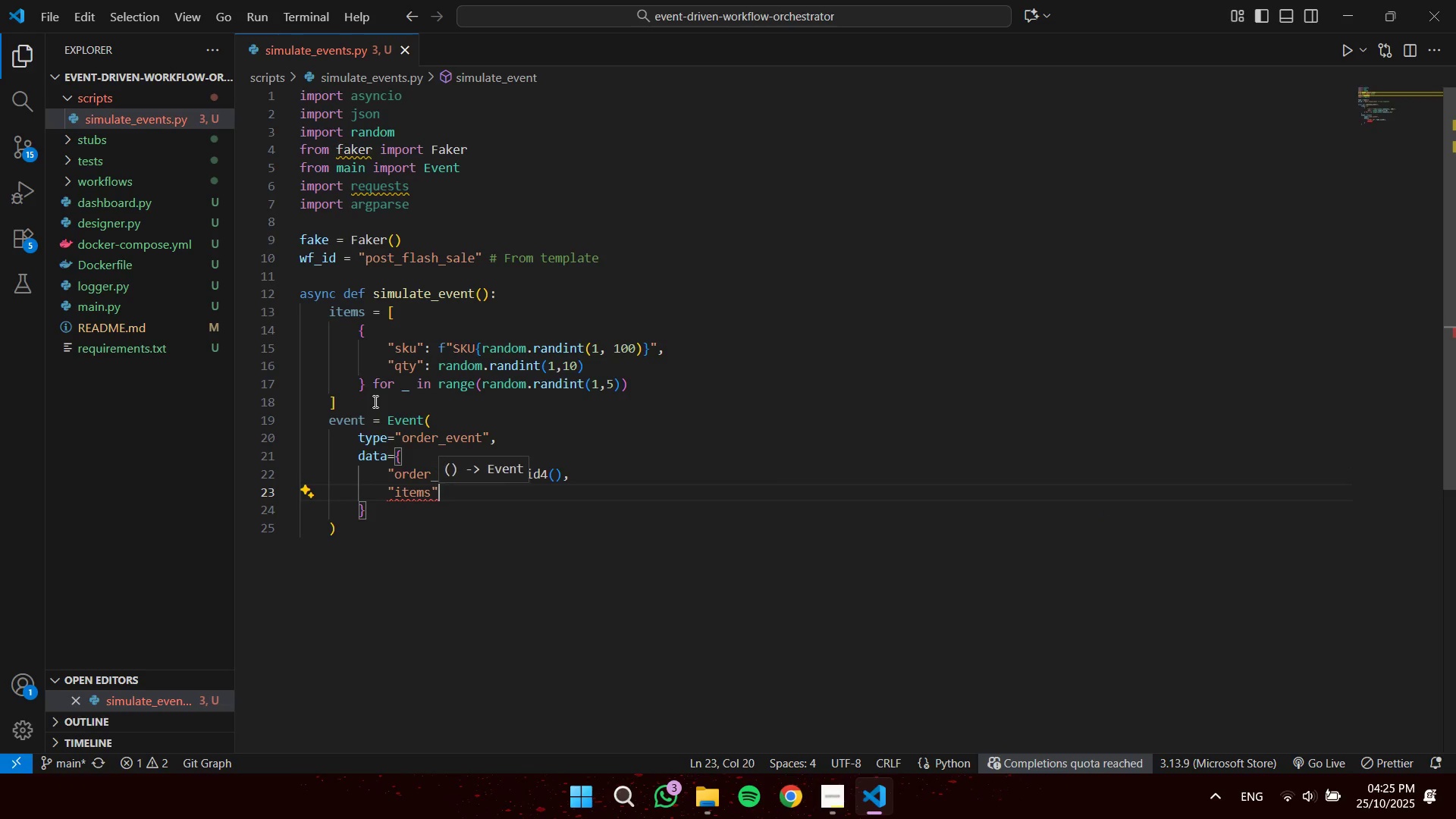 
 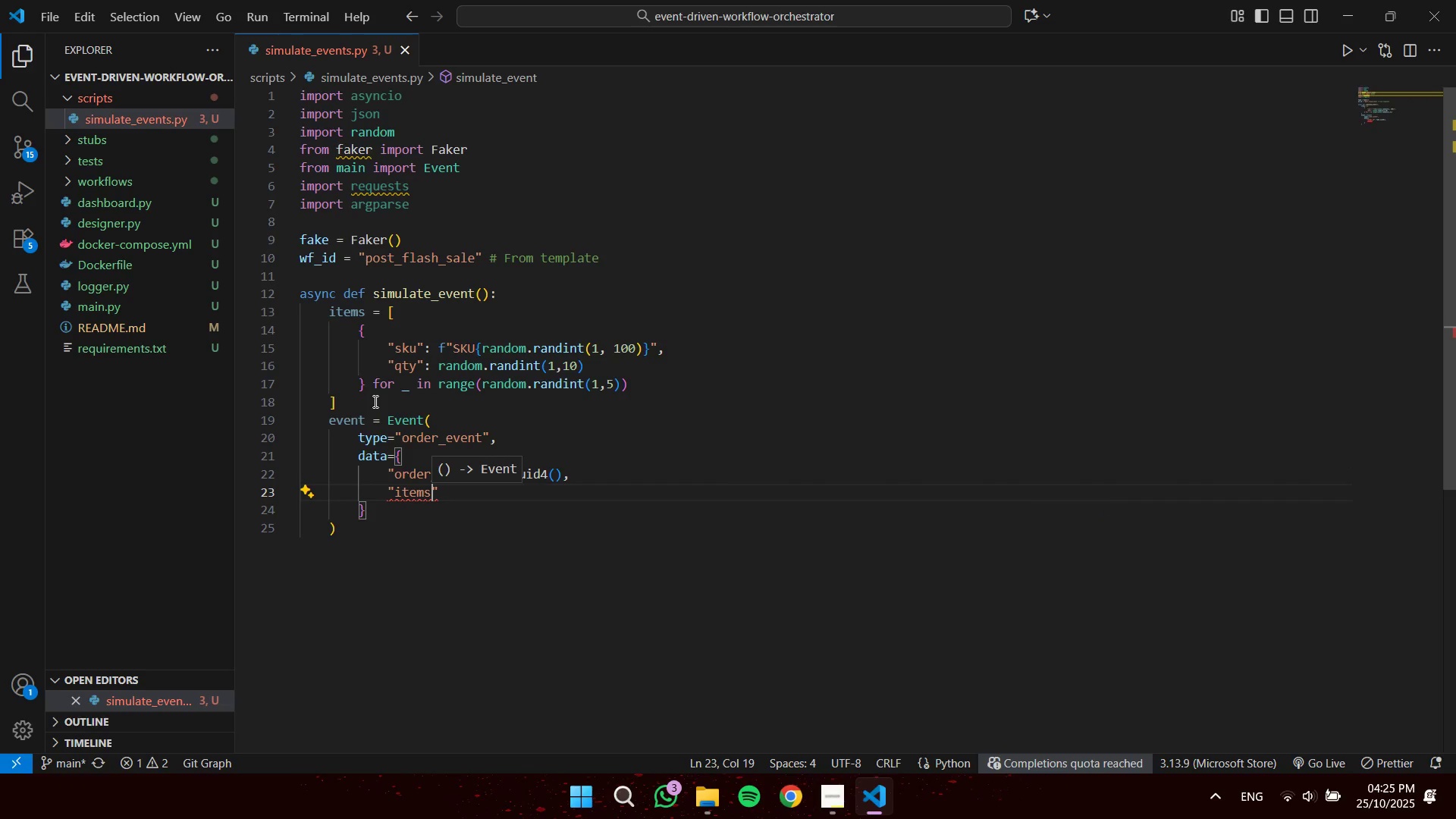 
key(ArrowRight)
 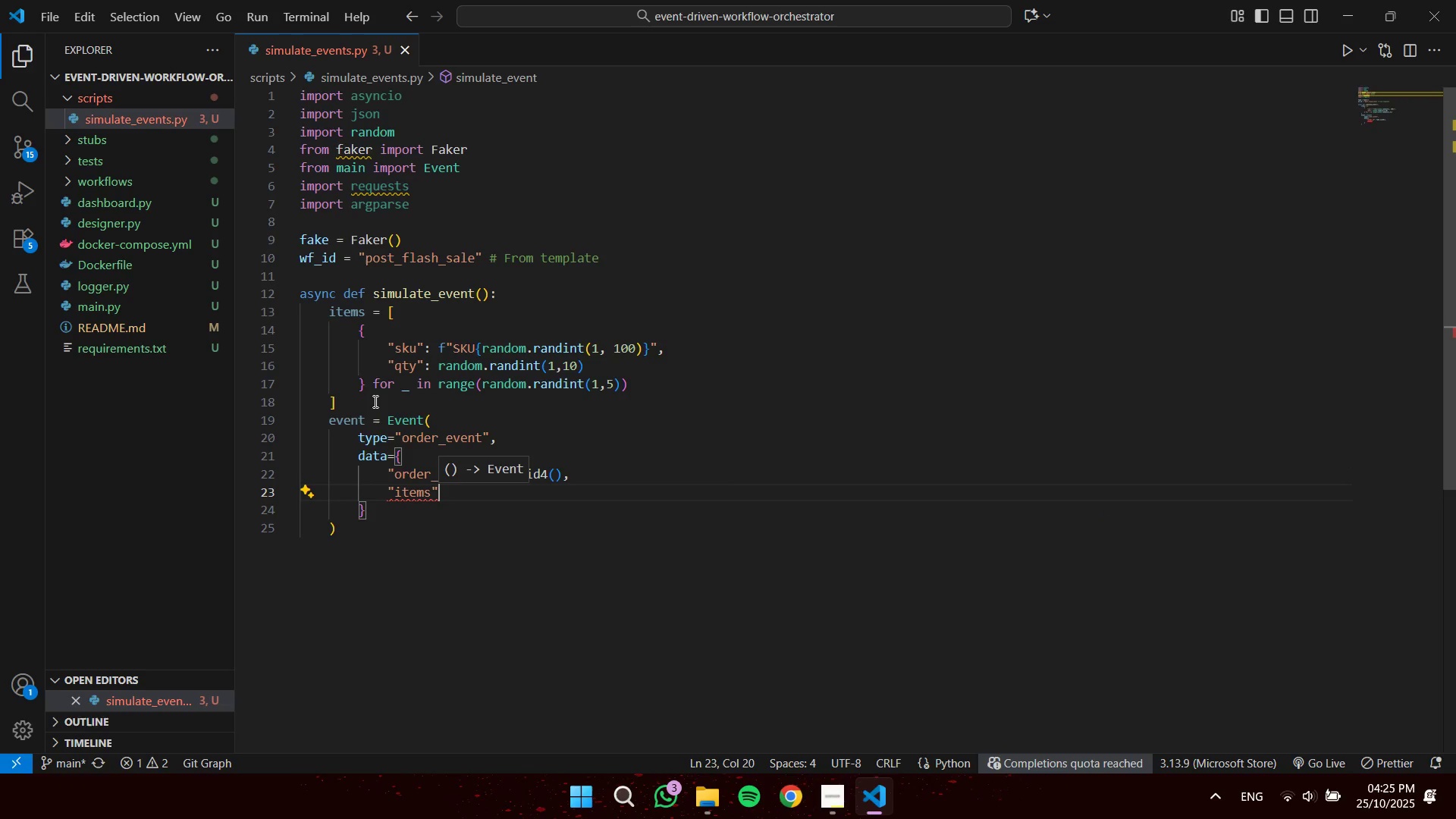 
type(: items,)
 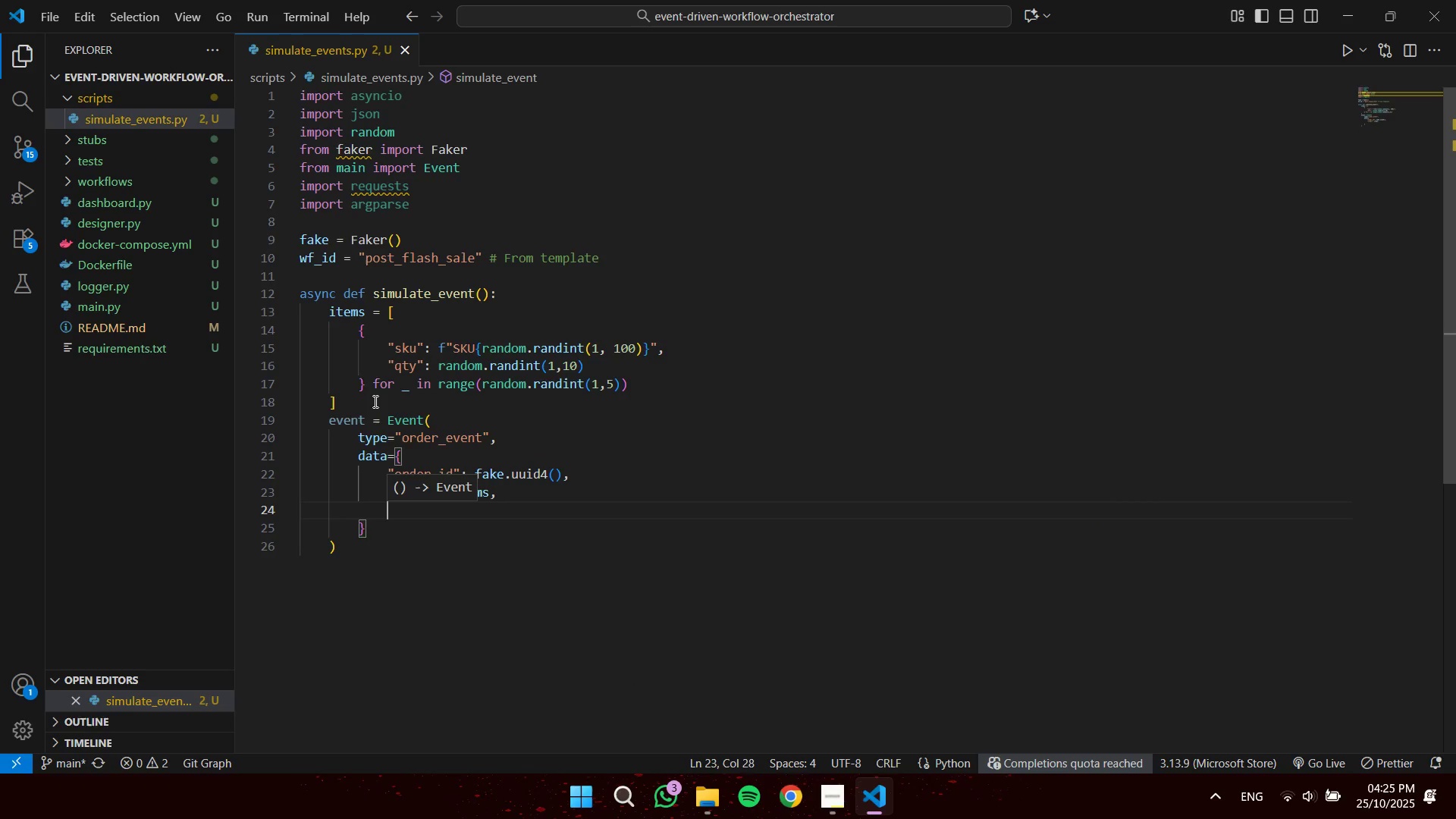 
key(Enter)
 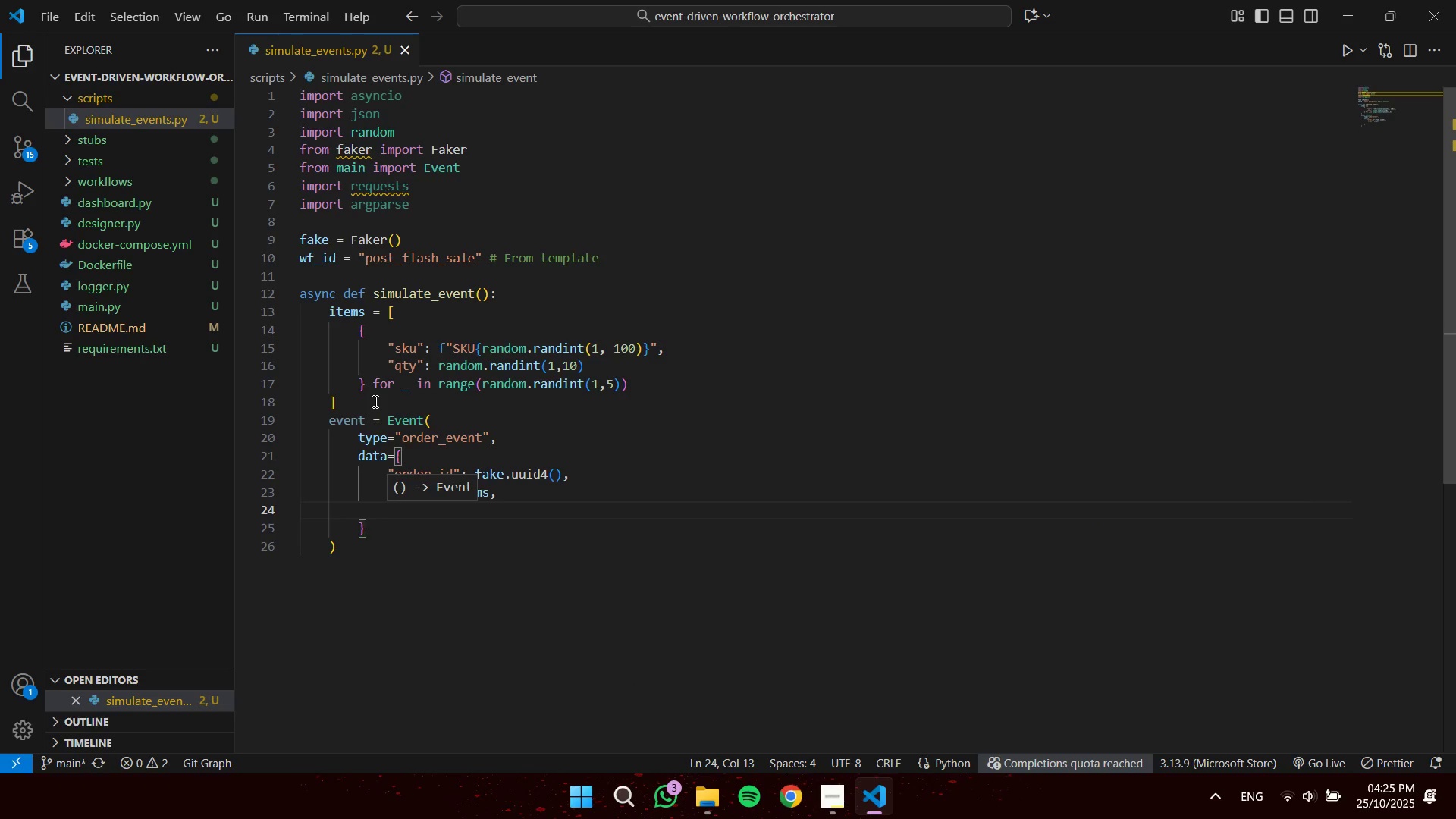 
type("customer_id)
 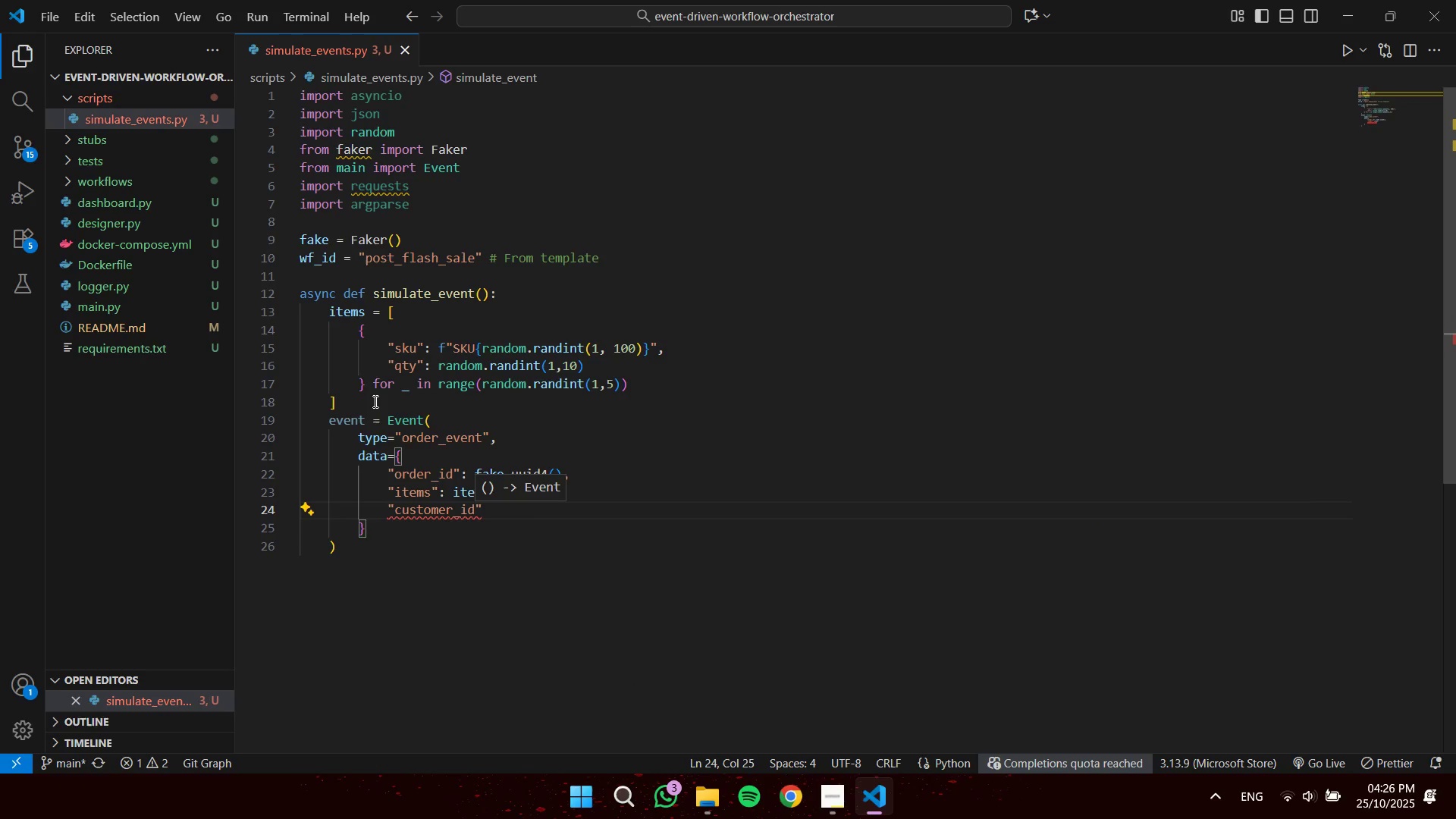 
key(ArrowRight)
 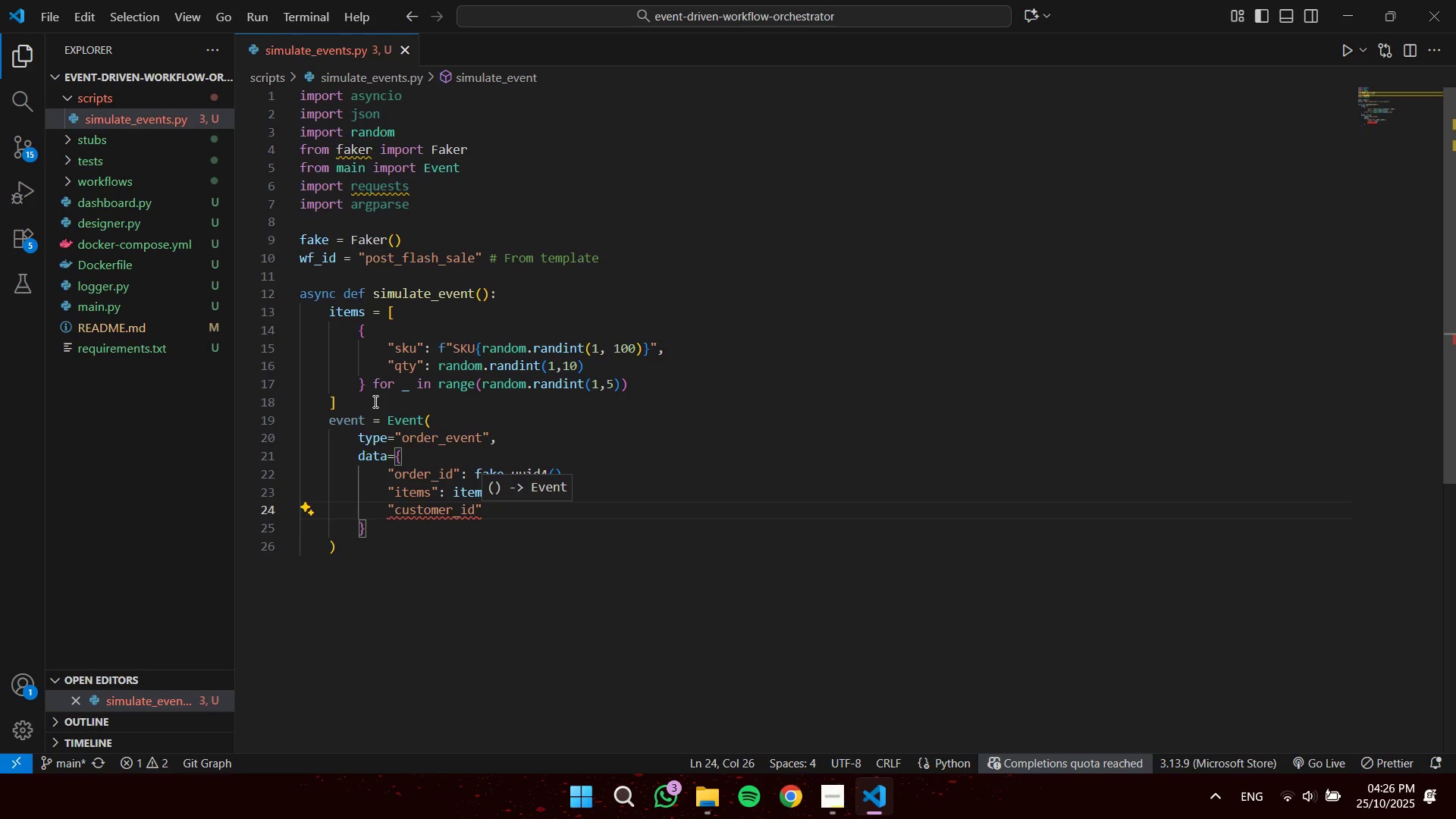 
type(: "[REDACTED)
 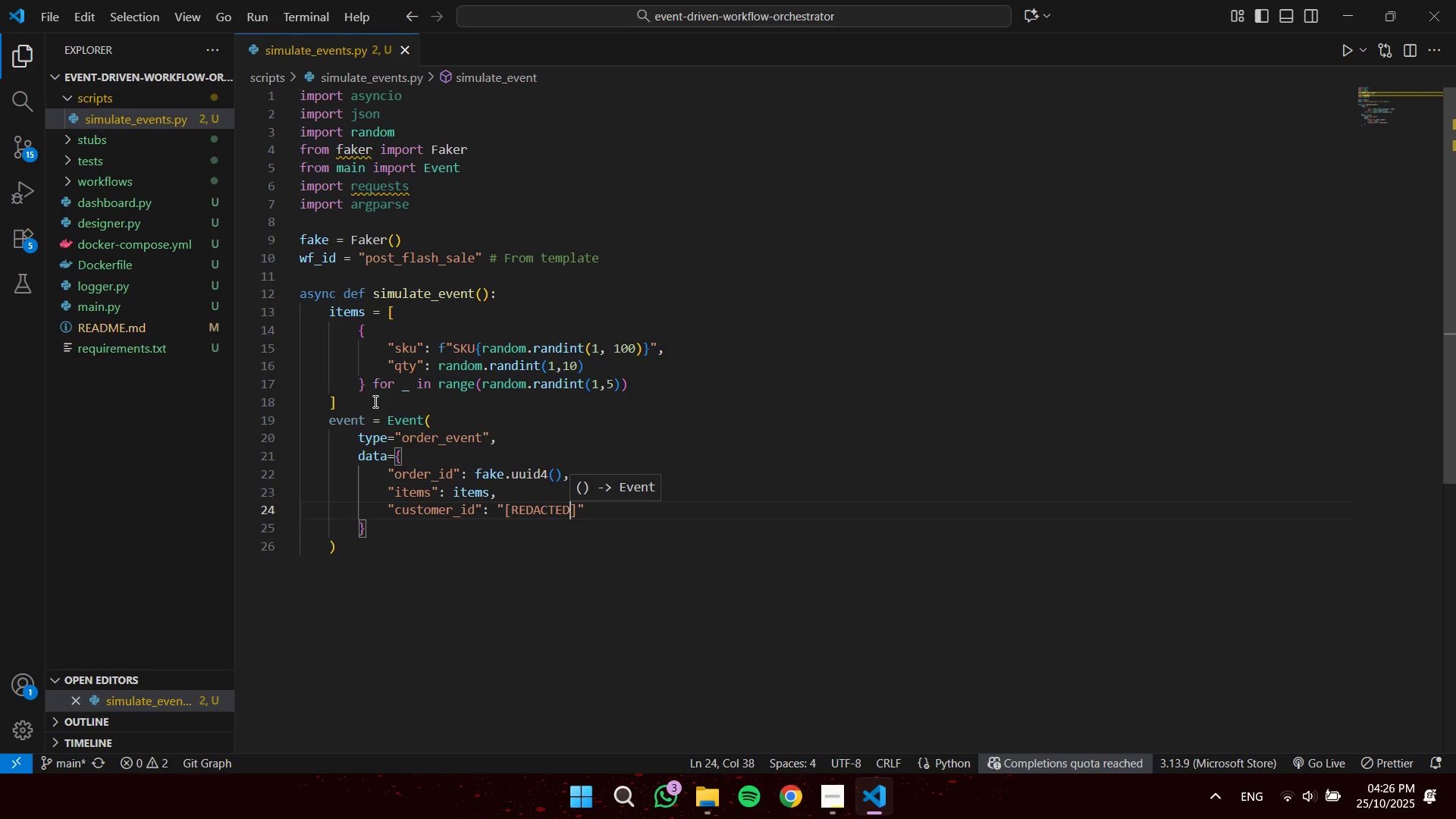 
key(ArrowDown)
 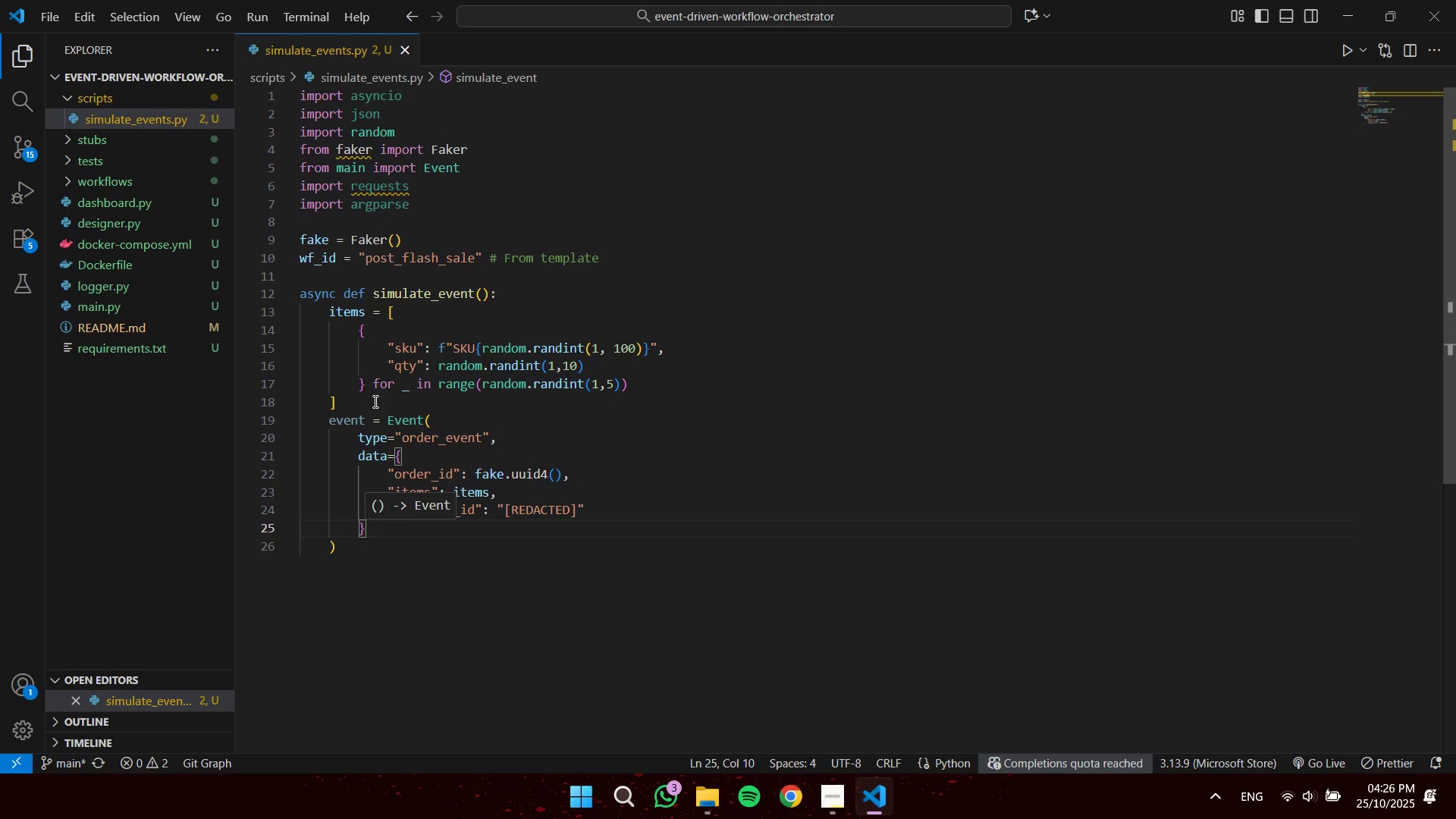 
type(, # Nor )
key(Backspace)
key(Backspace)
type( R)
key(Backspace)
type(real PII)
 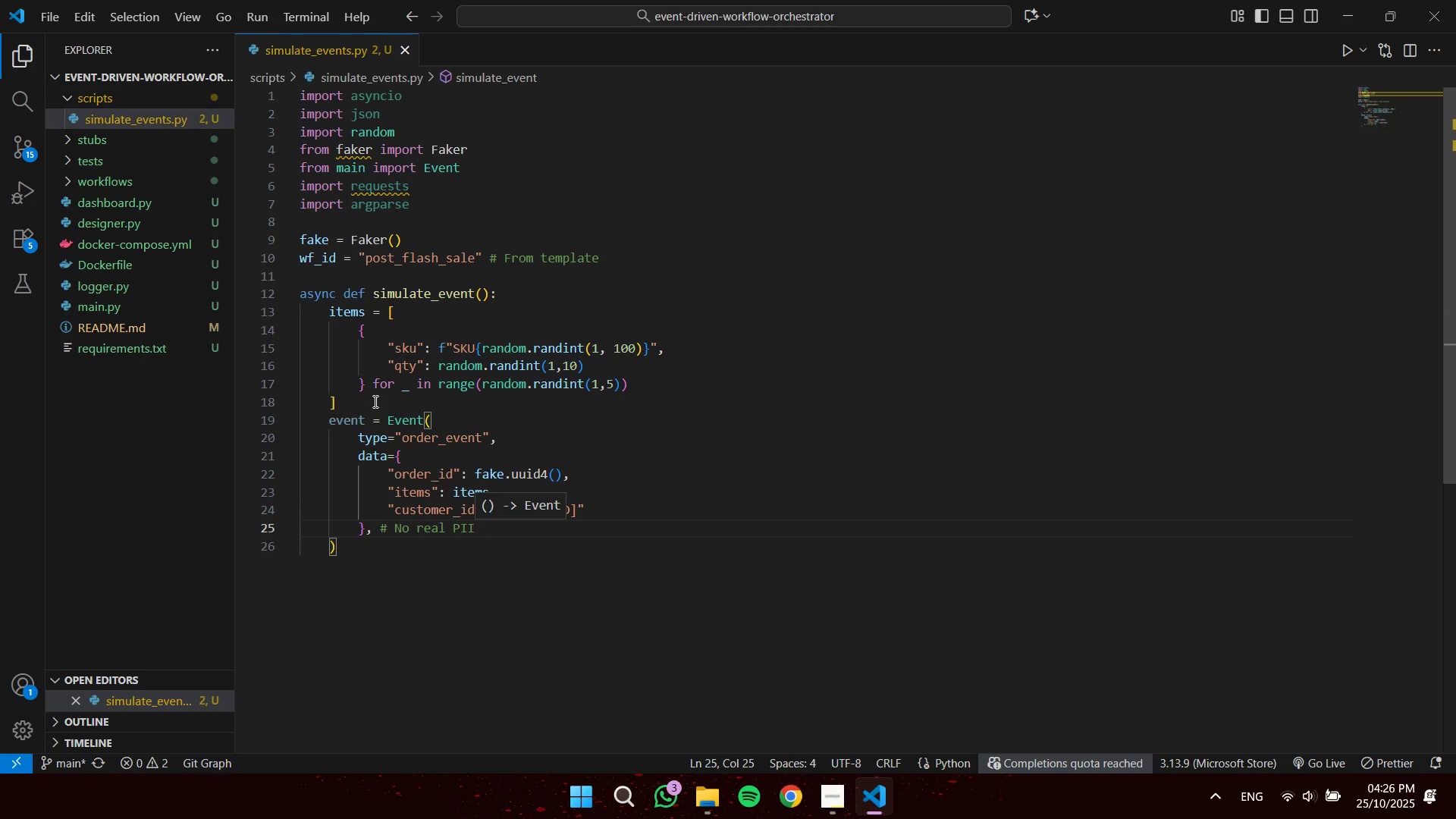 
wait(5.01)
 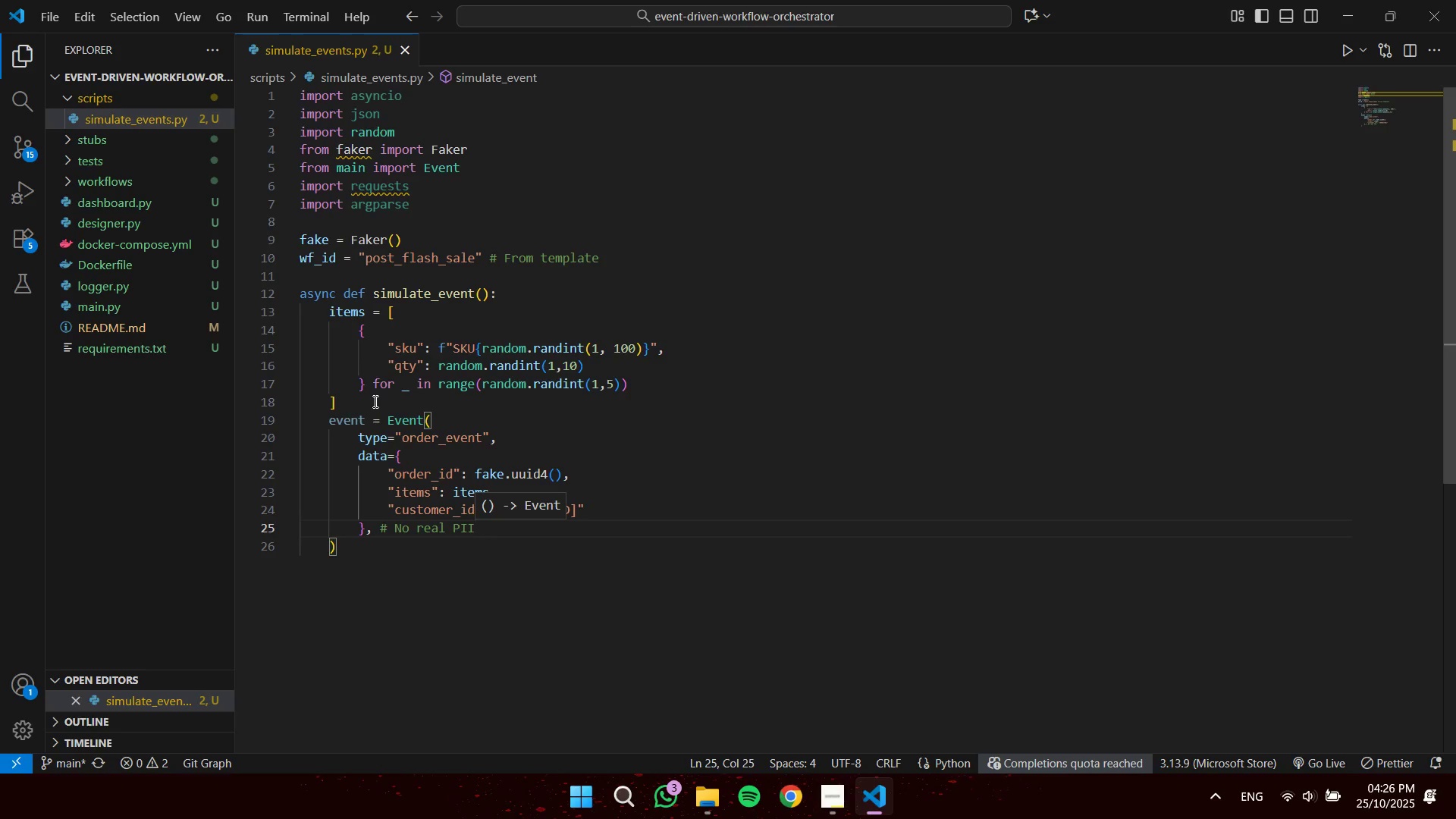 
key(Enter)
 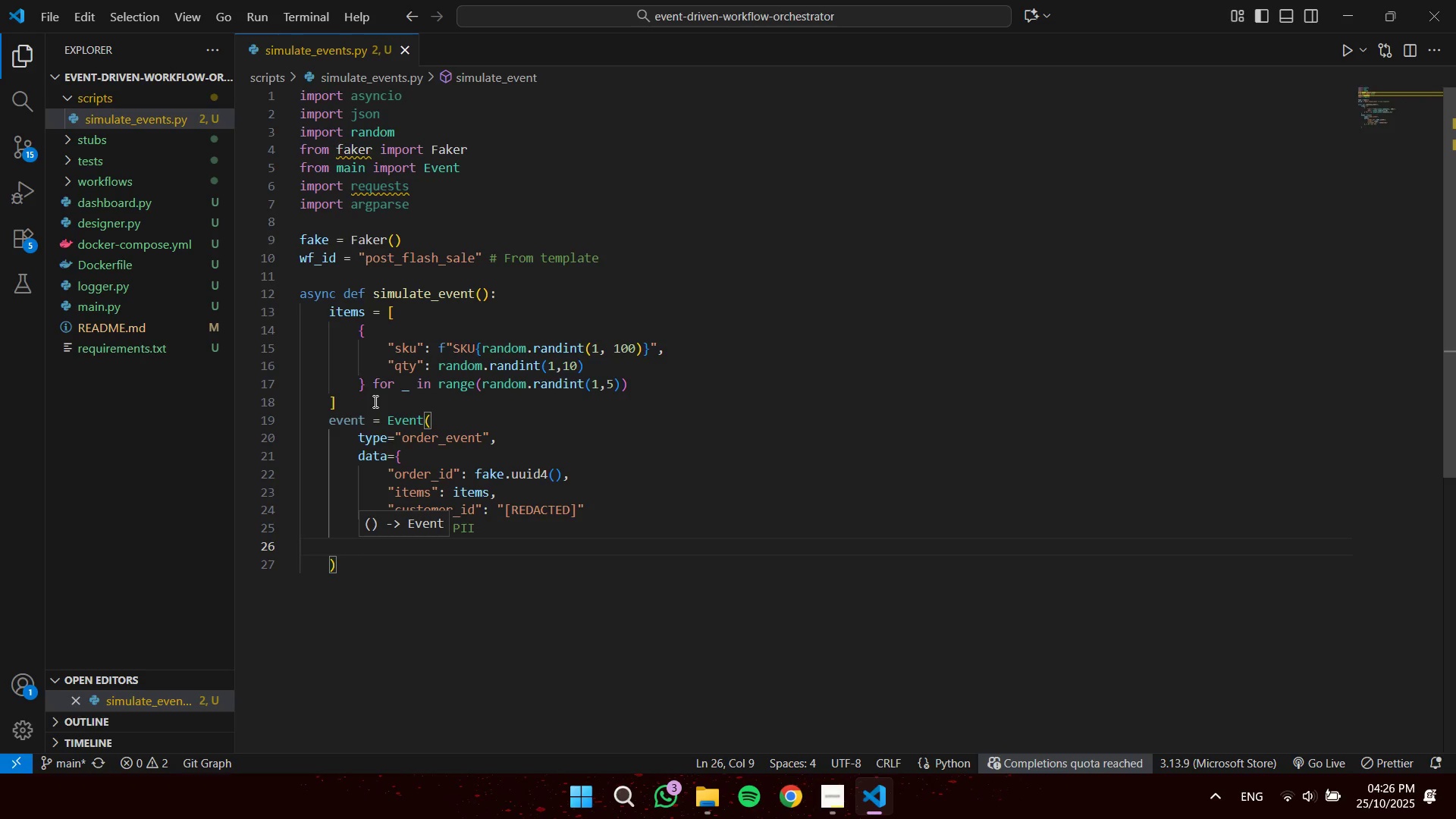 
wait(5.05)
 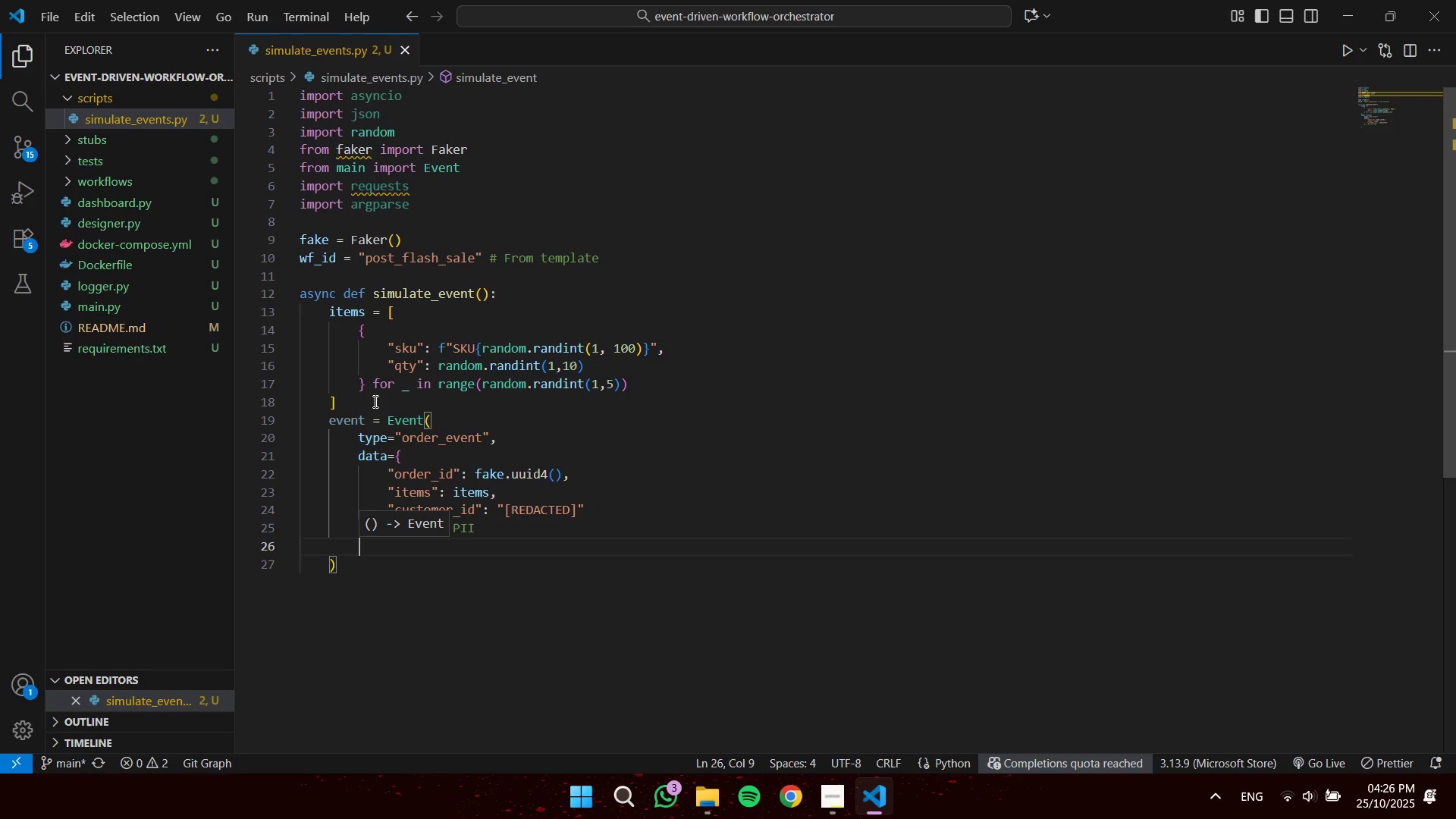 
type(workflow_id )
key(Backspace)
type(= )
key(Backspace)
type(wf_)
 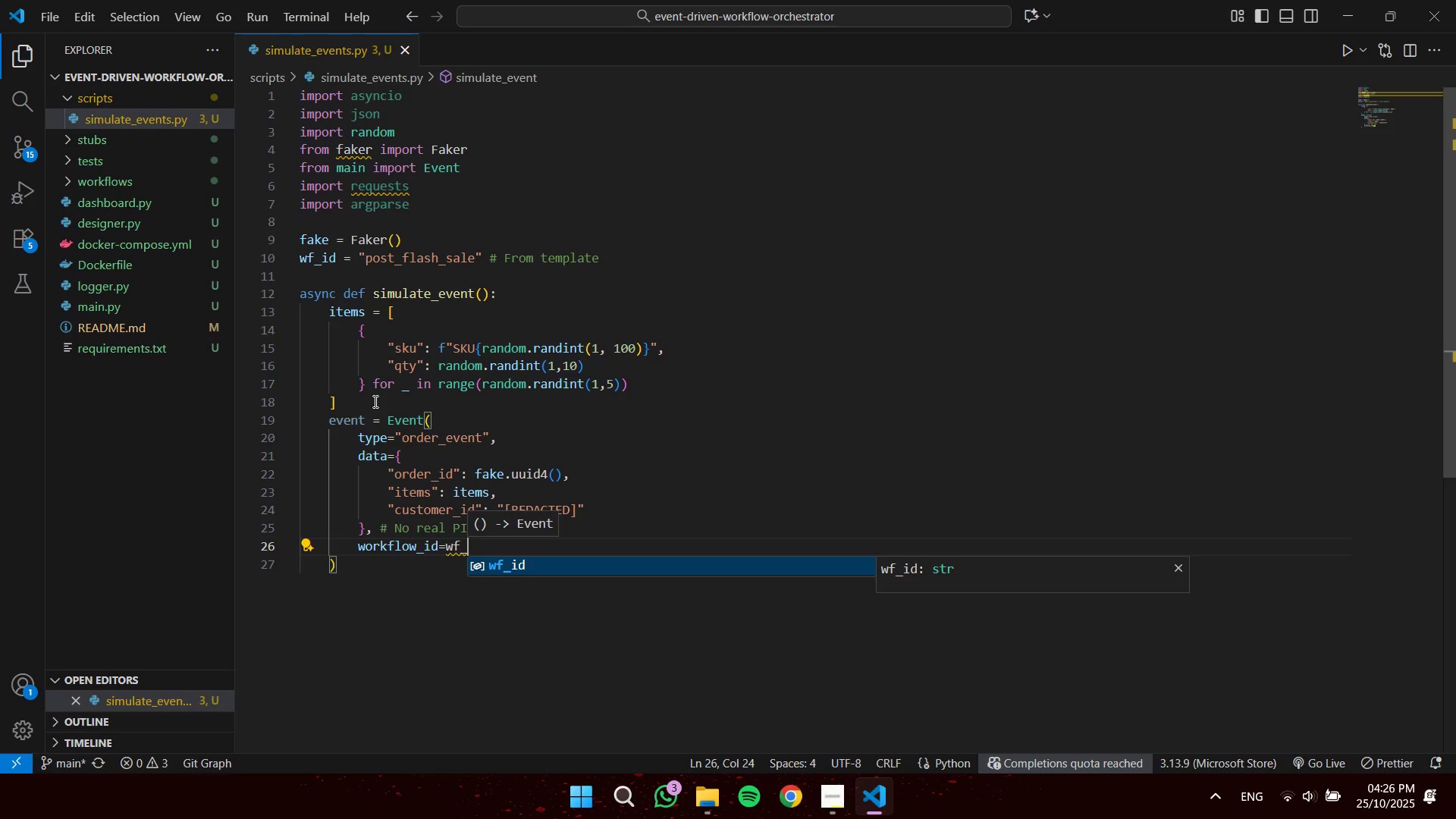 
key(Enter)
 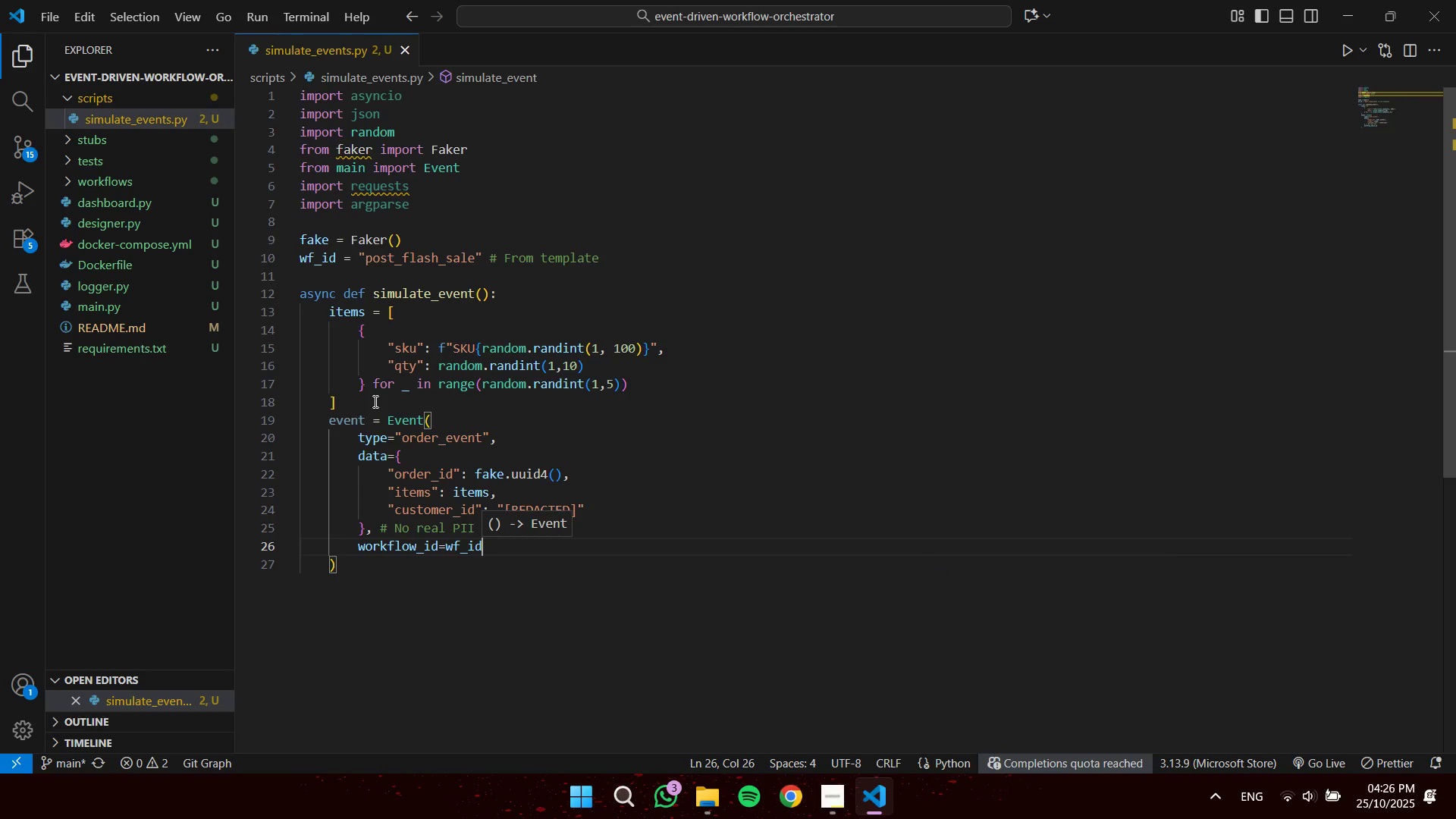 
key(ArrowDown)
 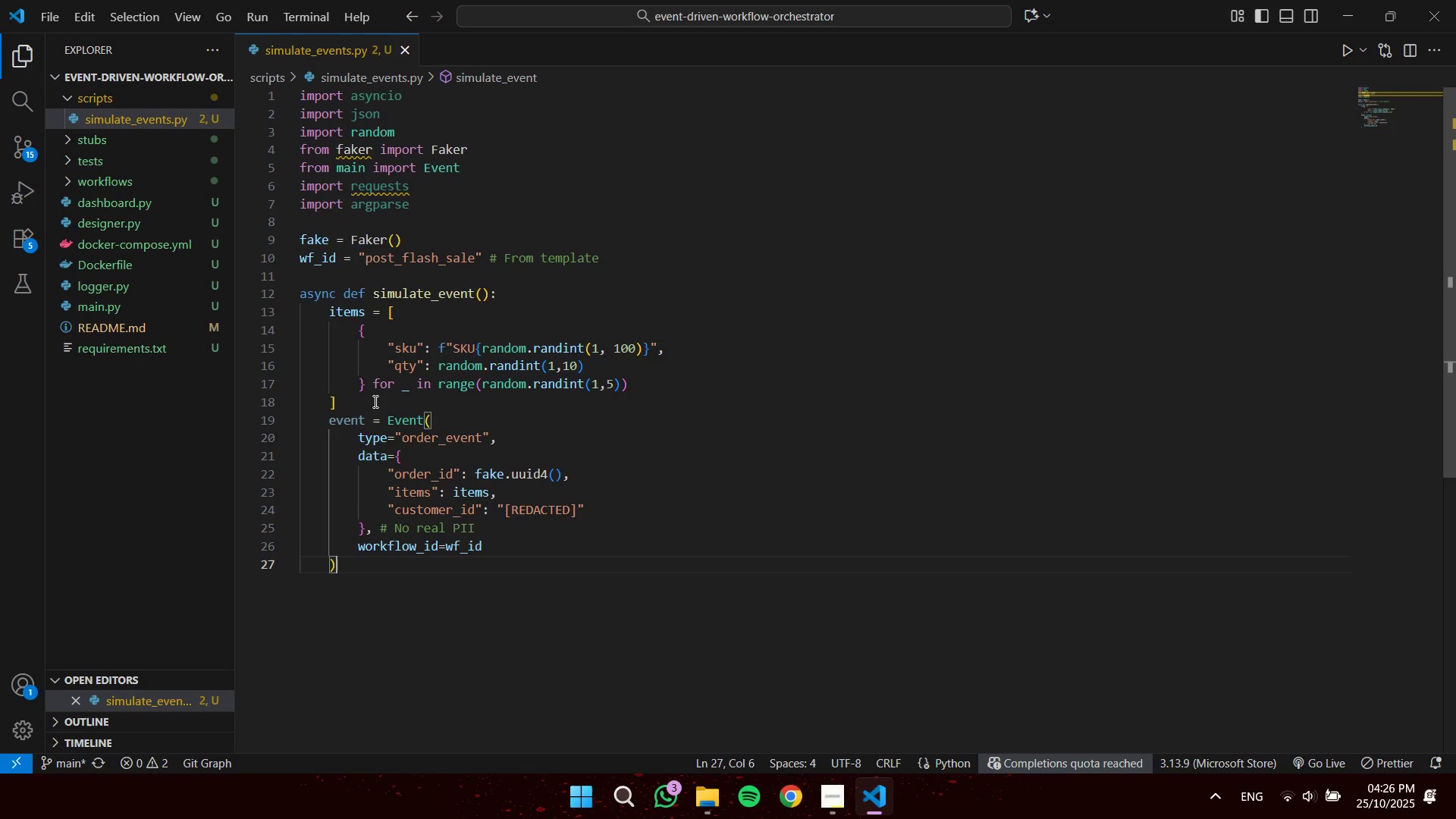 
key(Enter)
 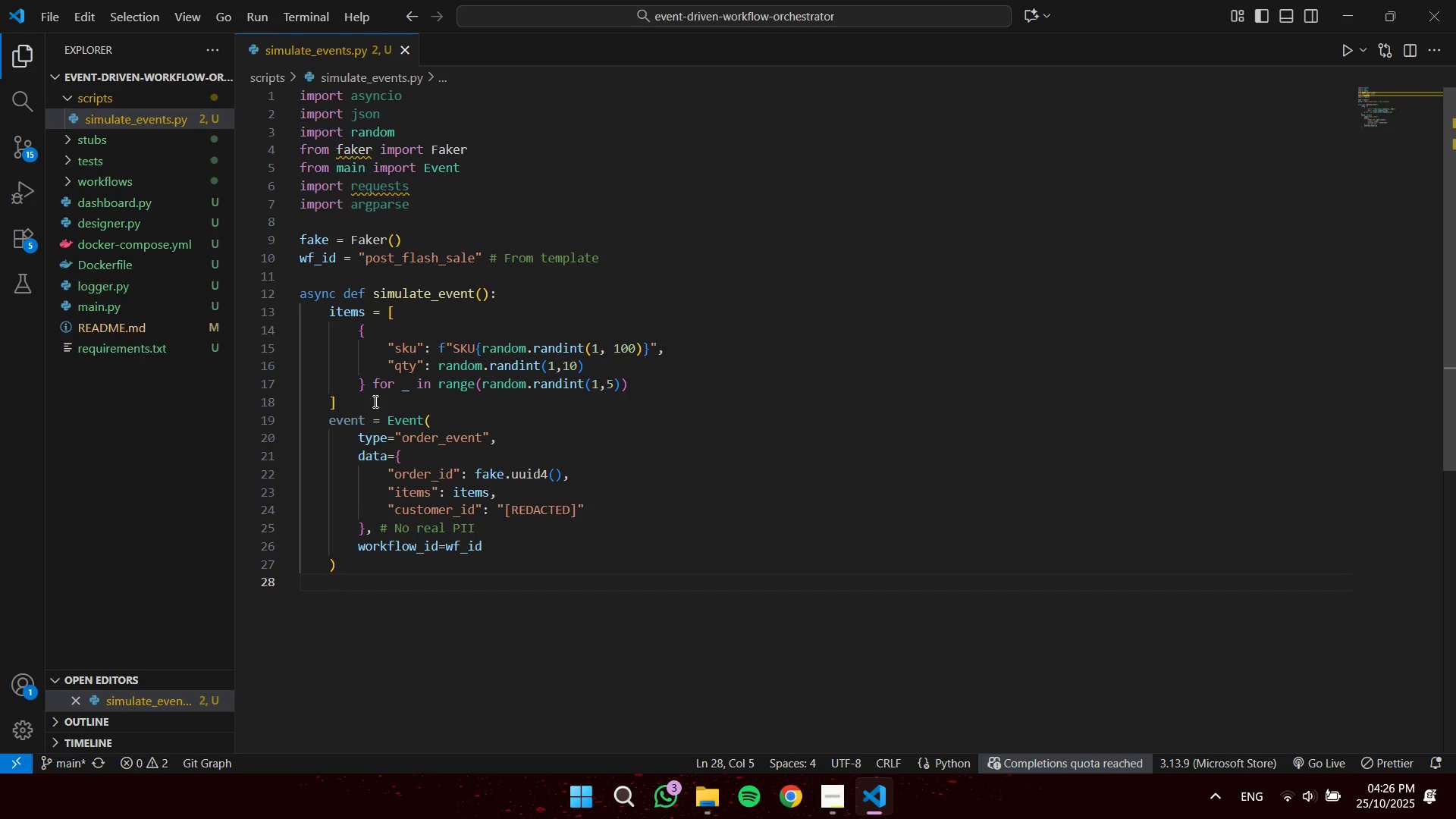 
type(requ)
 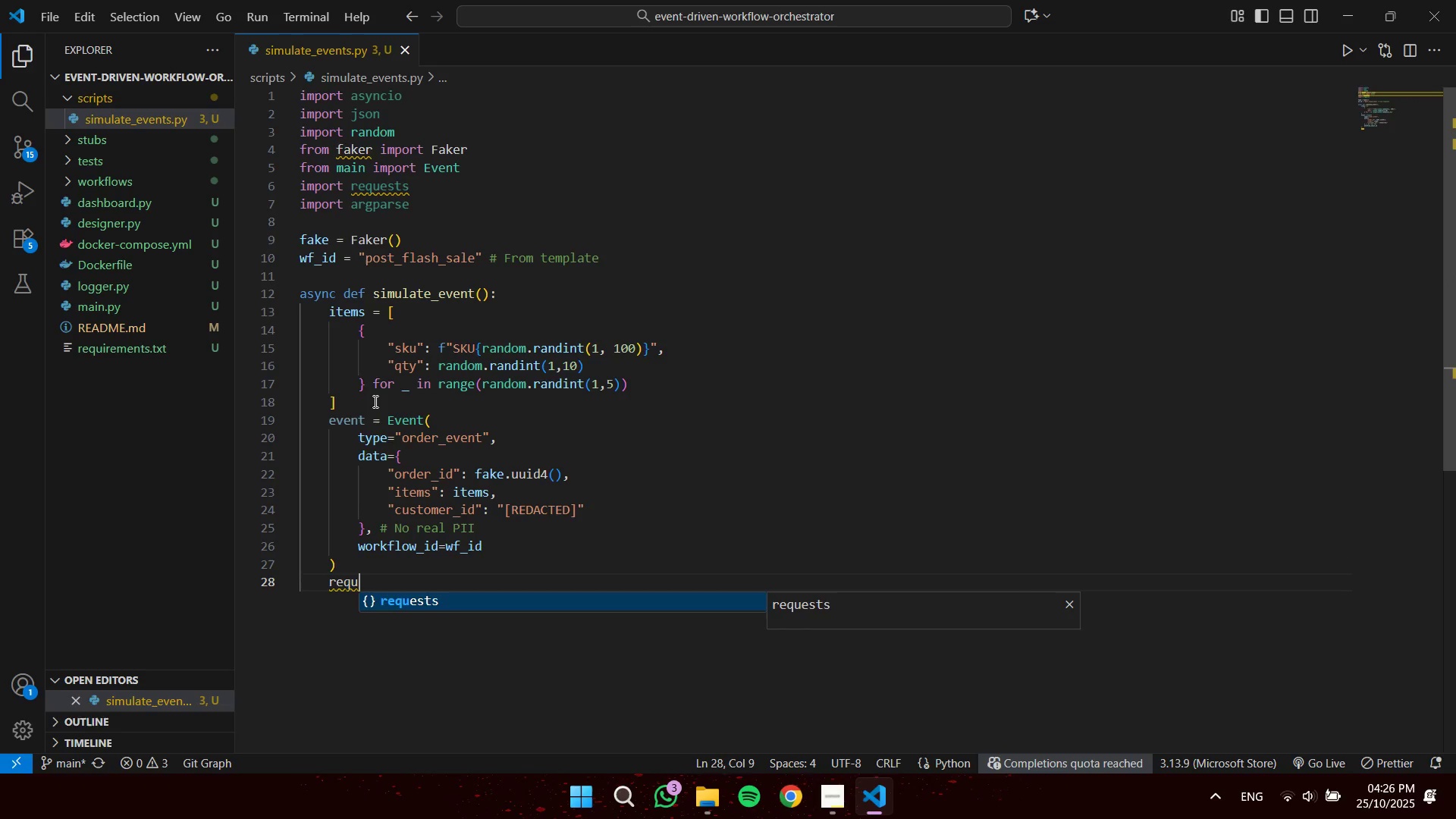 
key(Enter)
 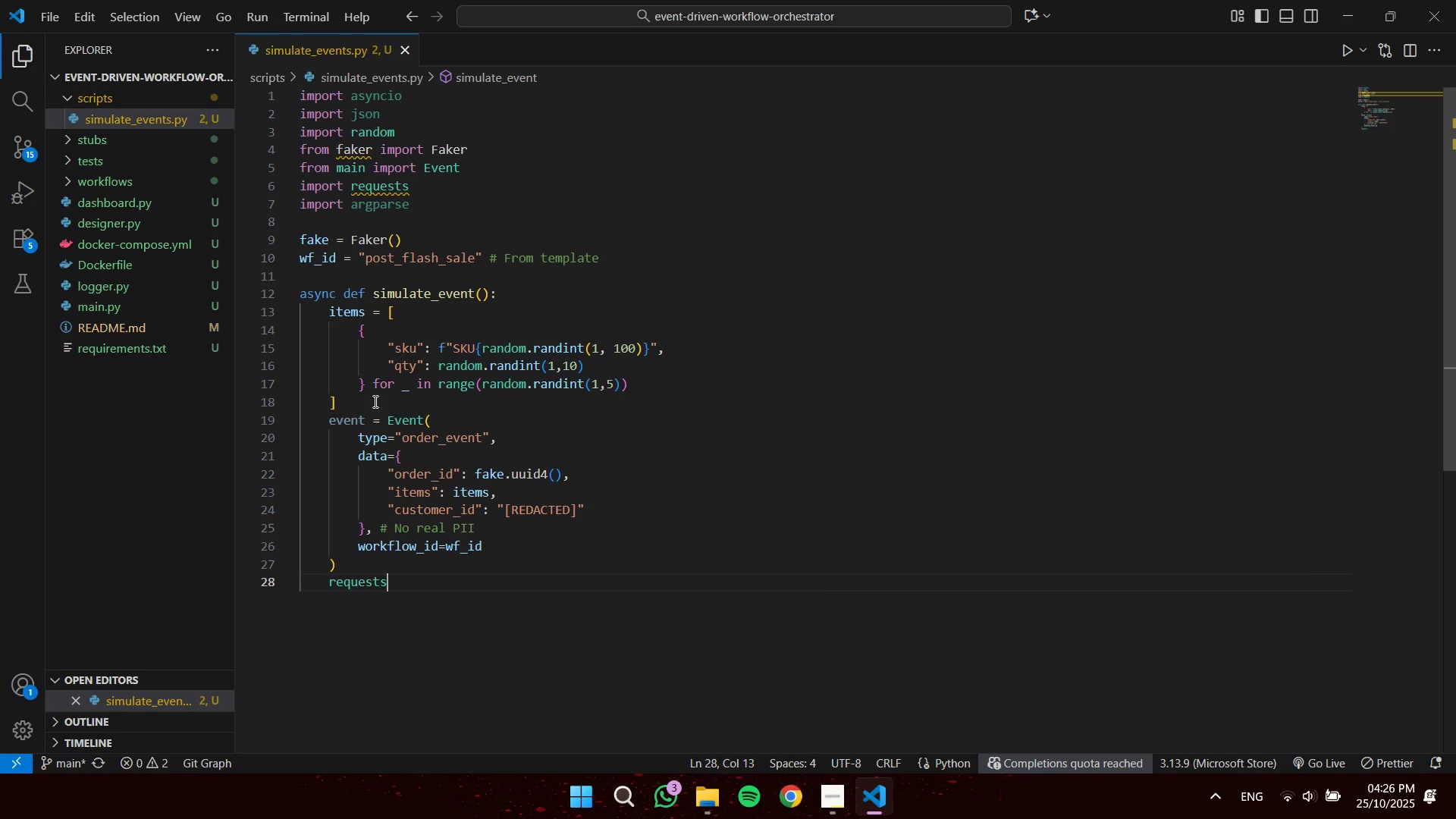 
type(.pos)
 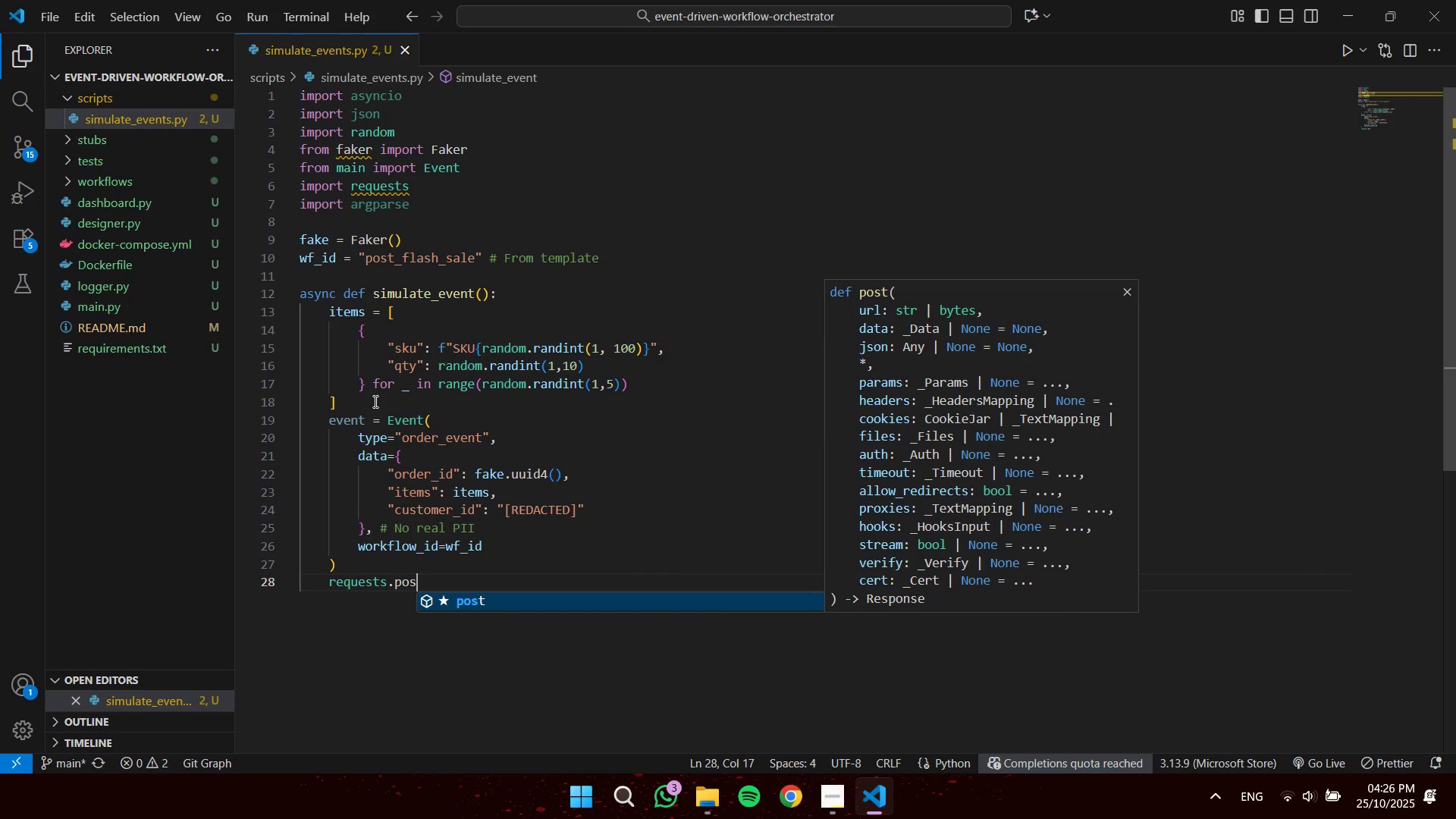 
key(Enter)
 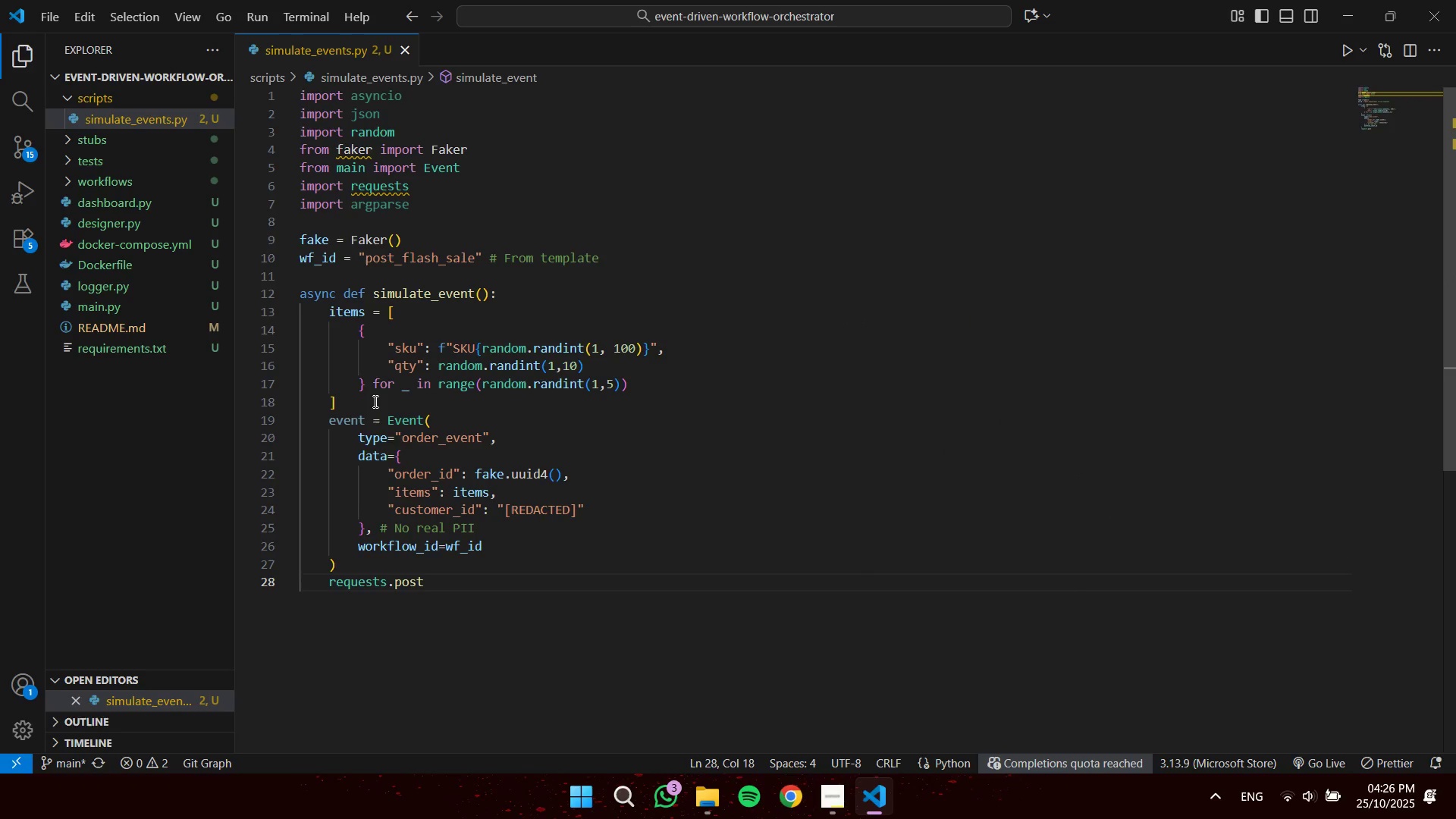 
type(("http://localhost:8000/publish_)e)
key(Backspace)
key(Backspace)
type(event)
 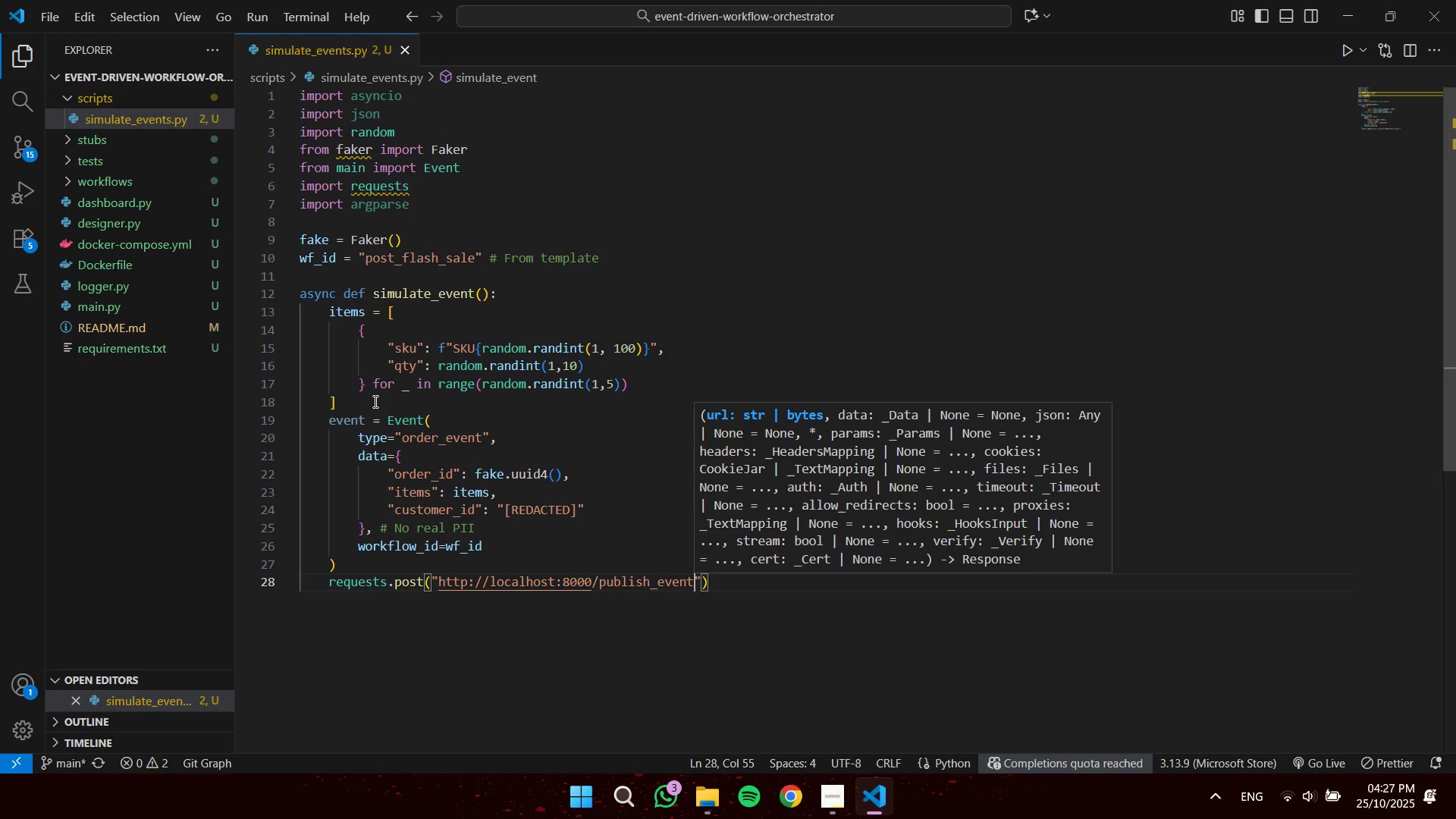 
key(ArrowRight)
 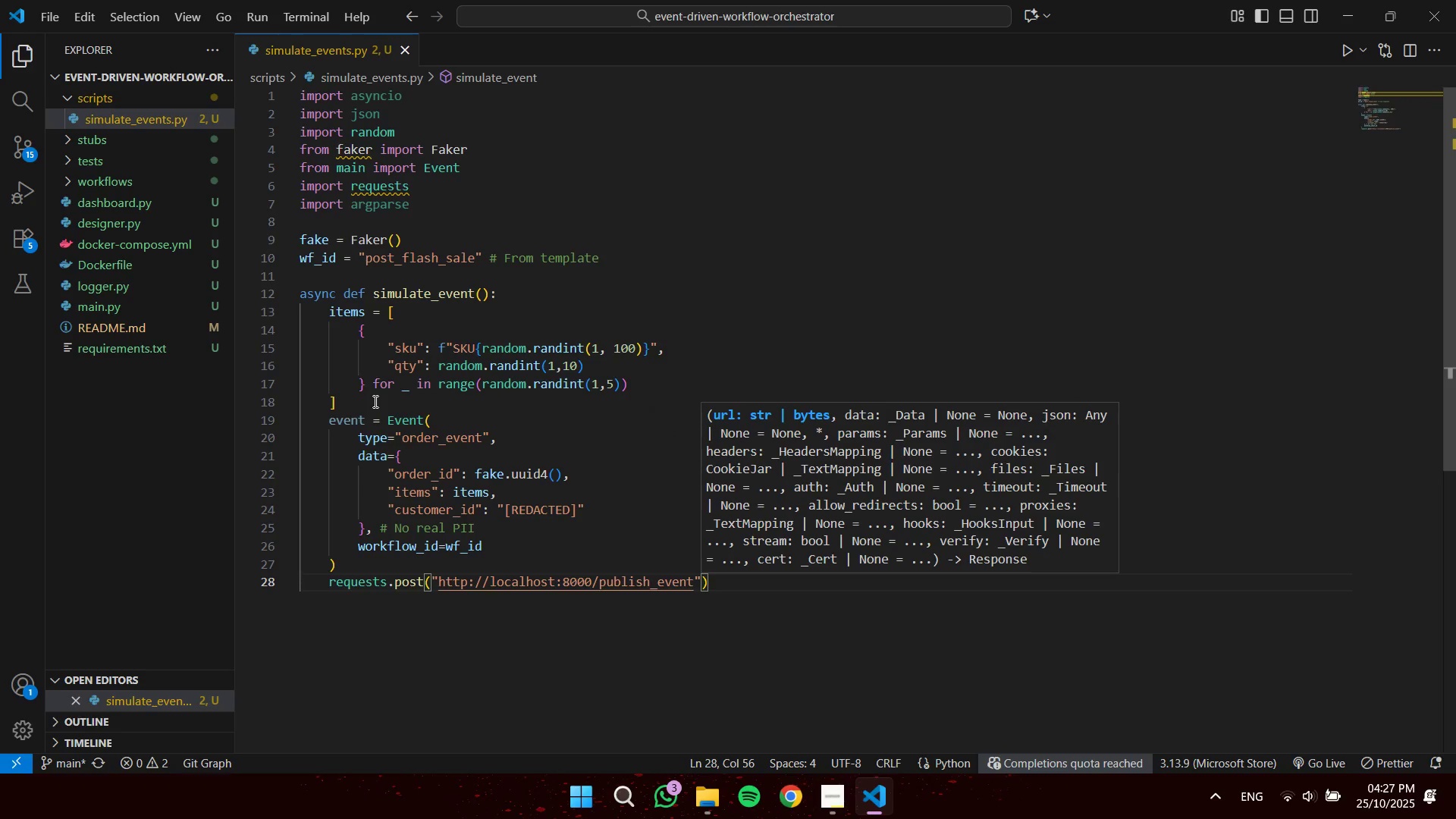 
type(, json)
 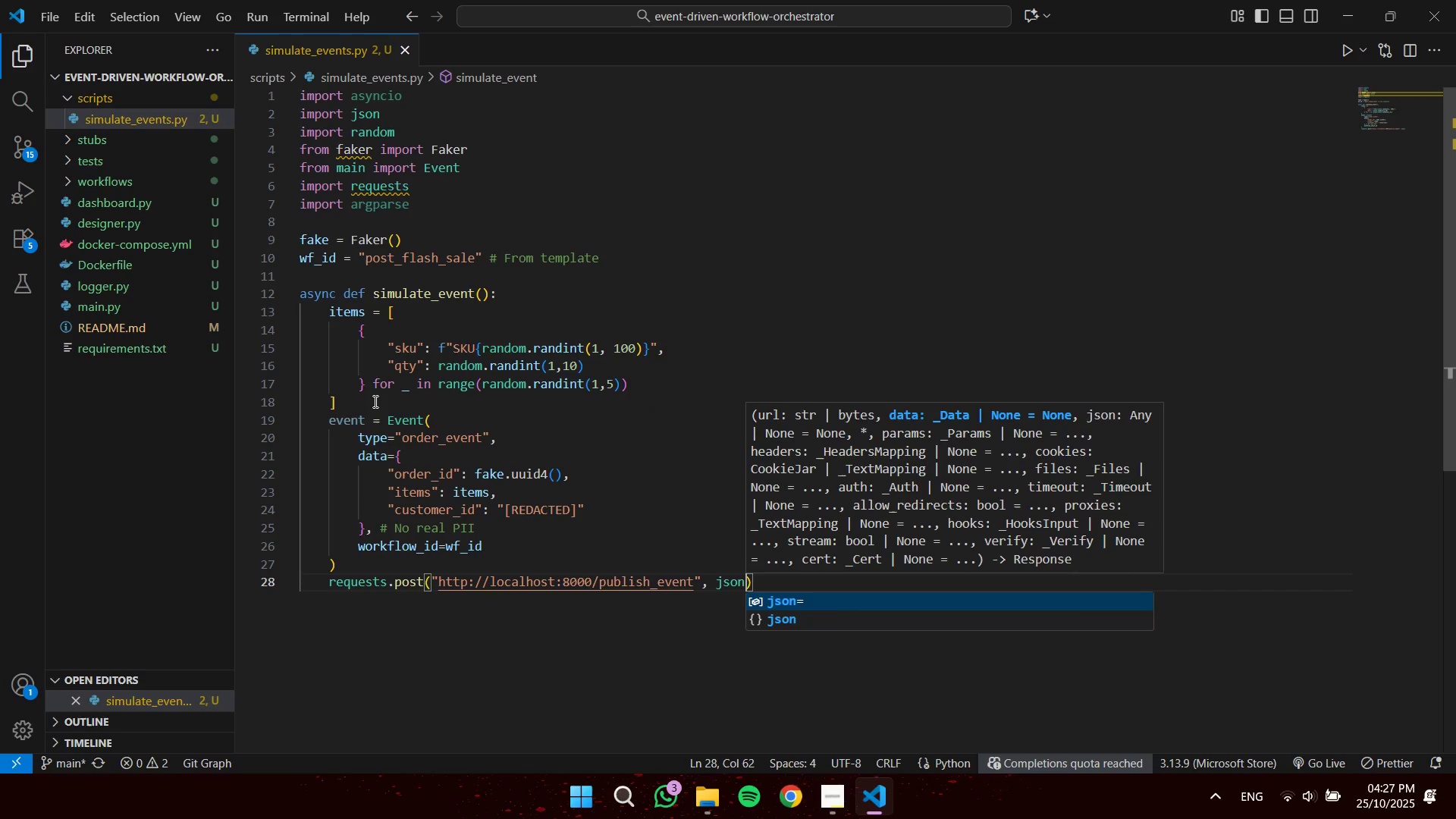 
key(Enter)
 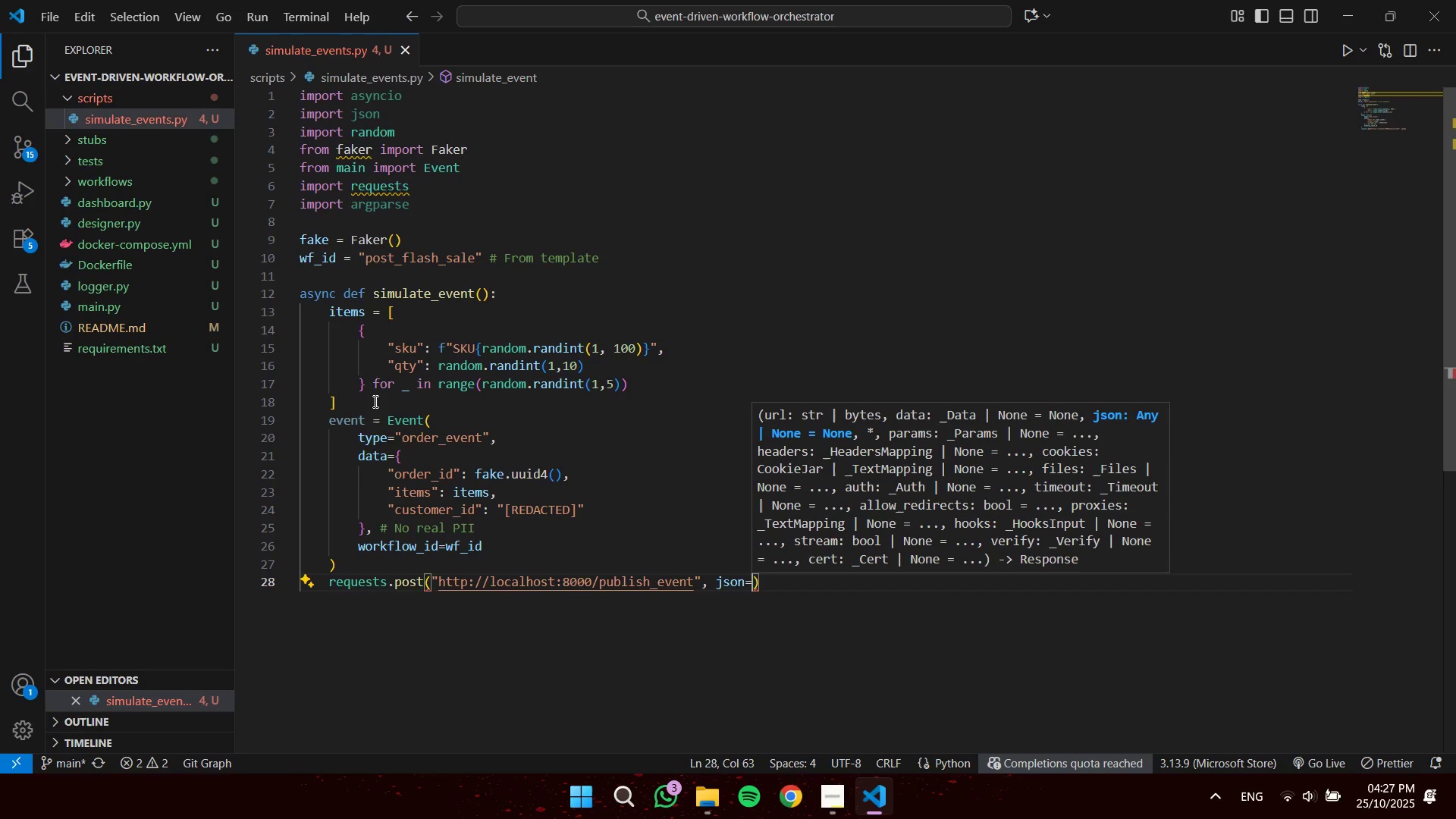 
type(event.dict()
 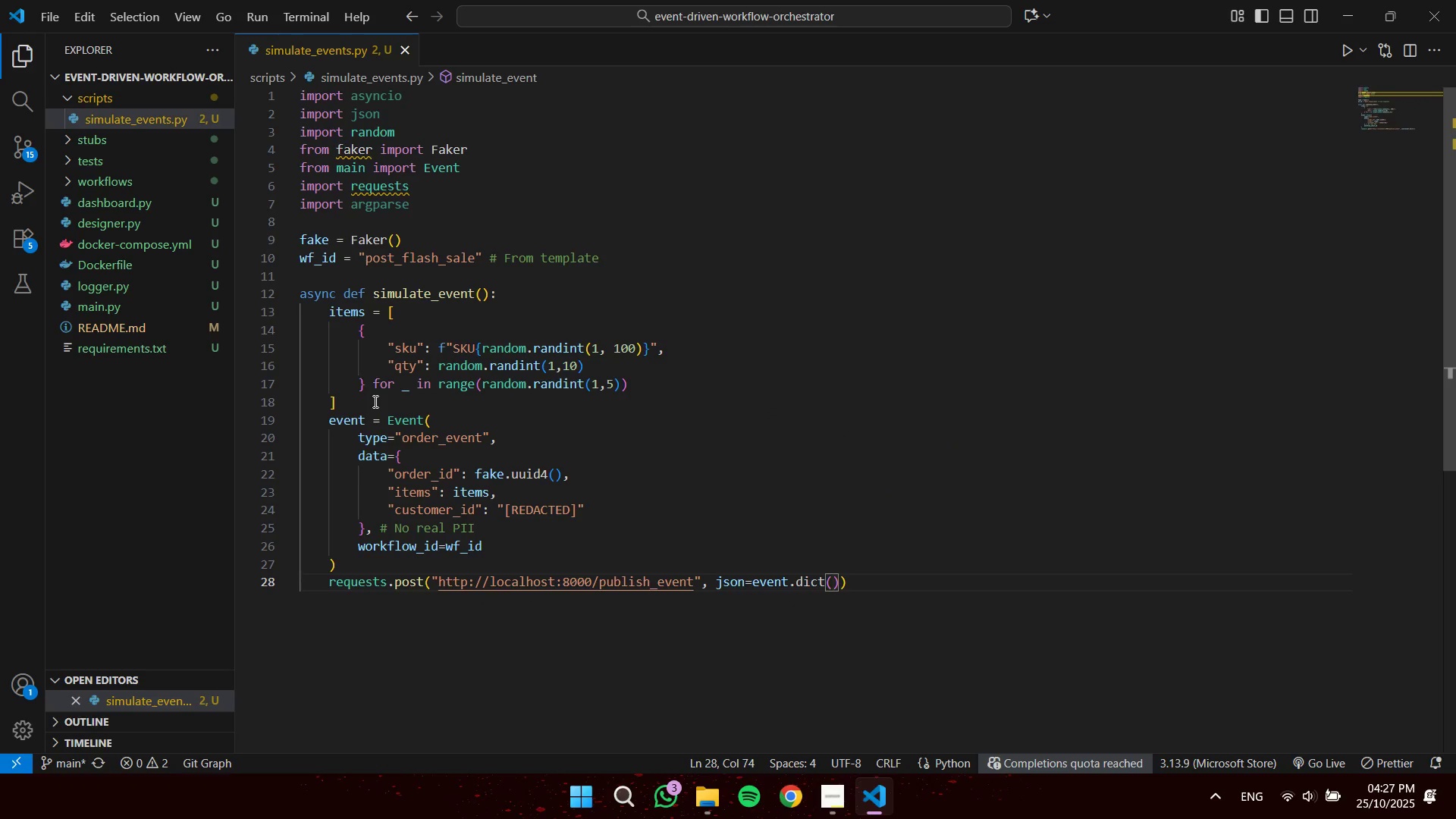 
key(ArrowRight)
 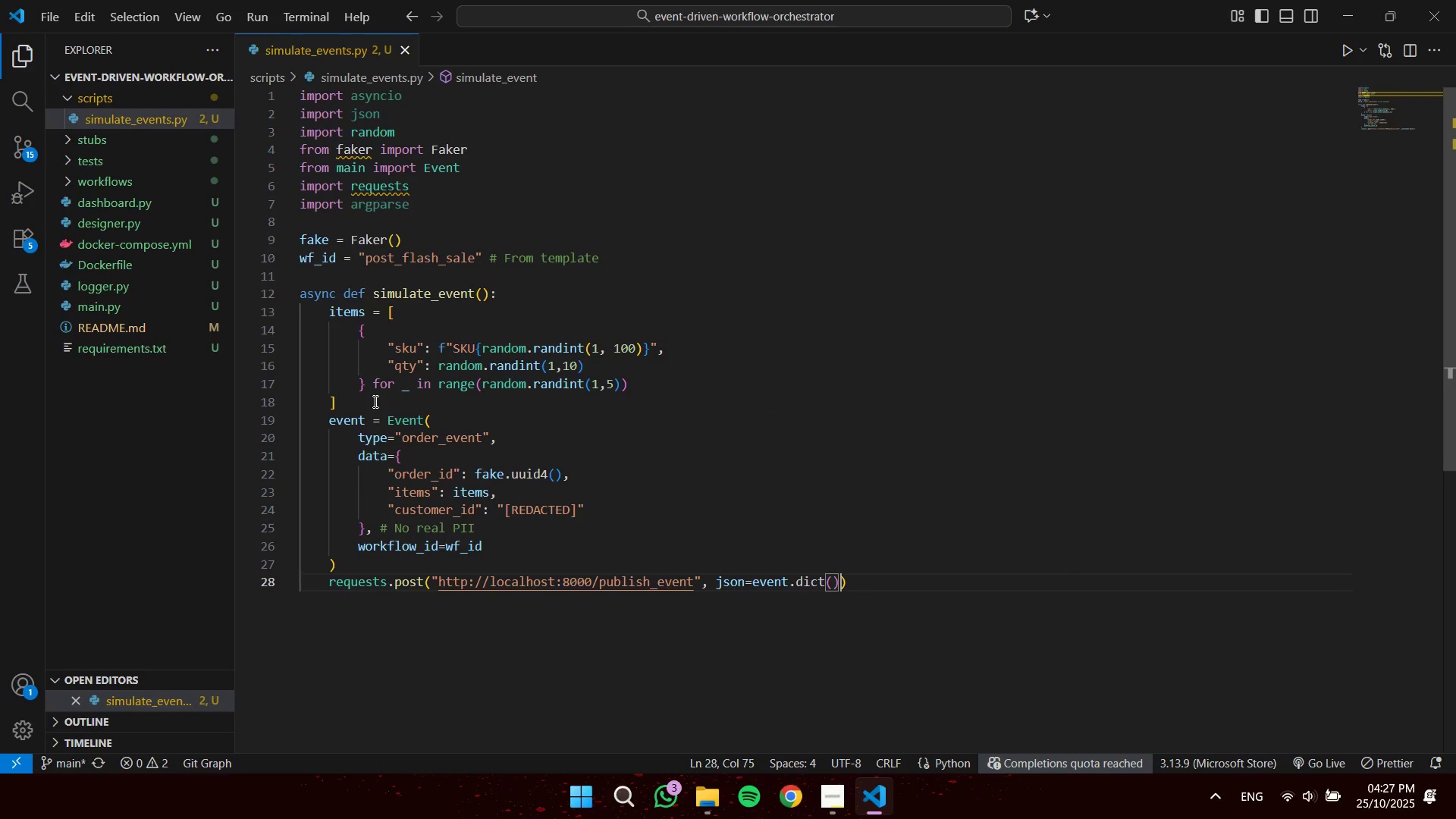 
key(ArrowRight)
 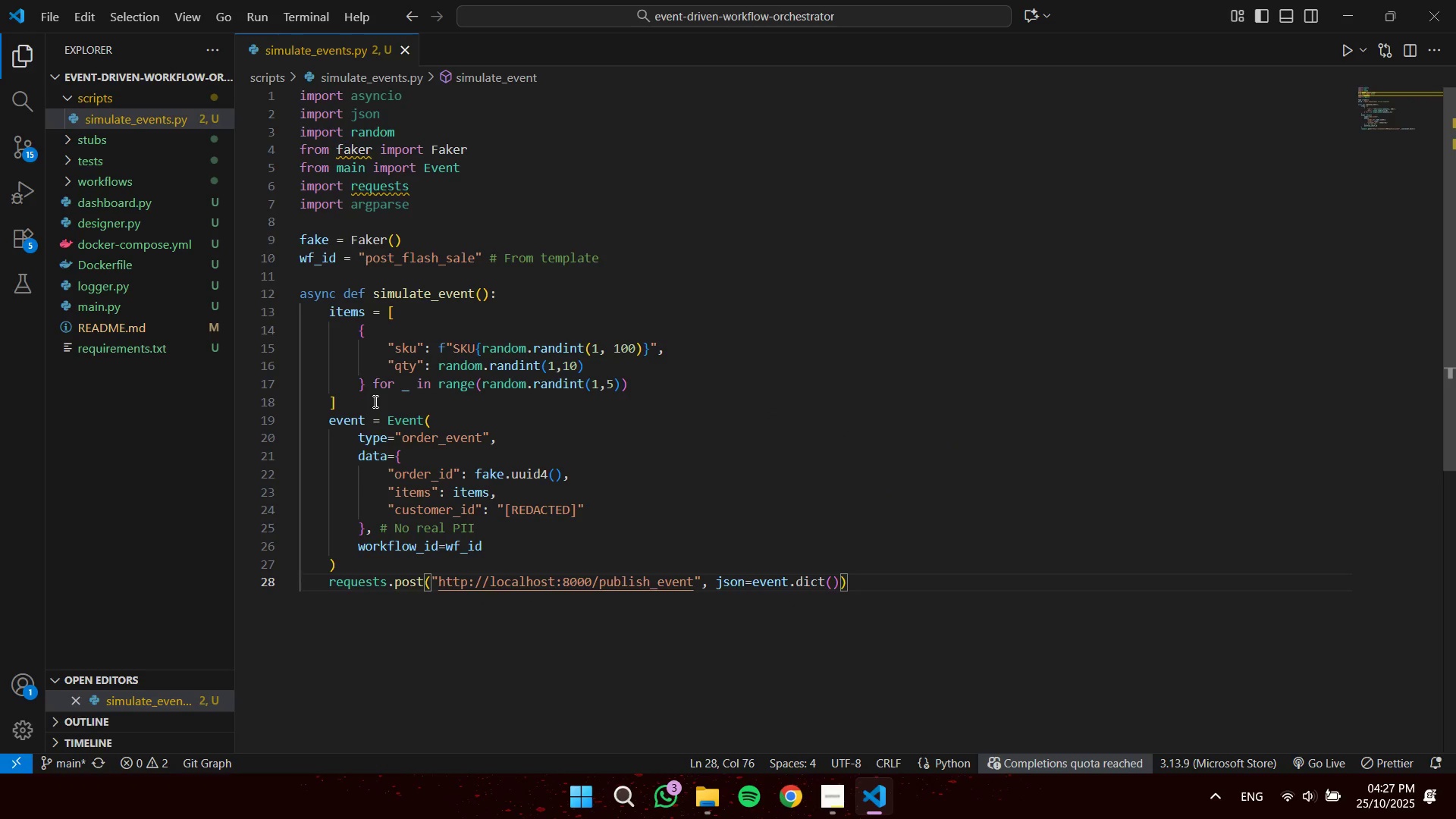 
key(Enter)
 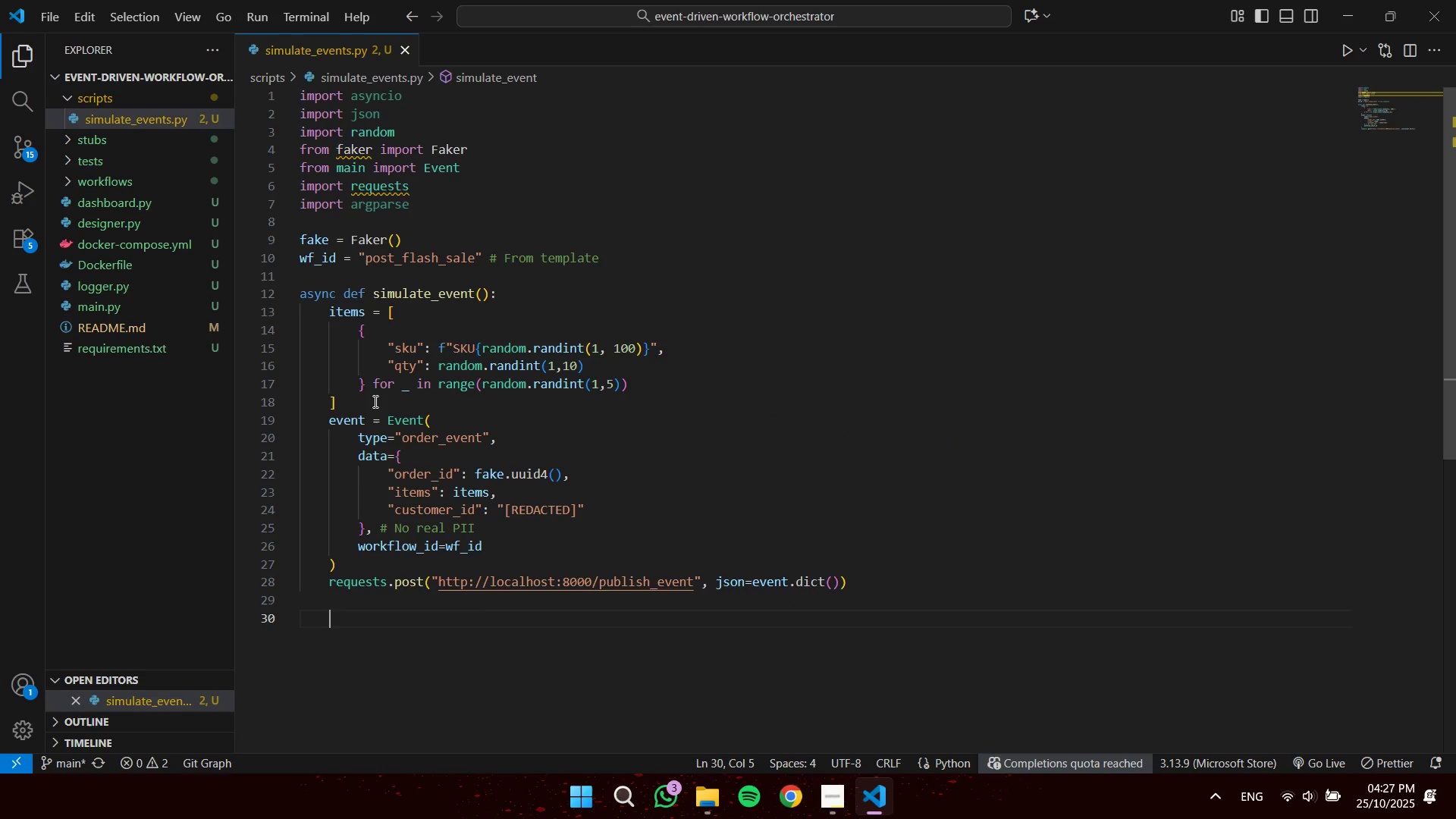 
key(Enter)
 